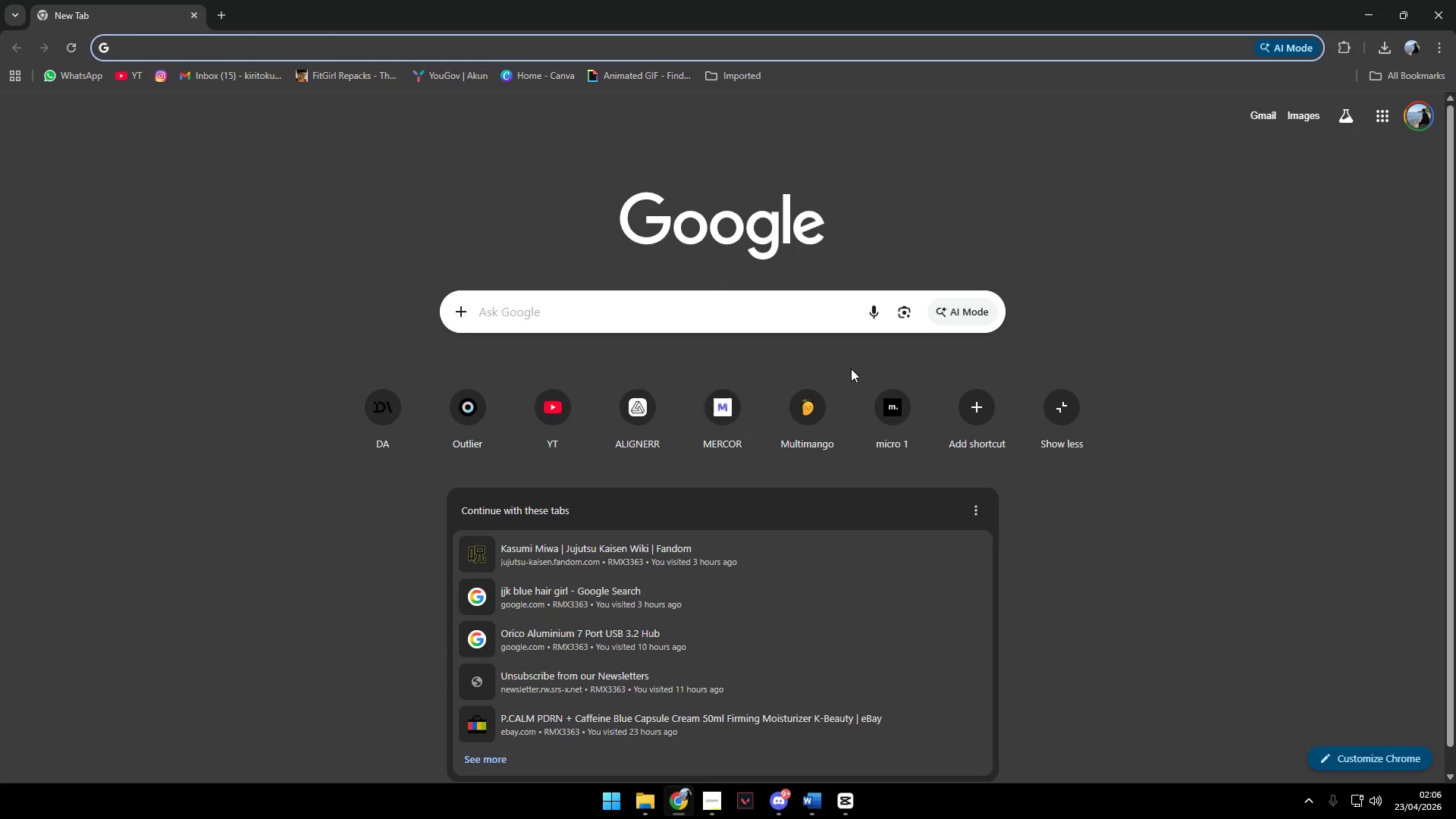 
left_click([1181, 343])
 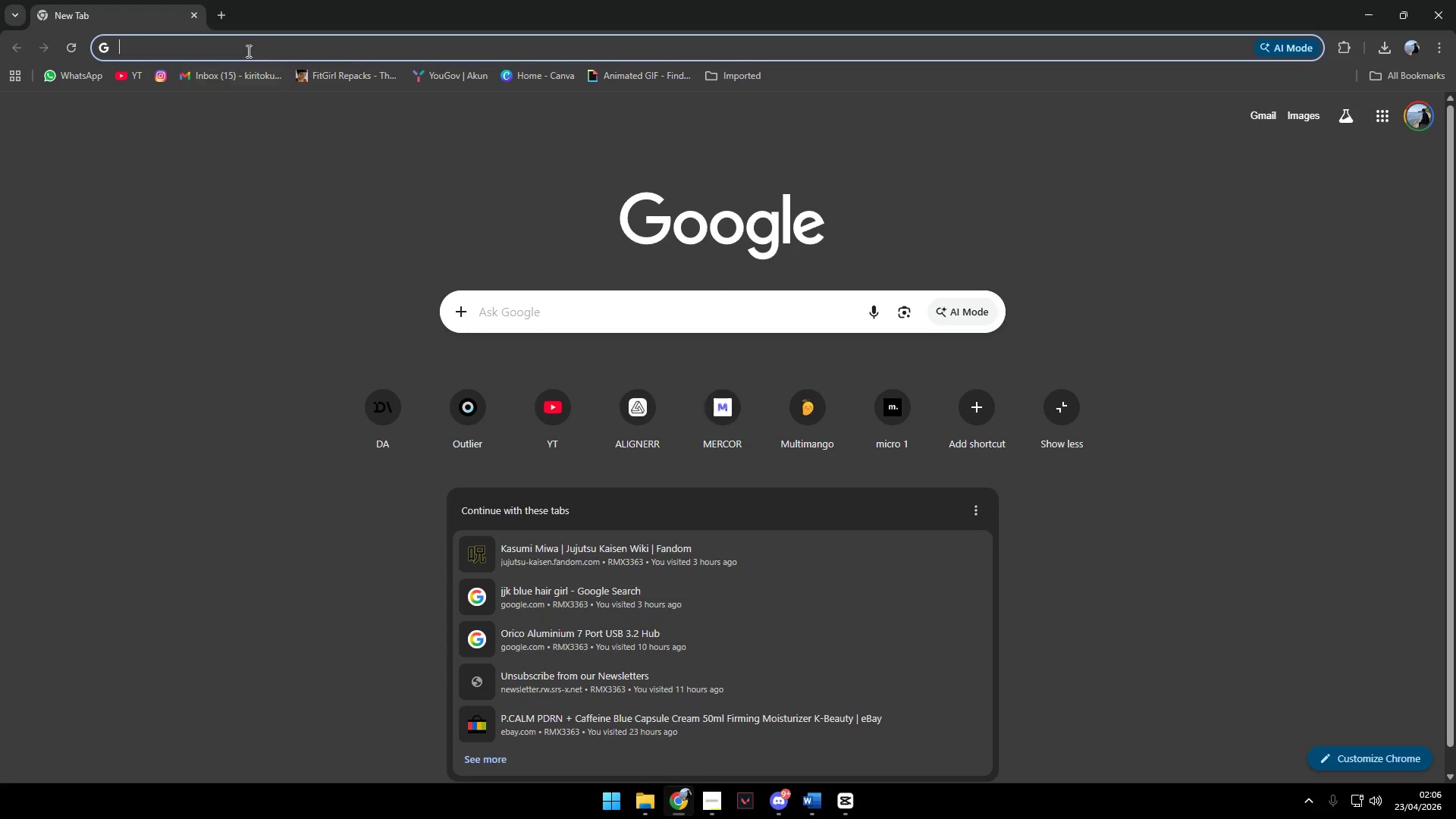 
left_click([246, 49])
 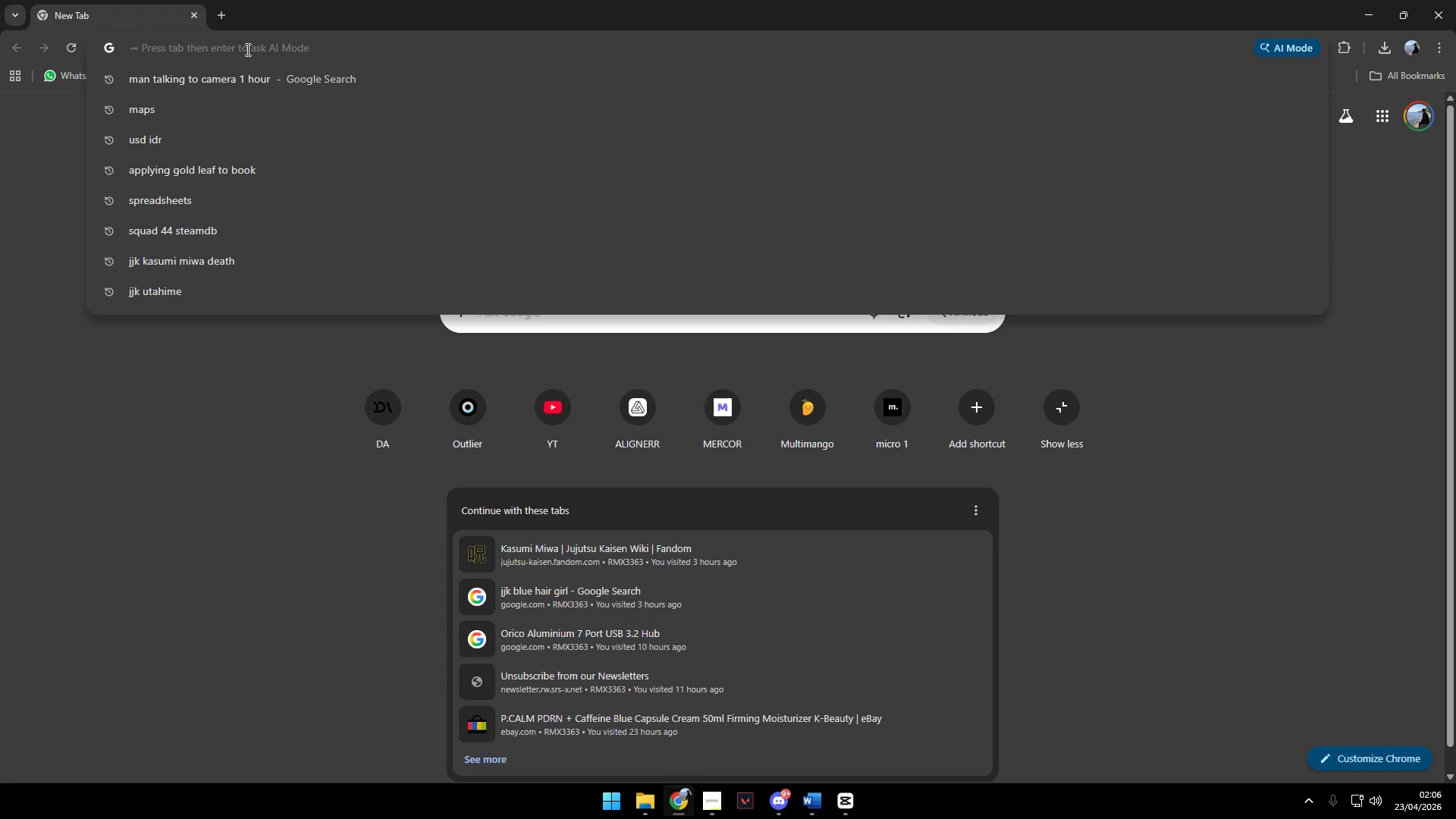 
type(GOogle maps)
 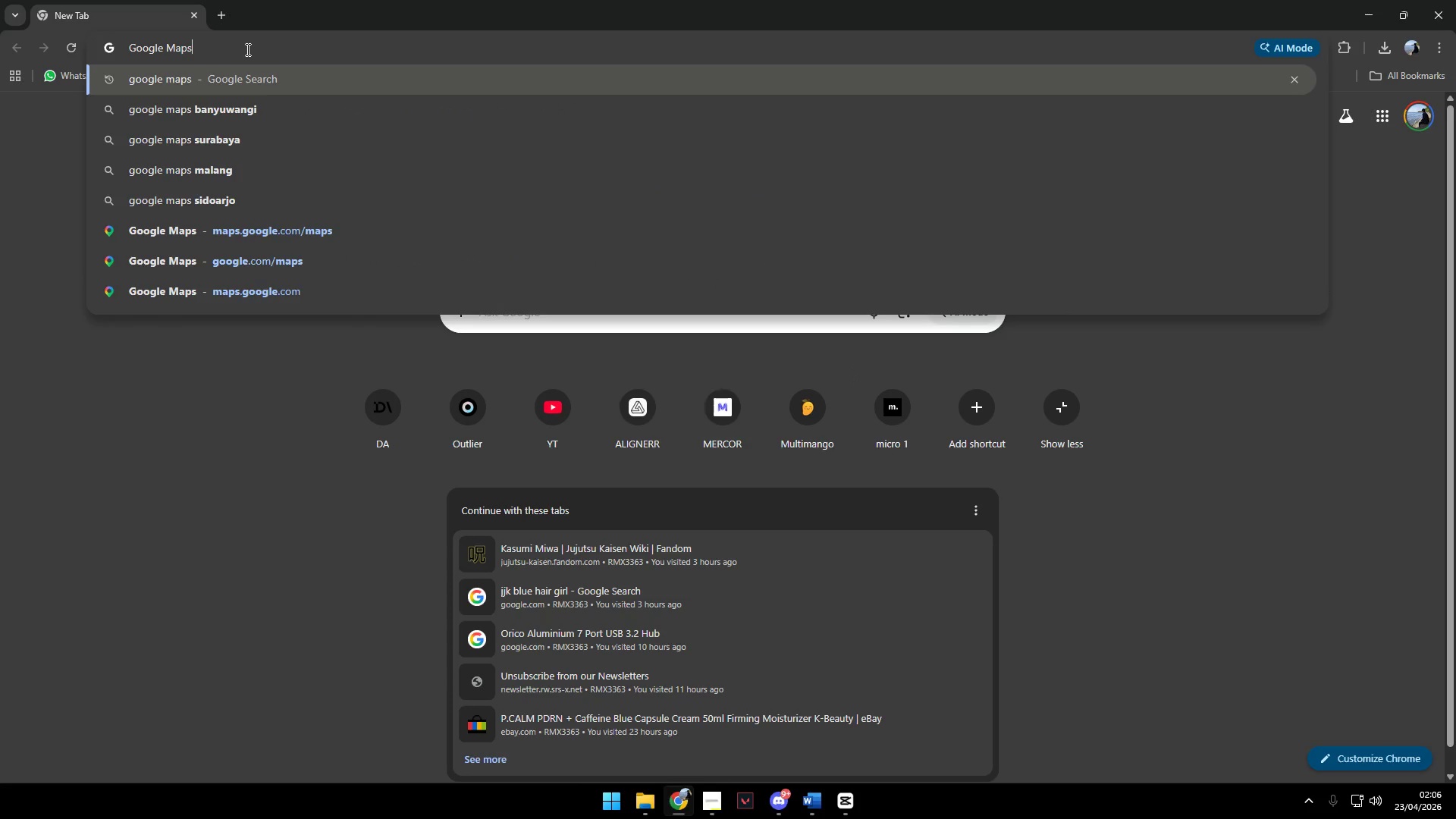 
key(Enter)
 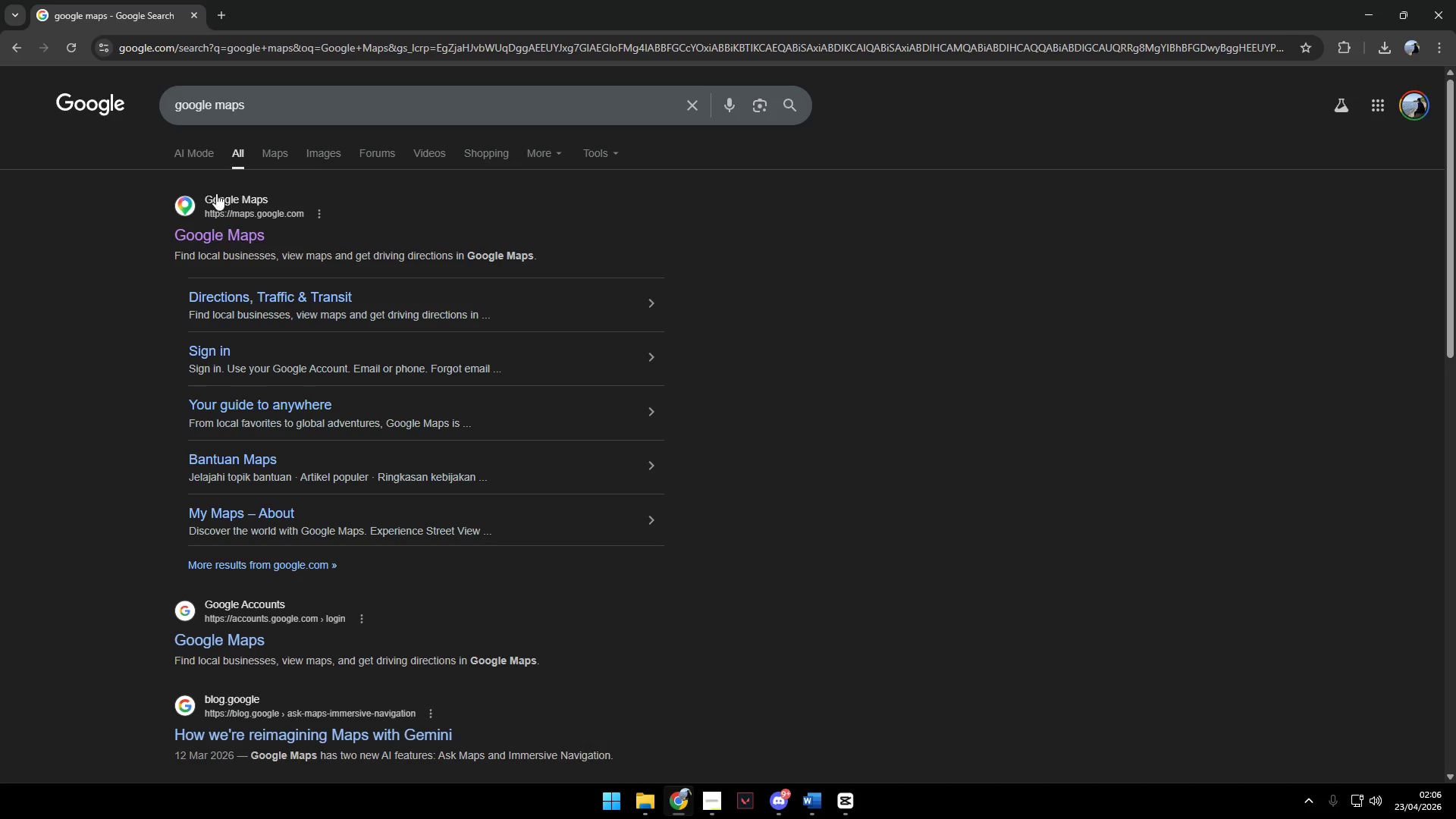 
left_click([221, 241])
 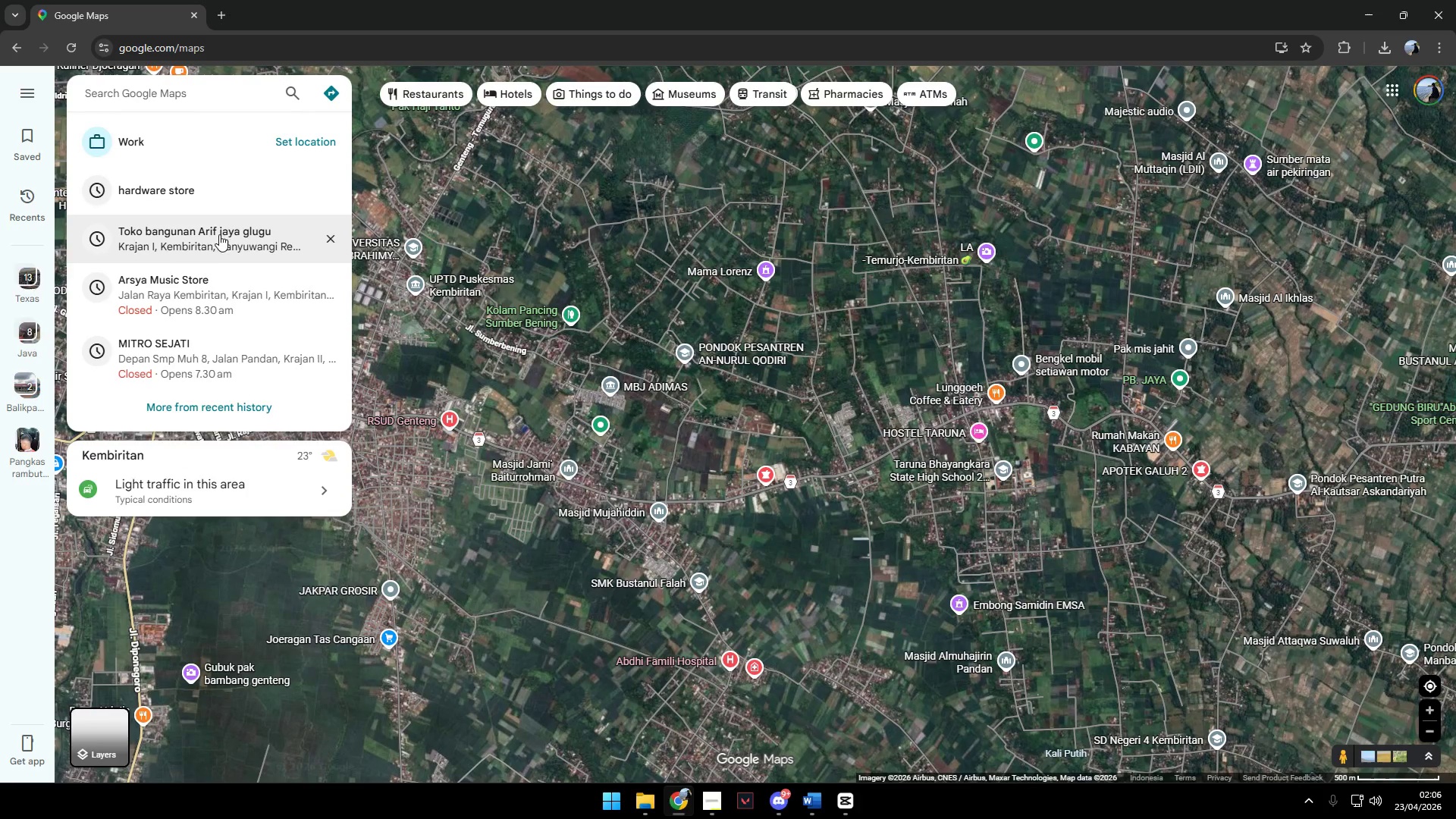 
left_click([193, 96])
 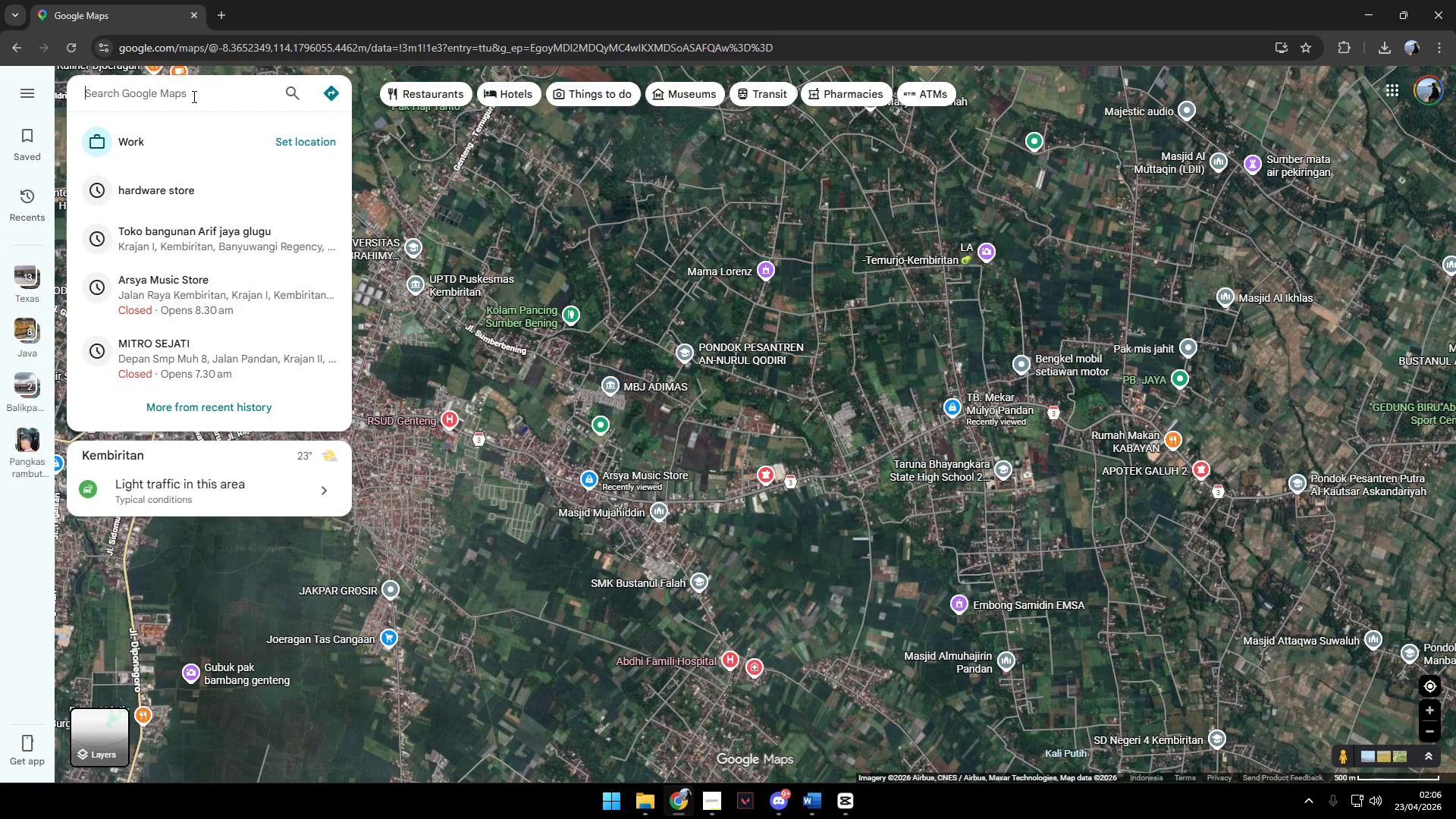 
type(Hardwear Store)
 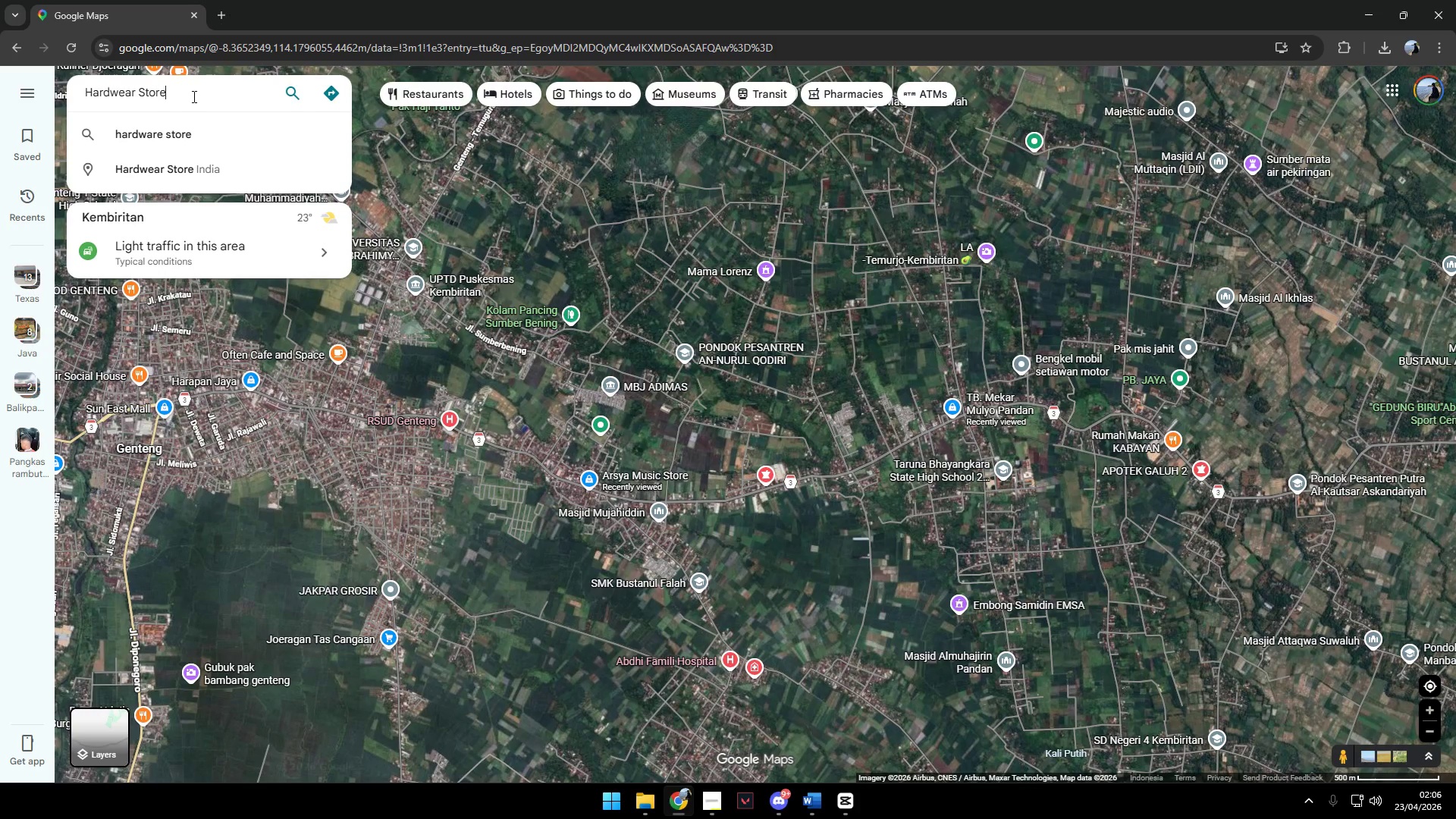 
key(Enter)
 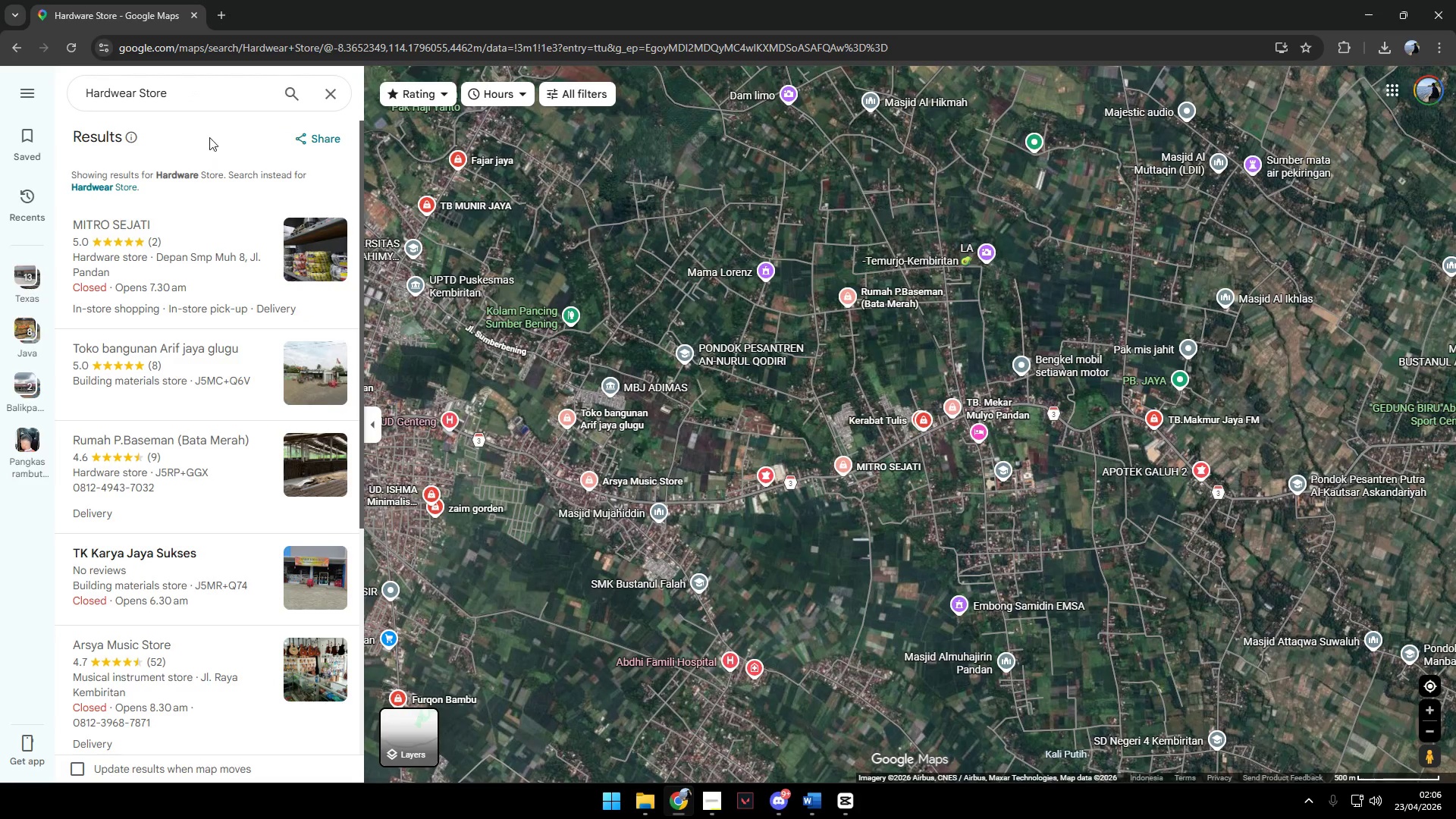 
left_click([258, 234])
 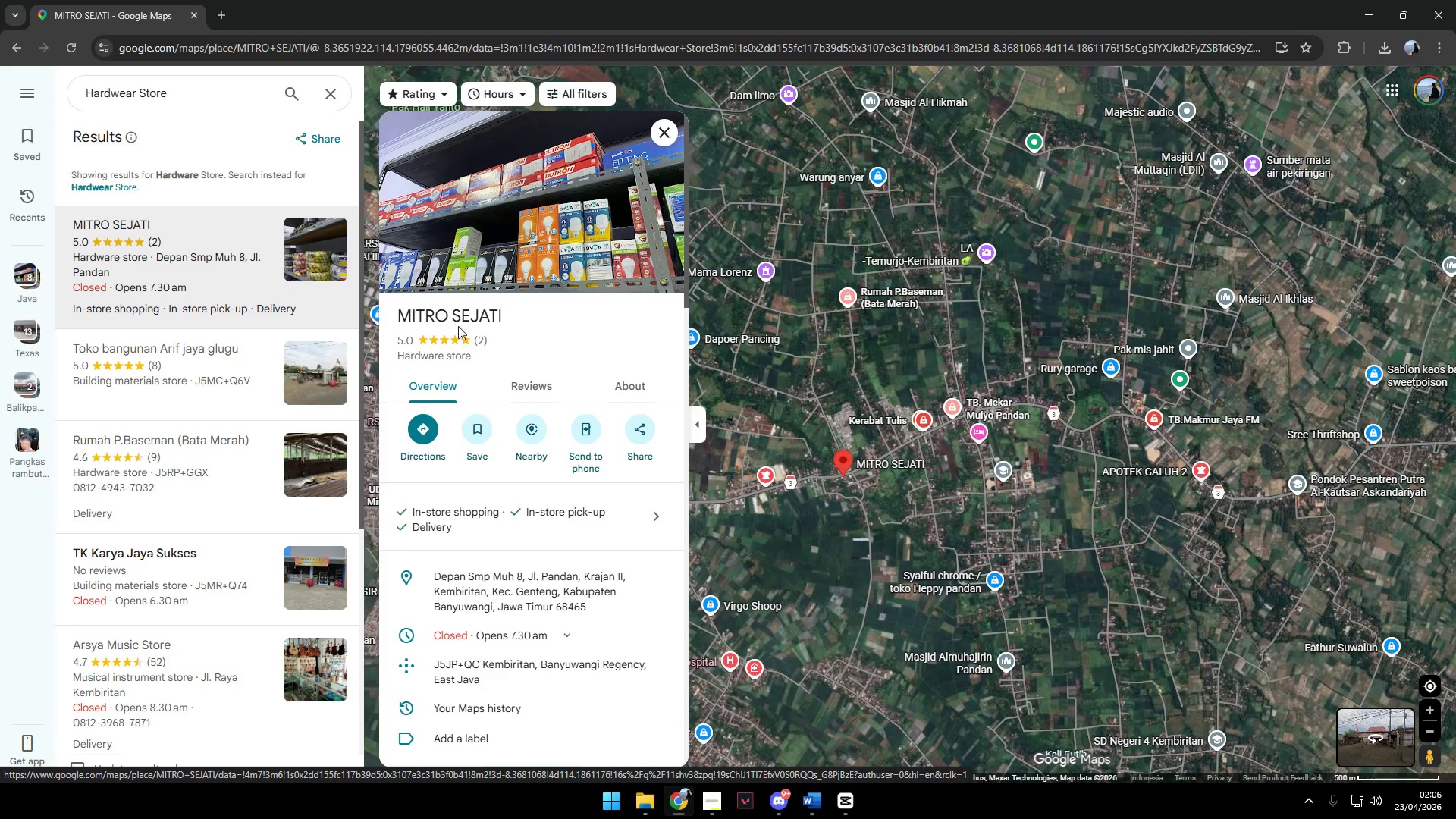 
scroll: coordinate [523, 347], scroll_direction: down, amount: 3.0
 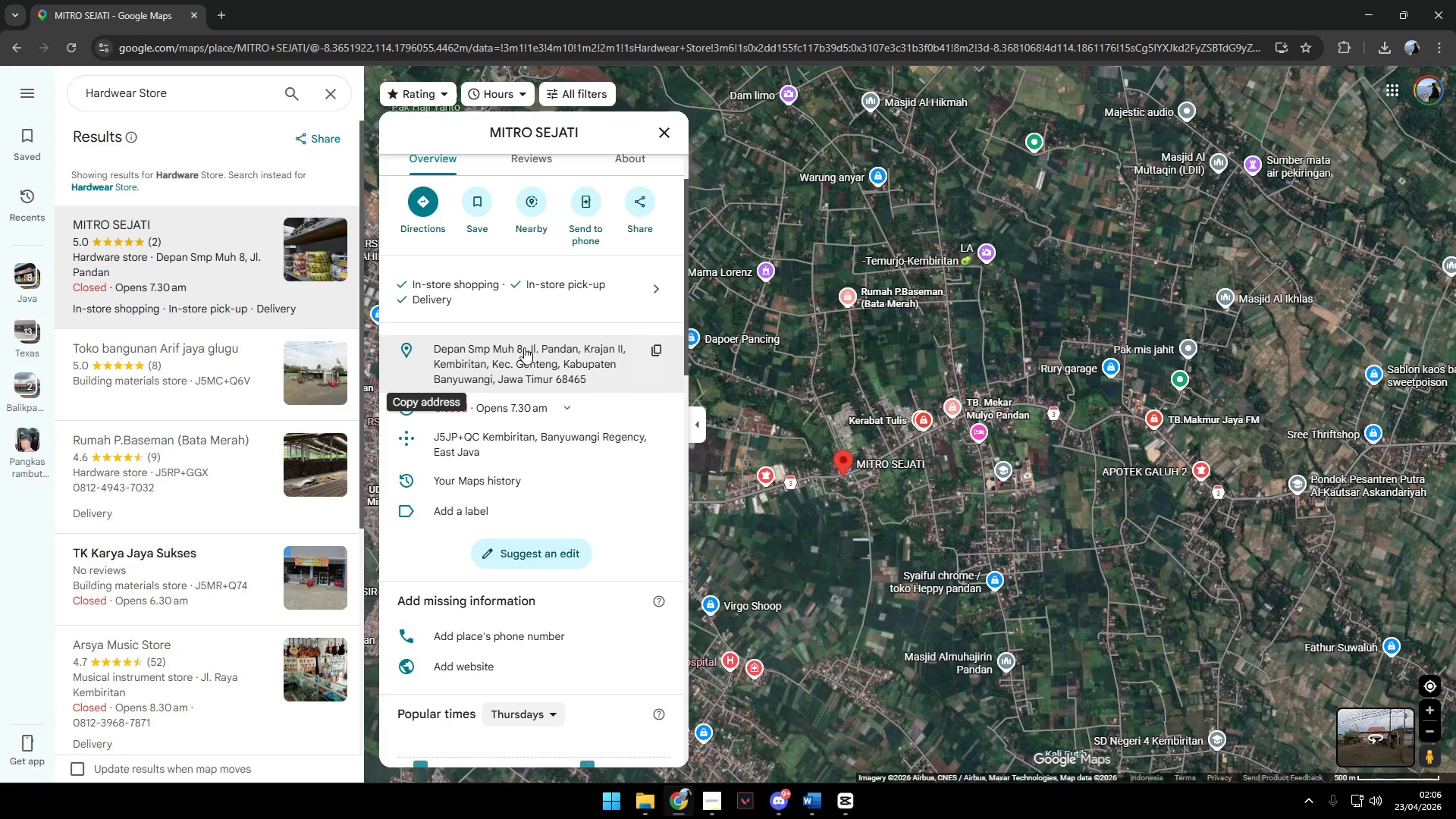 
scroll: coordinate [524, 347], scroll_direction: up, amount: 1.0
 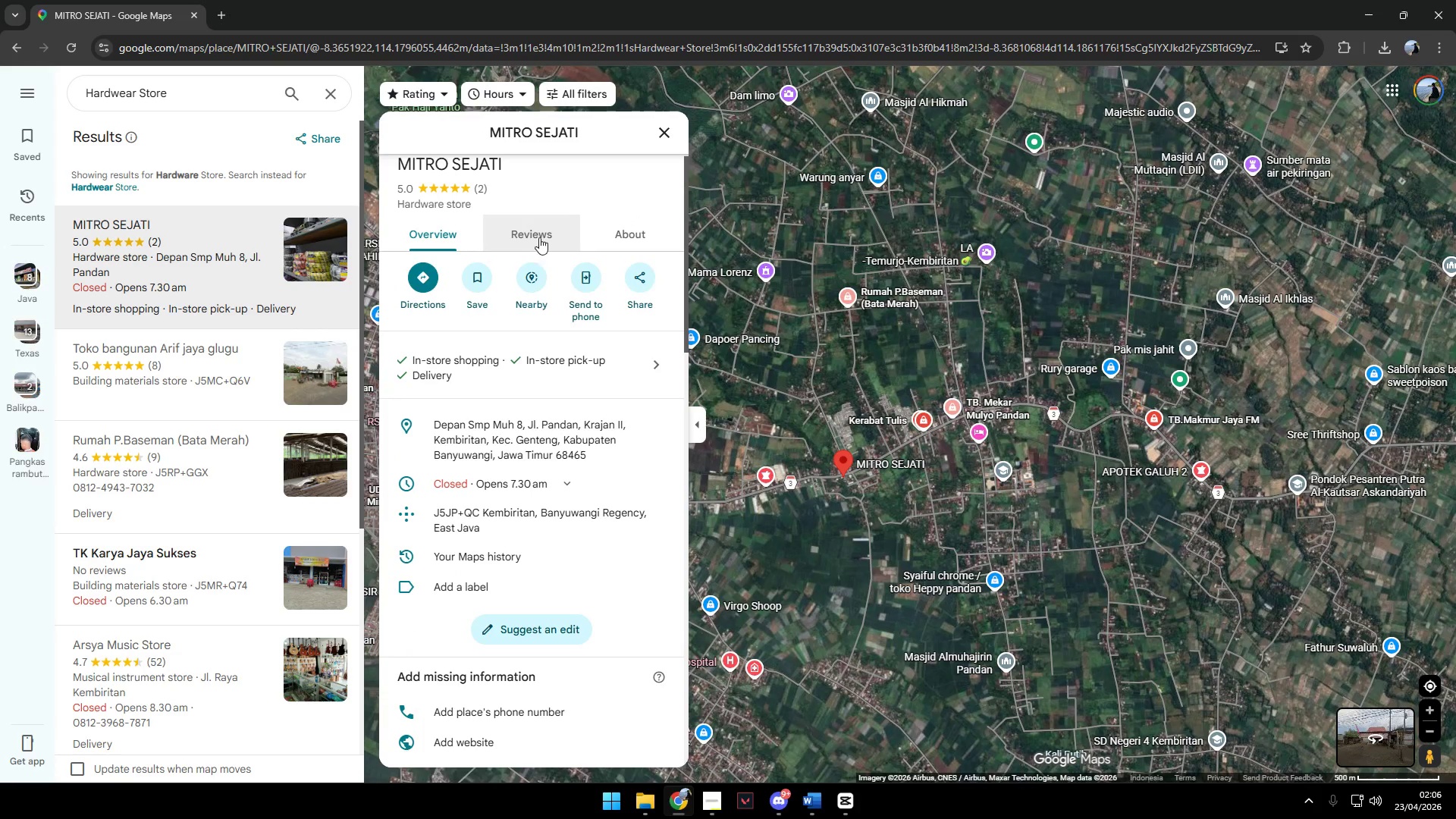 
left_click([539, 237])
 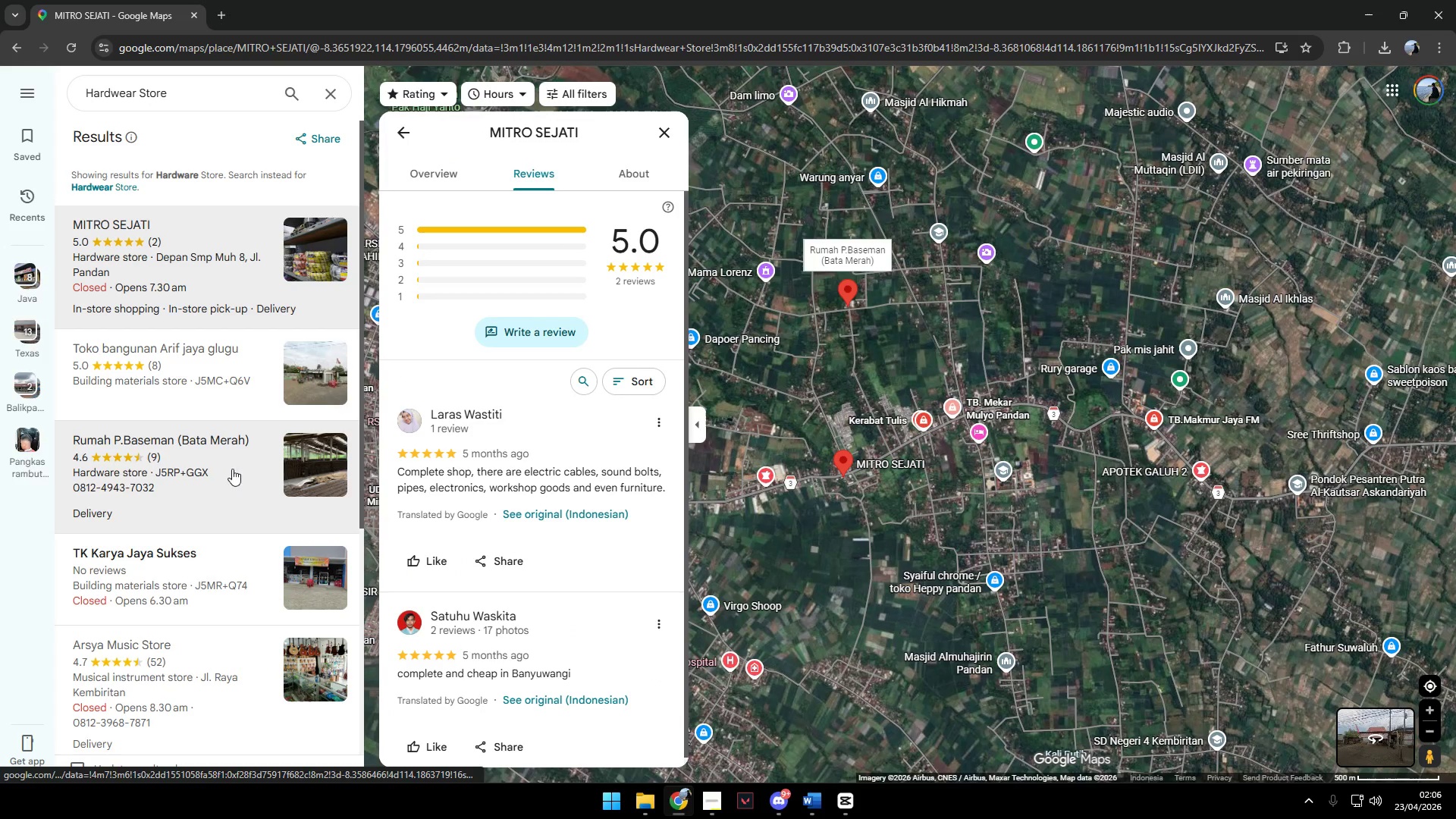 
wait(6.53)
 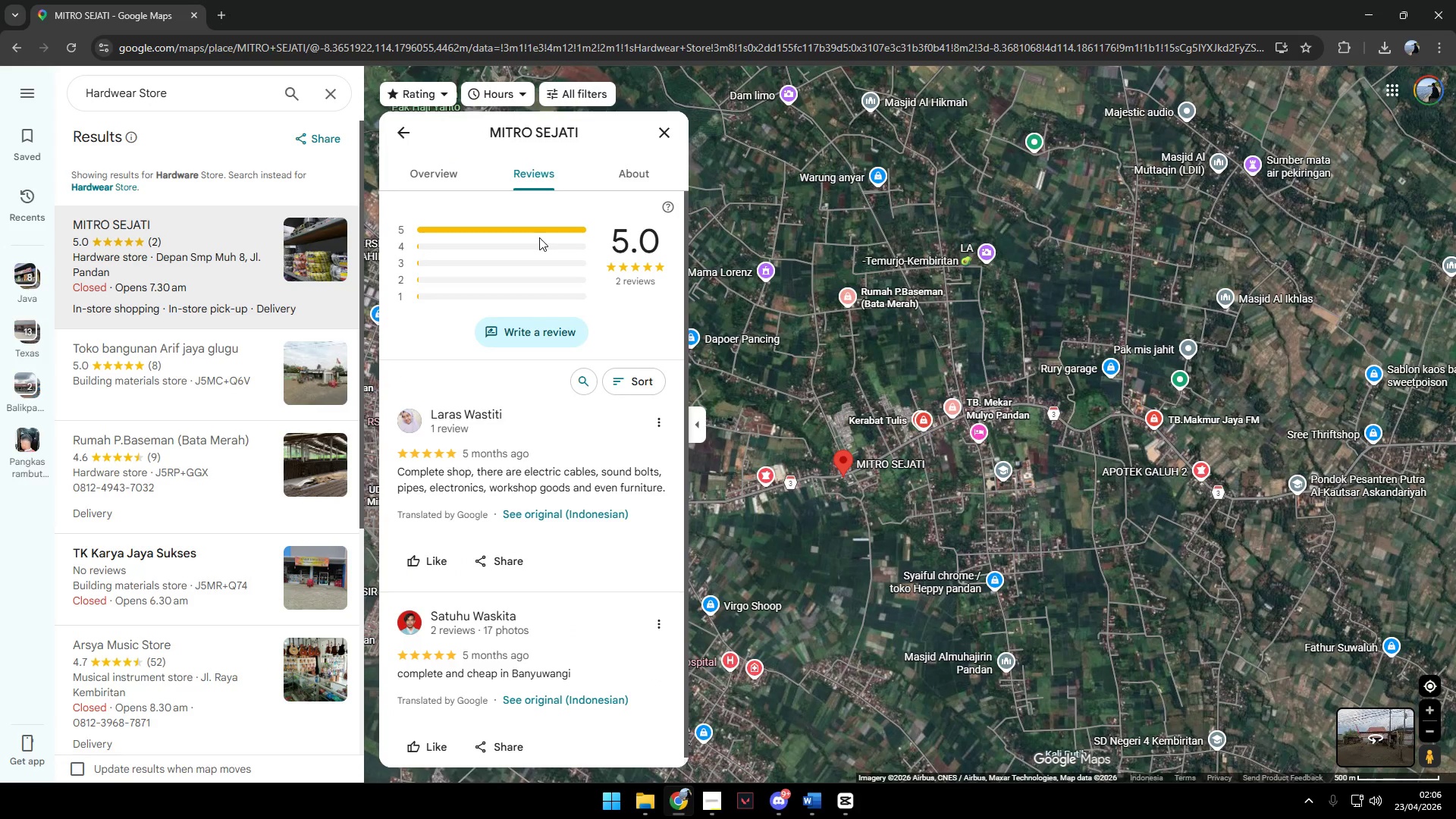 
left_click([256, 396])
 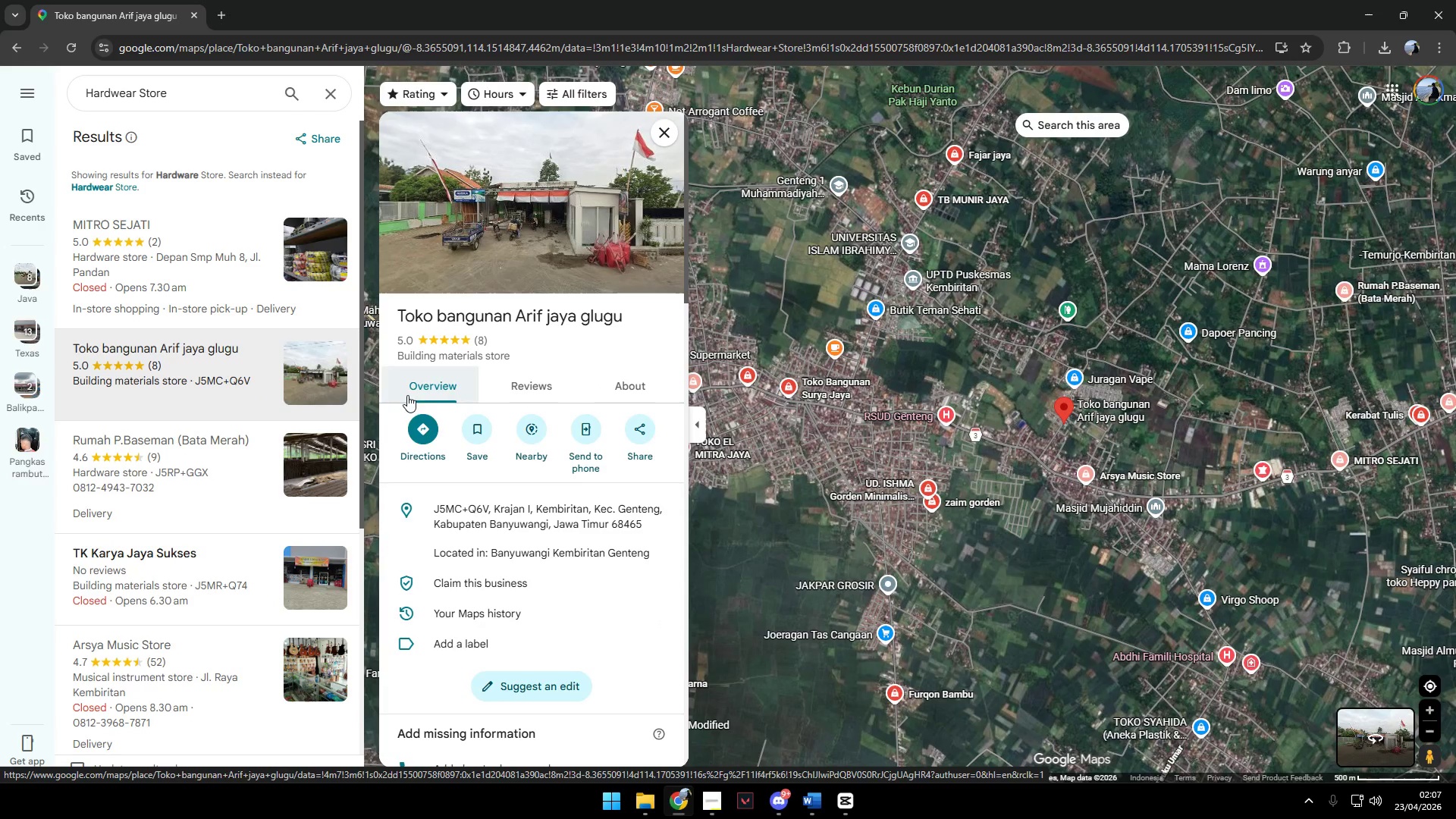 
scroll: coordinate [585, 501], scroll_direction: down, amount: 1.0
 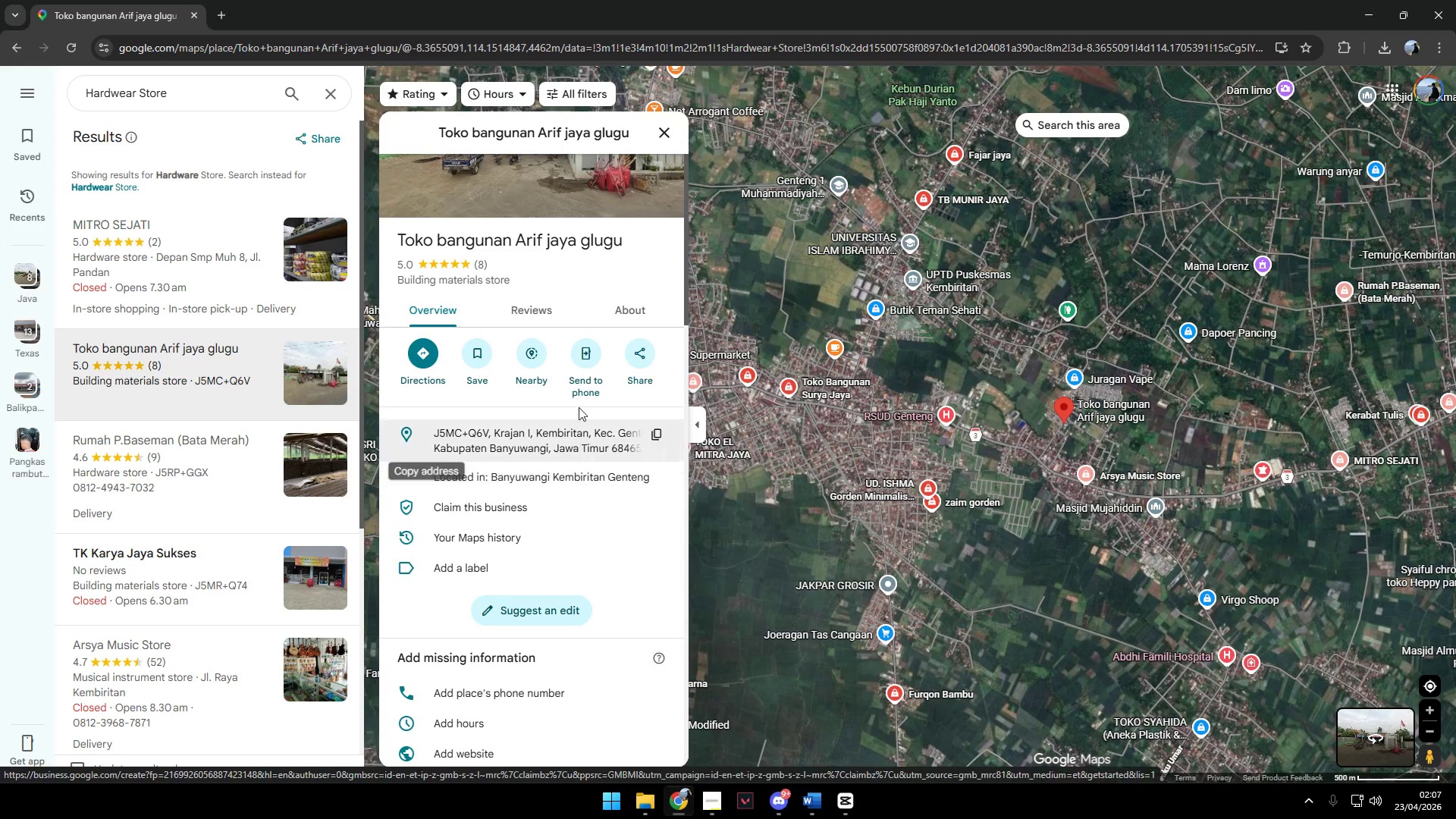 
left_click([545, 312])
 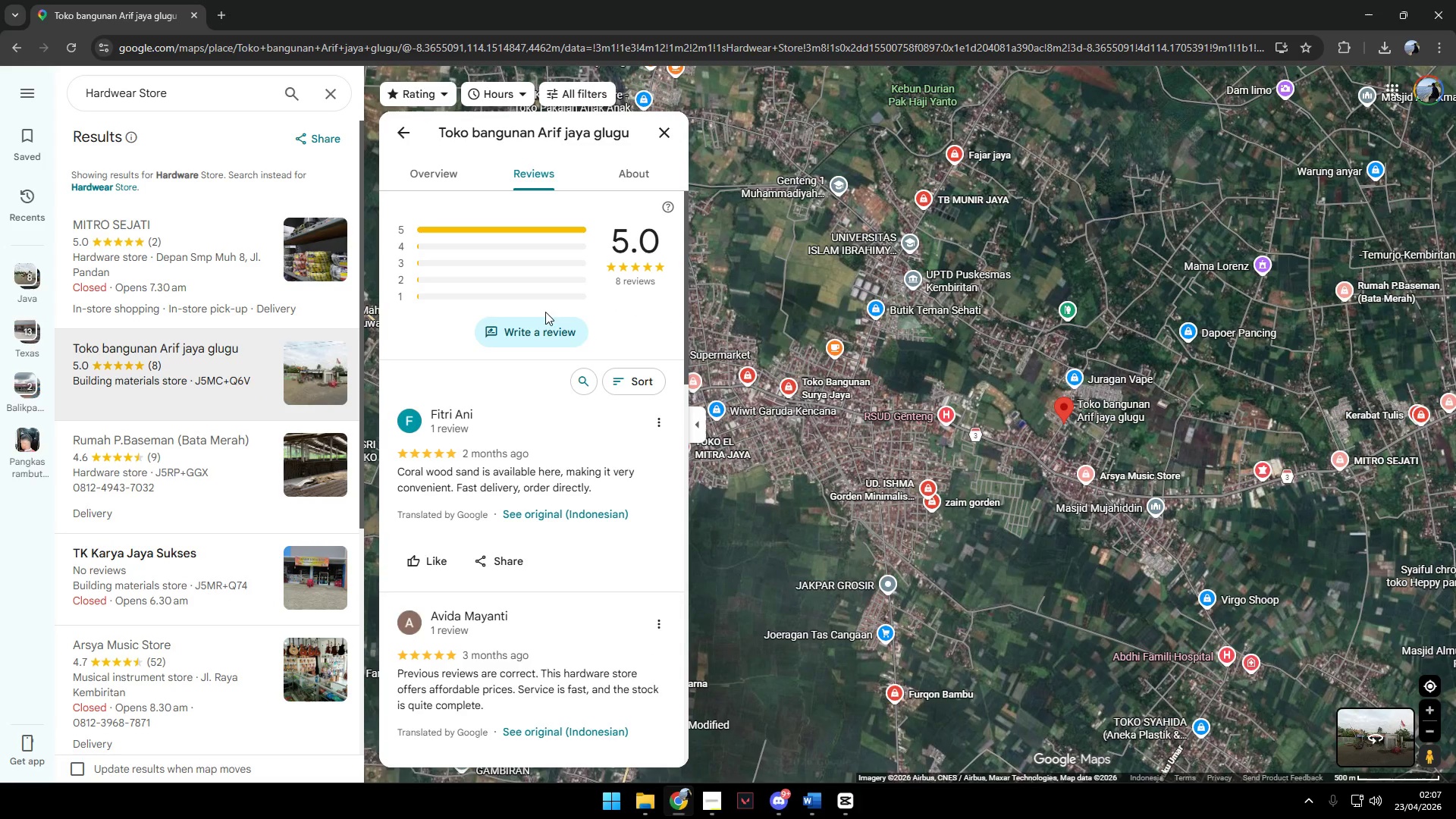 
scroll: coordinate [281, 513], scroll_direction: down, amount: 10.0
 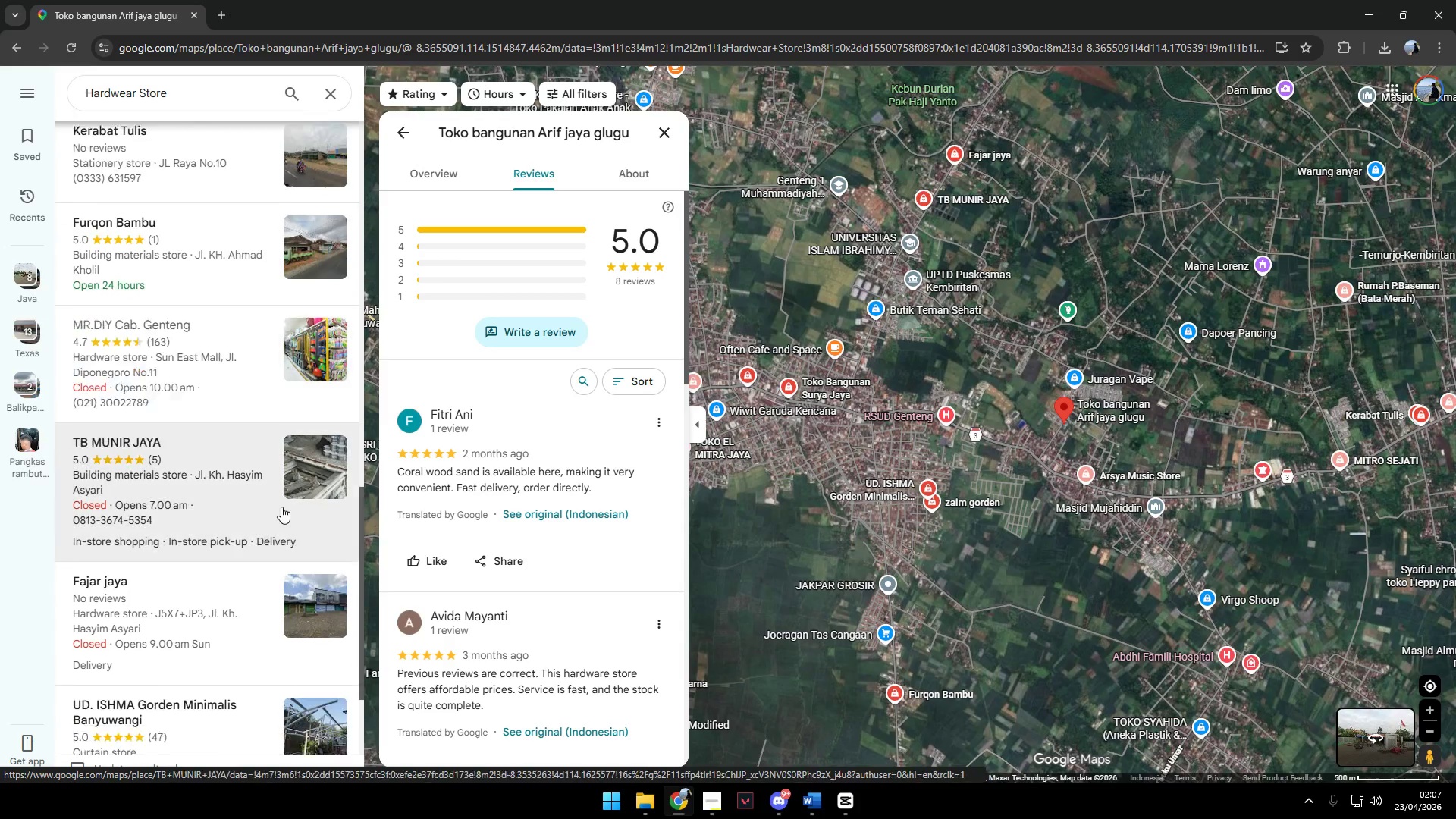 
left_click([279, 358])
 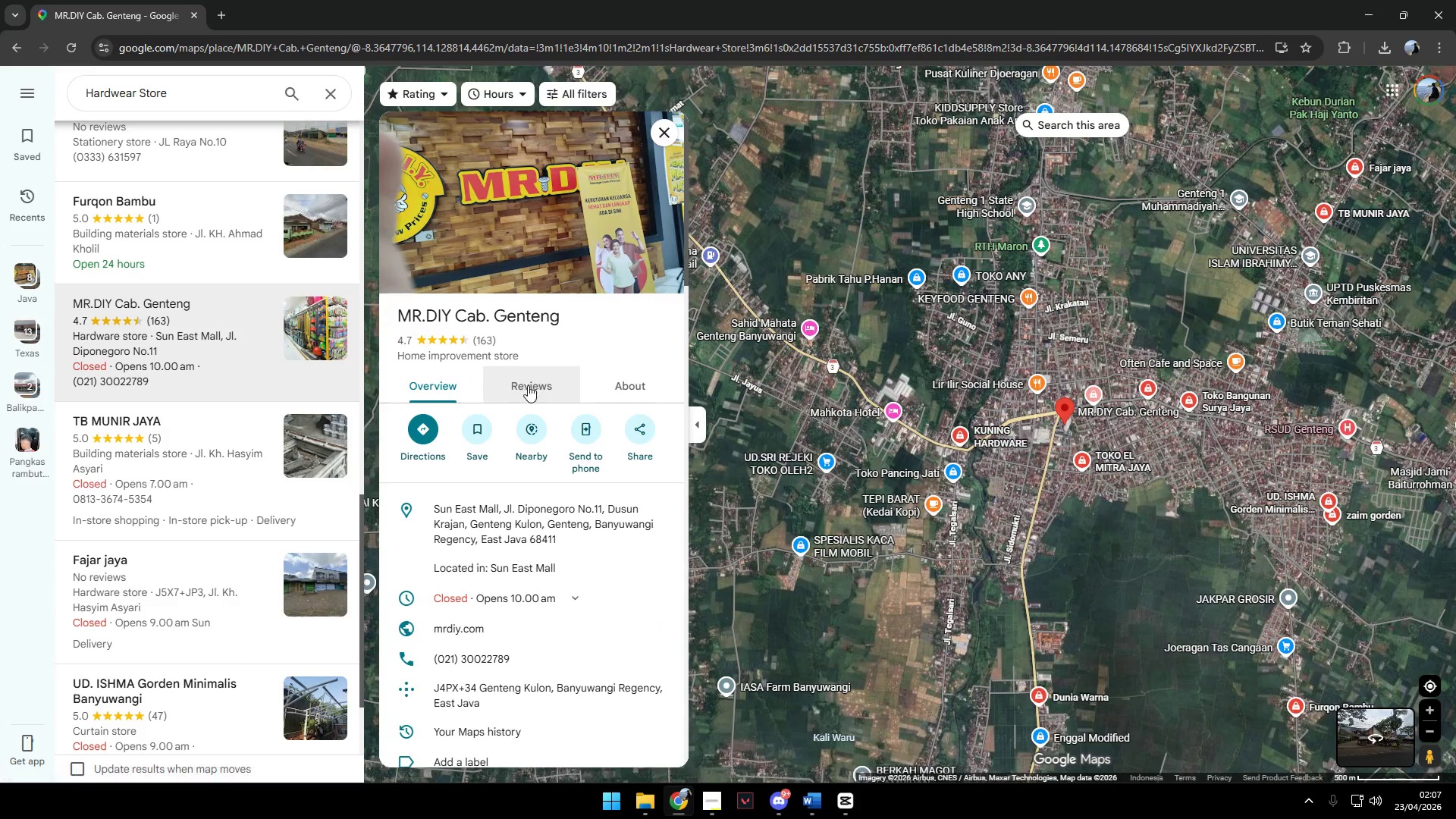 
scroll: coordinate [544, 501], scroll_direction: down, amount: 1.0
 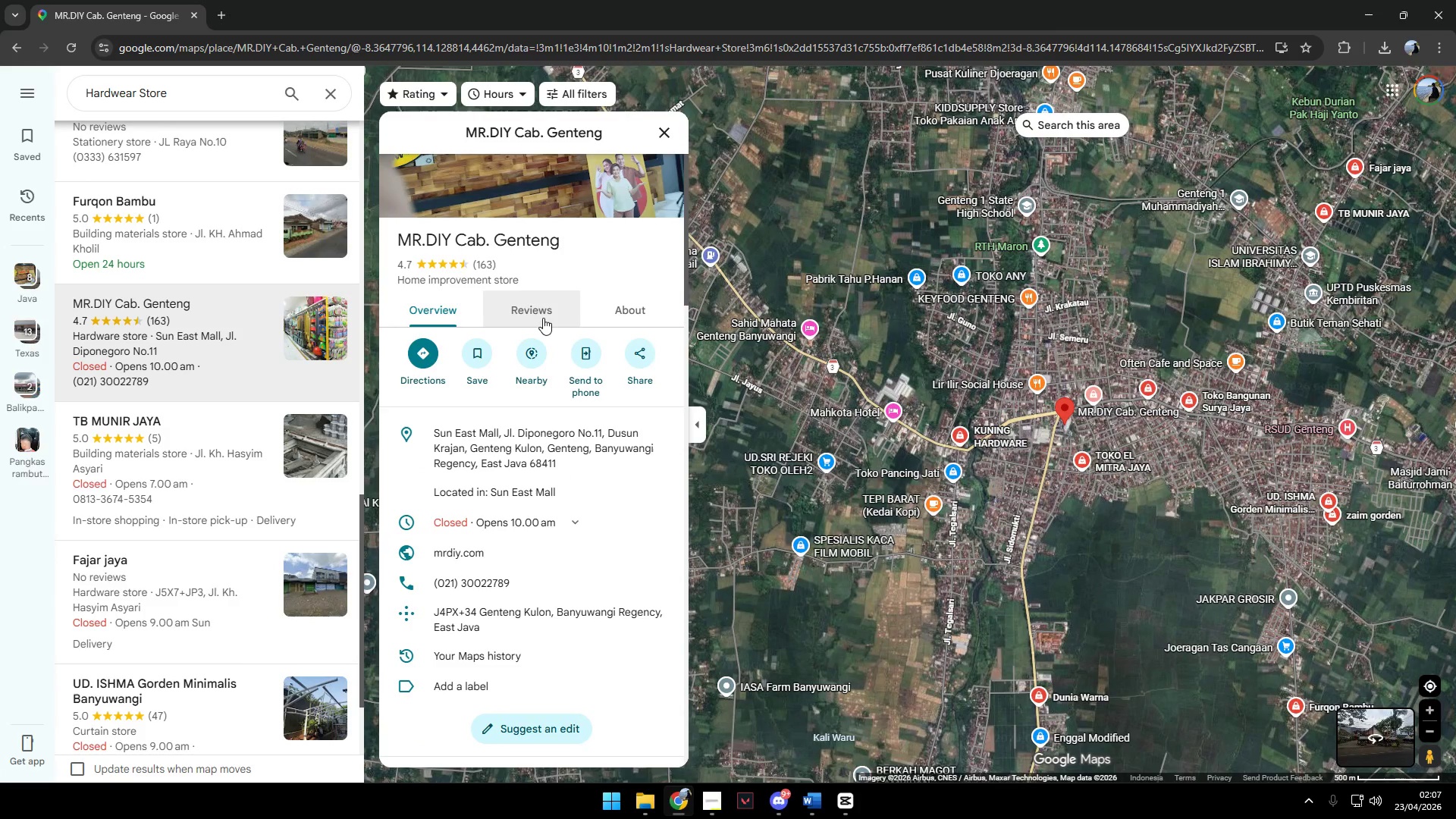 
left_click([543, 318])
 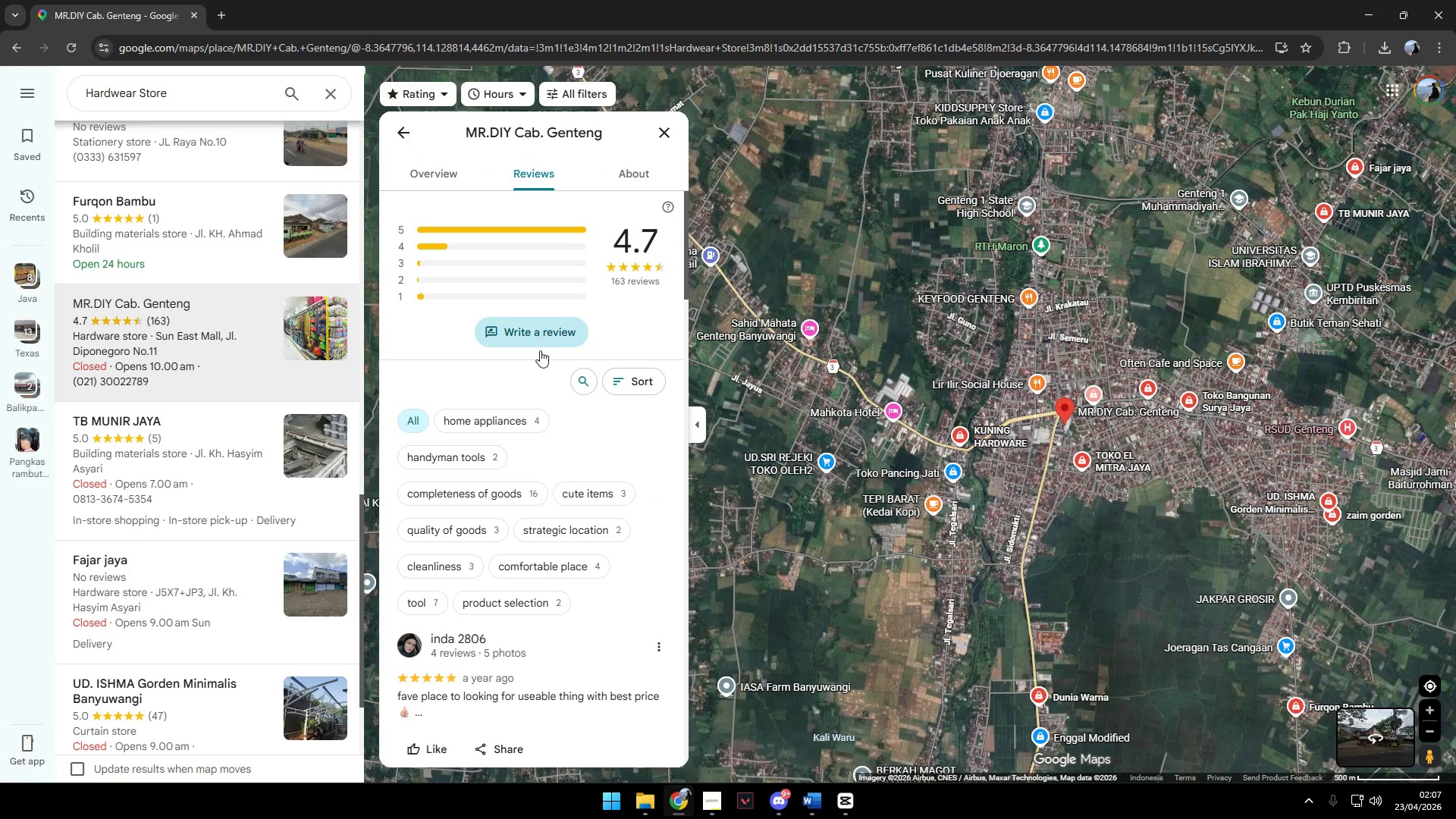 
scroll: coordinate [600, 538], scroll_direction: down, amount: 2.0
 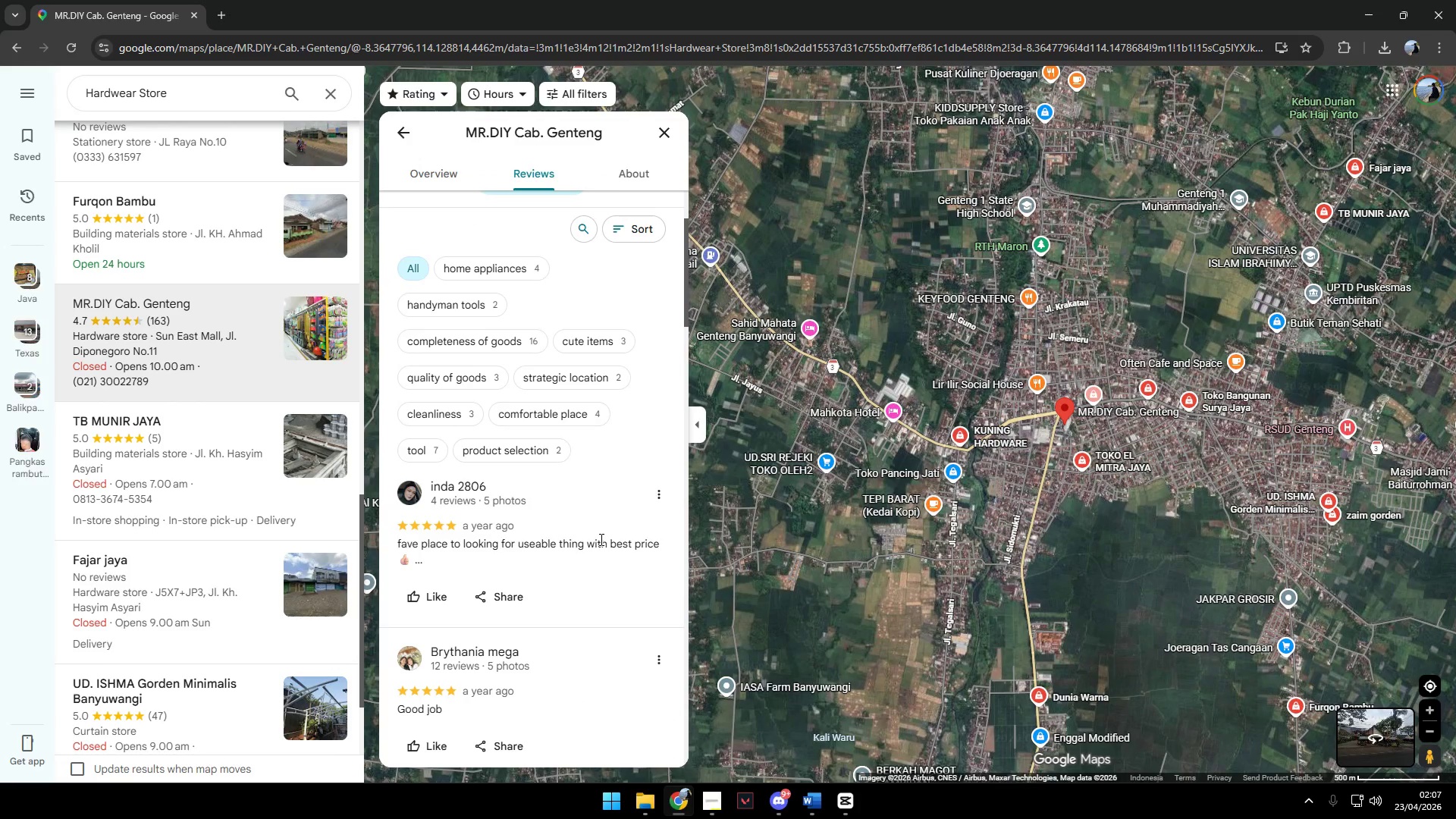 
scroll: coordinate [617, 541], scroll_direction: up, amount: 3.0
 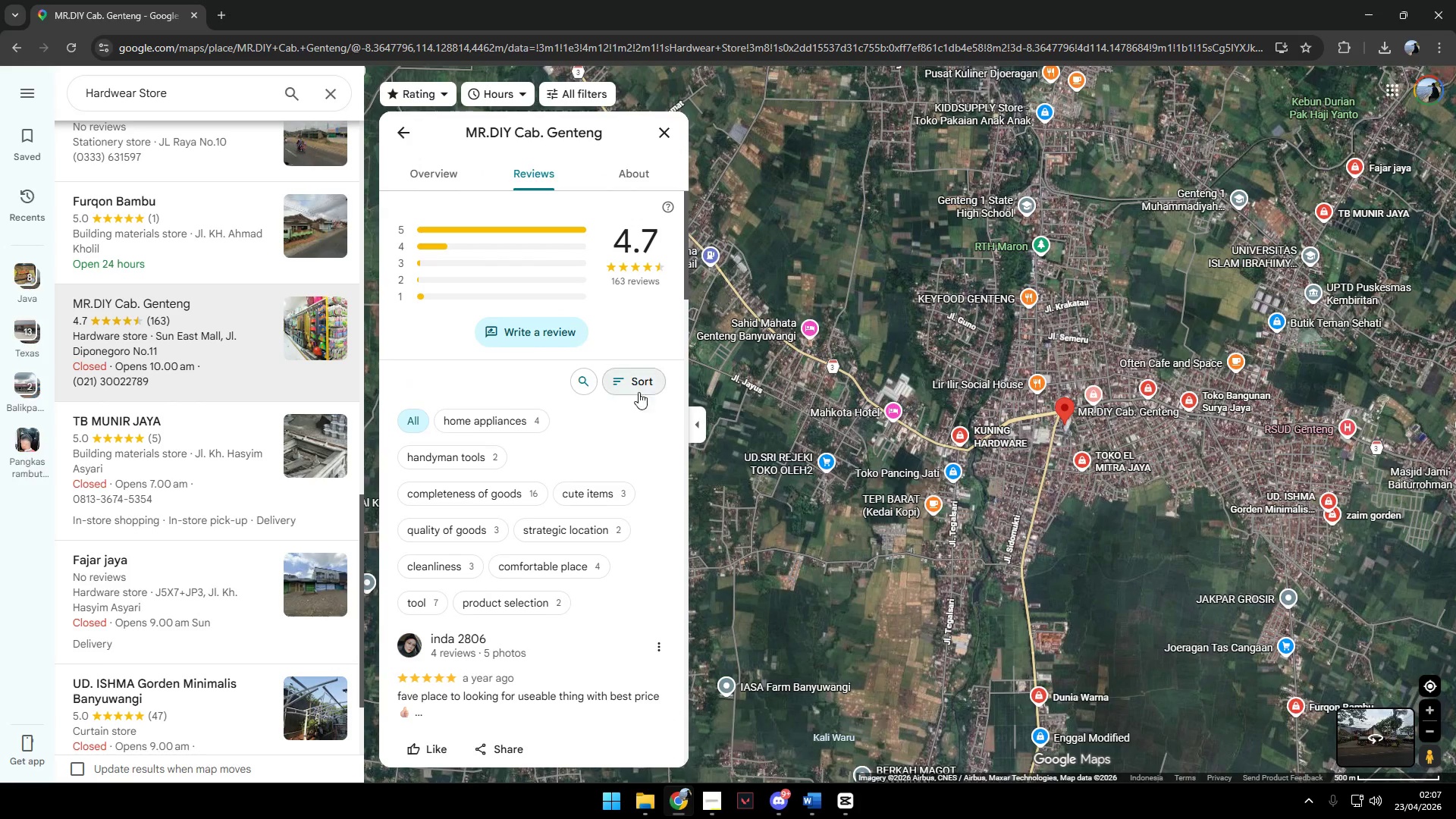 
left_click([639, 381])
 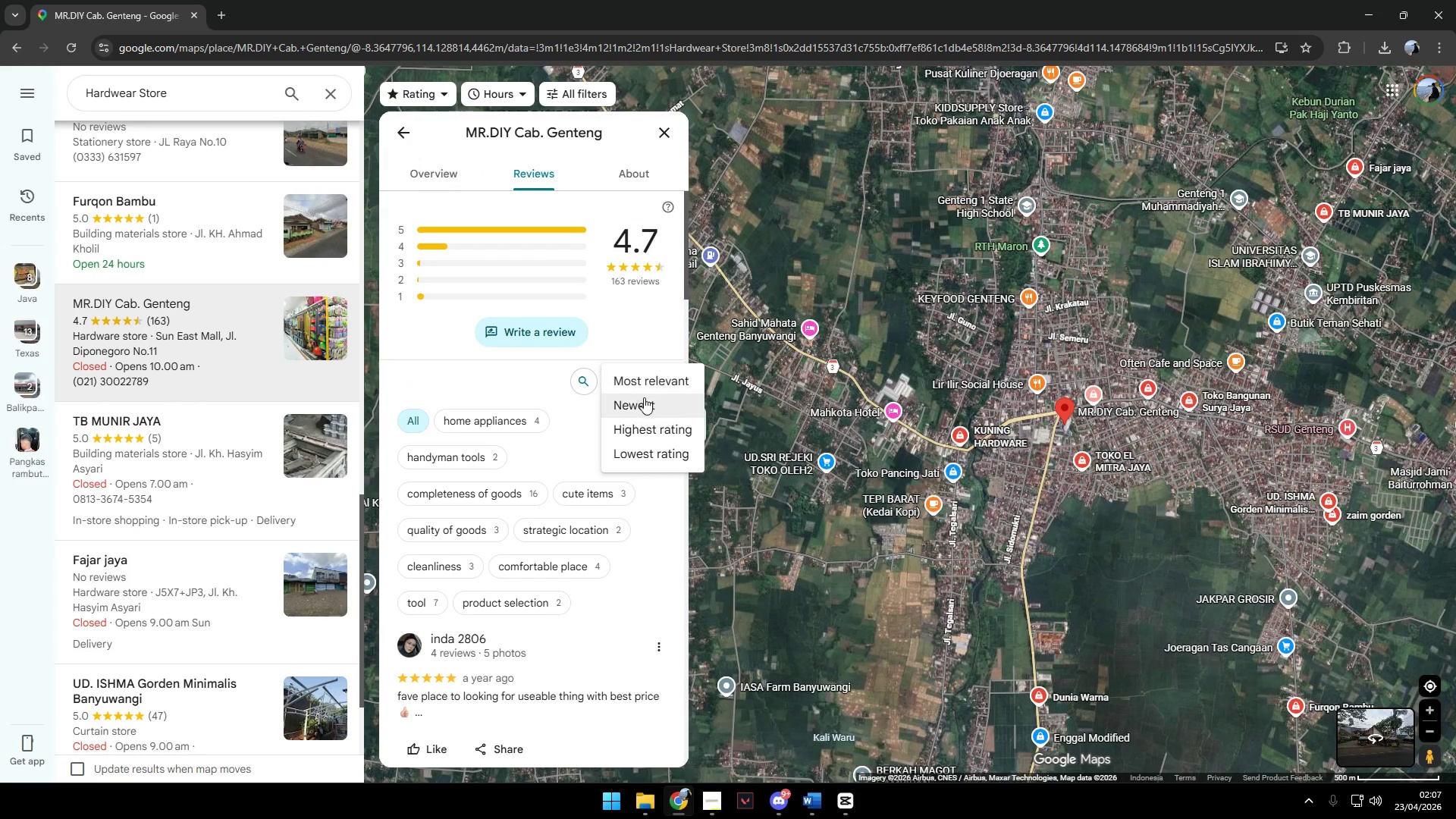 
left_click([645, 399])
 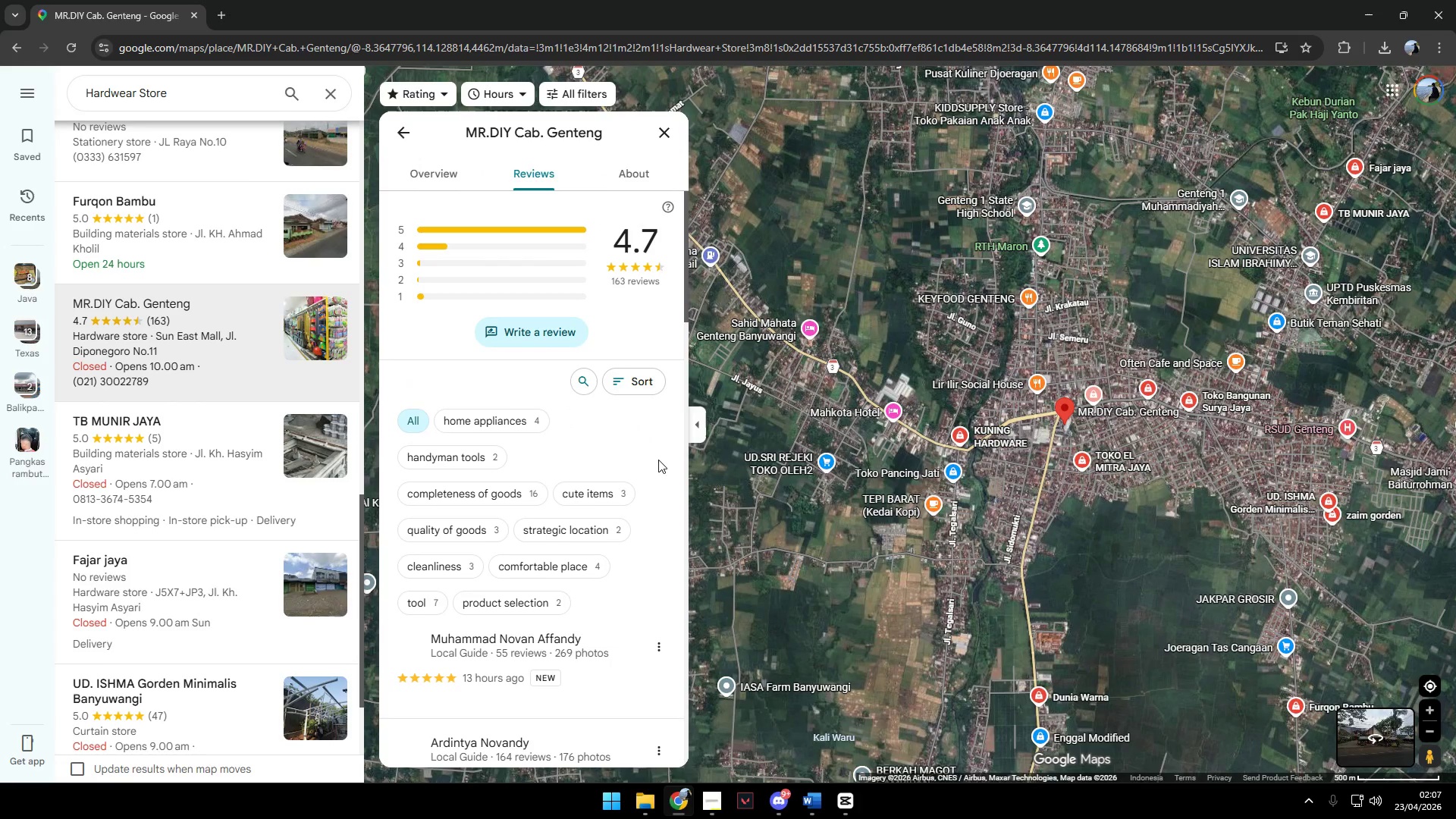 
scroll: coordinate [597, 532], scroll_direction: down, amount: 7.0
 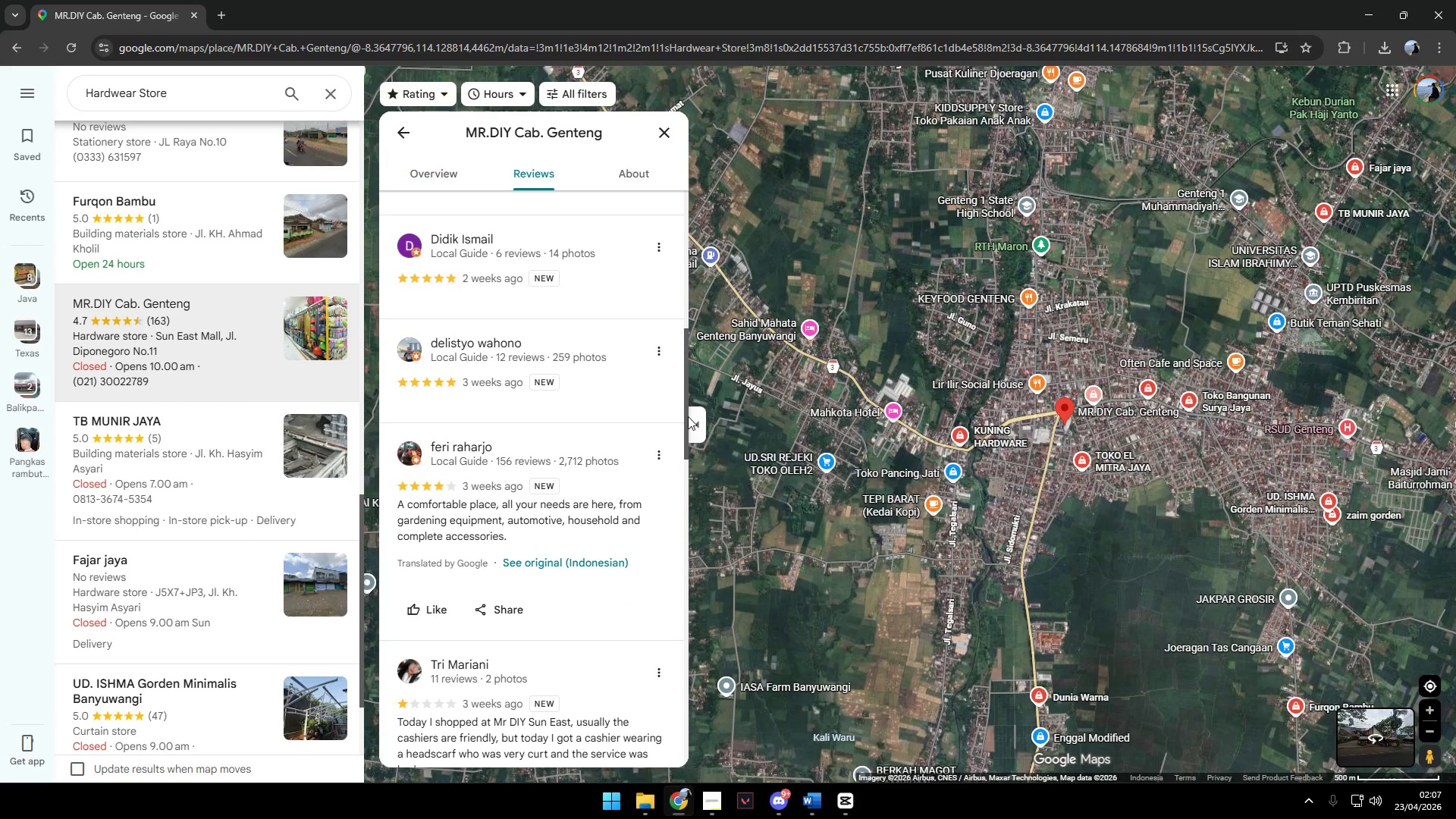 
left_click_drag(start_coordinate=[685, 418], to_coordinate=[704, 654])
 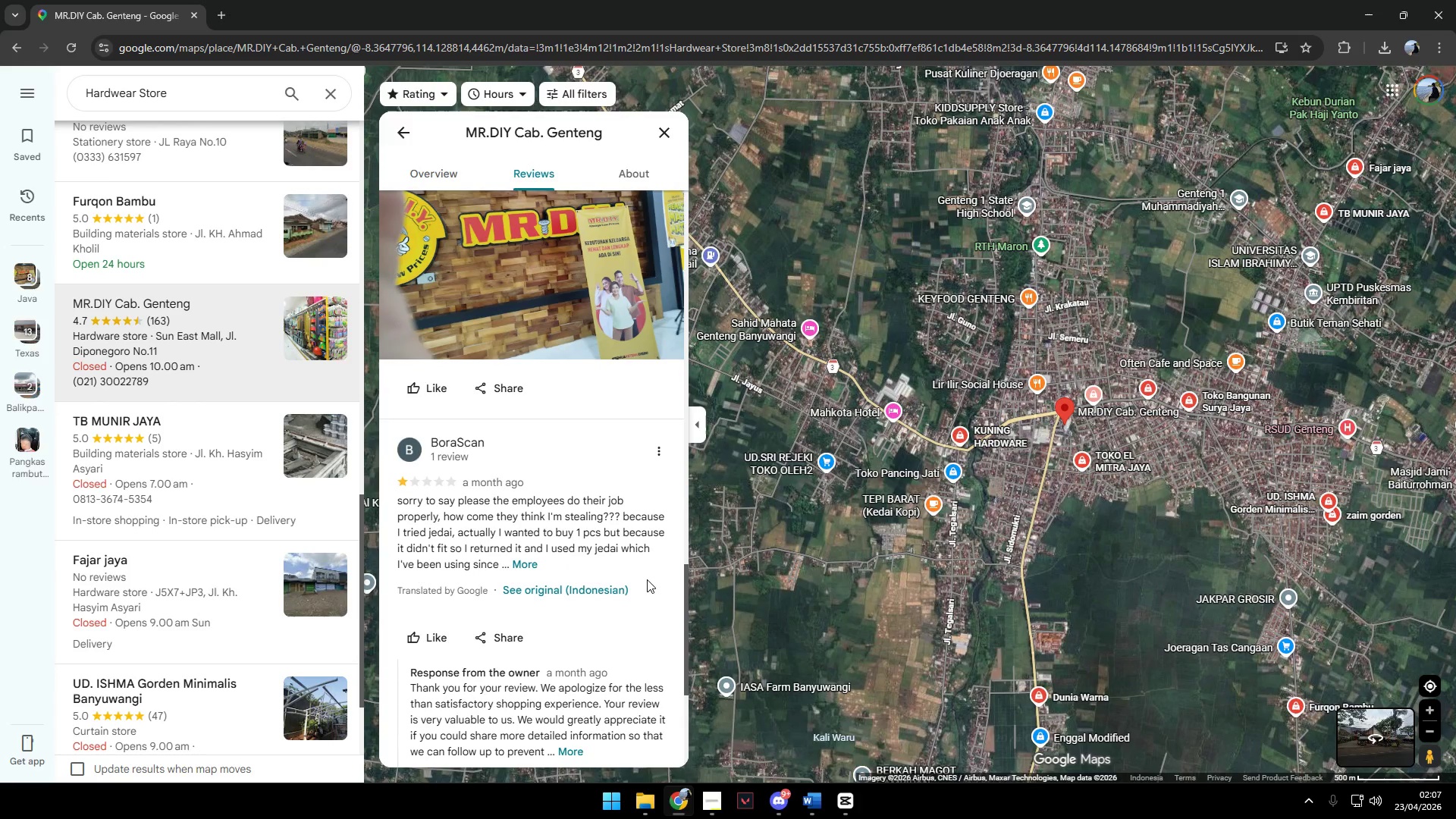 
scroll: coordinate [647, 579], scroll_direction: up, amount: 10.0
 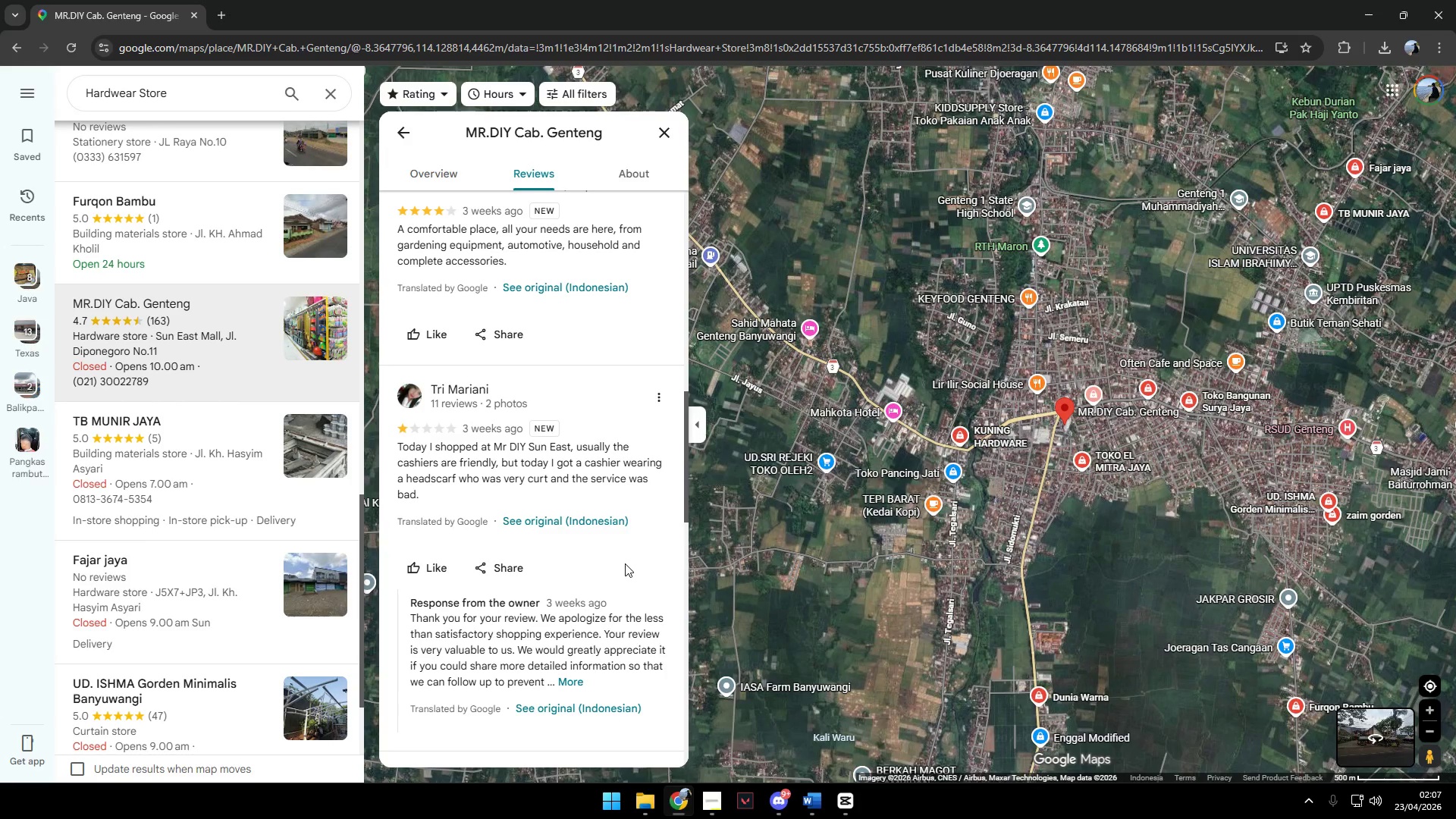 
wait(5.48)
 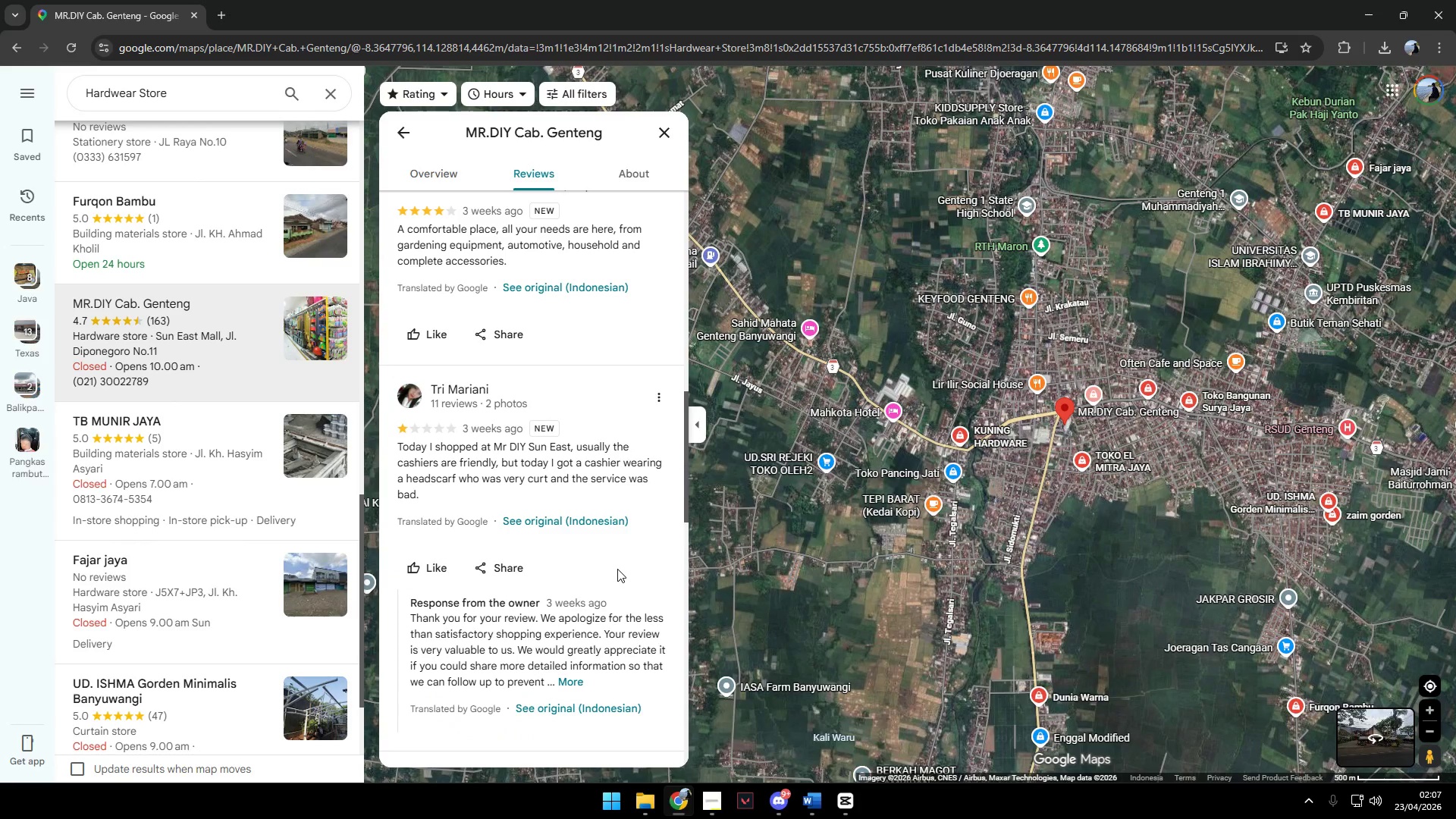 
left_click([608, 522])
 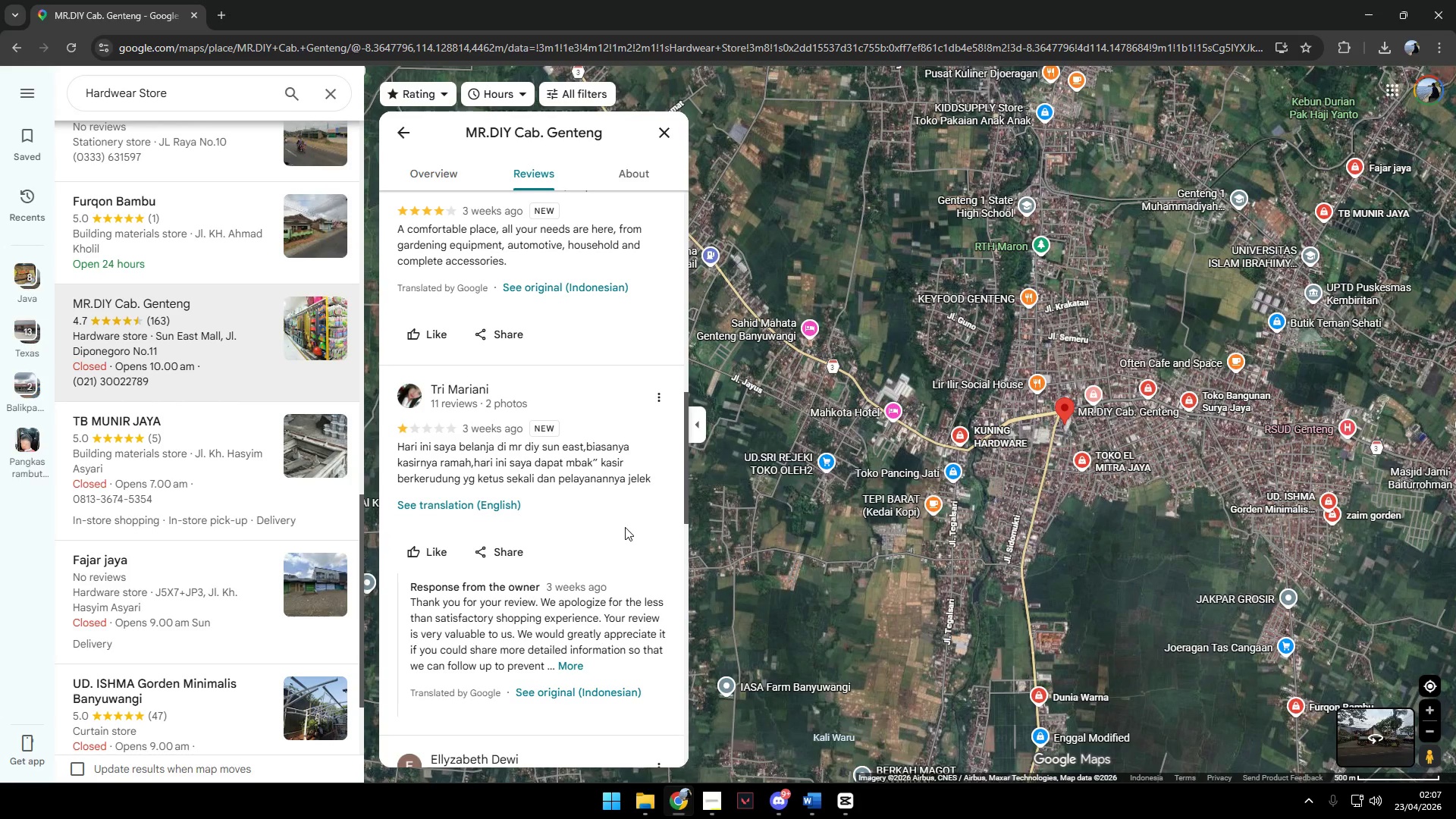 
scroll: coordinate [625, 527], scroll_direction: up, amount: 1.0
 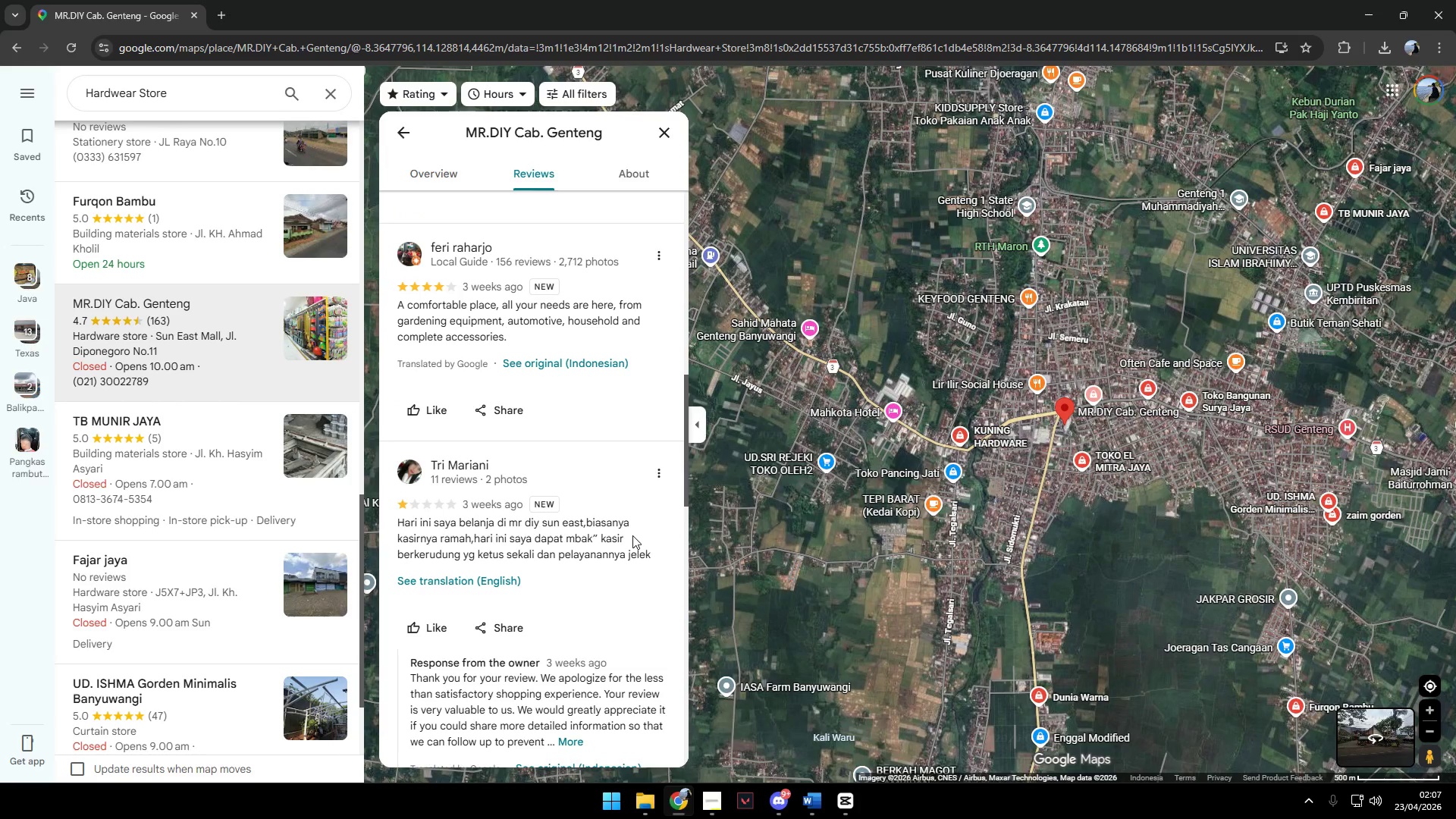 
scroll: coordinate [632, 538], scroll_direction: down, amount: 4.0
 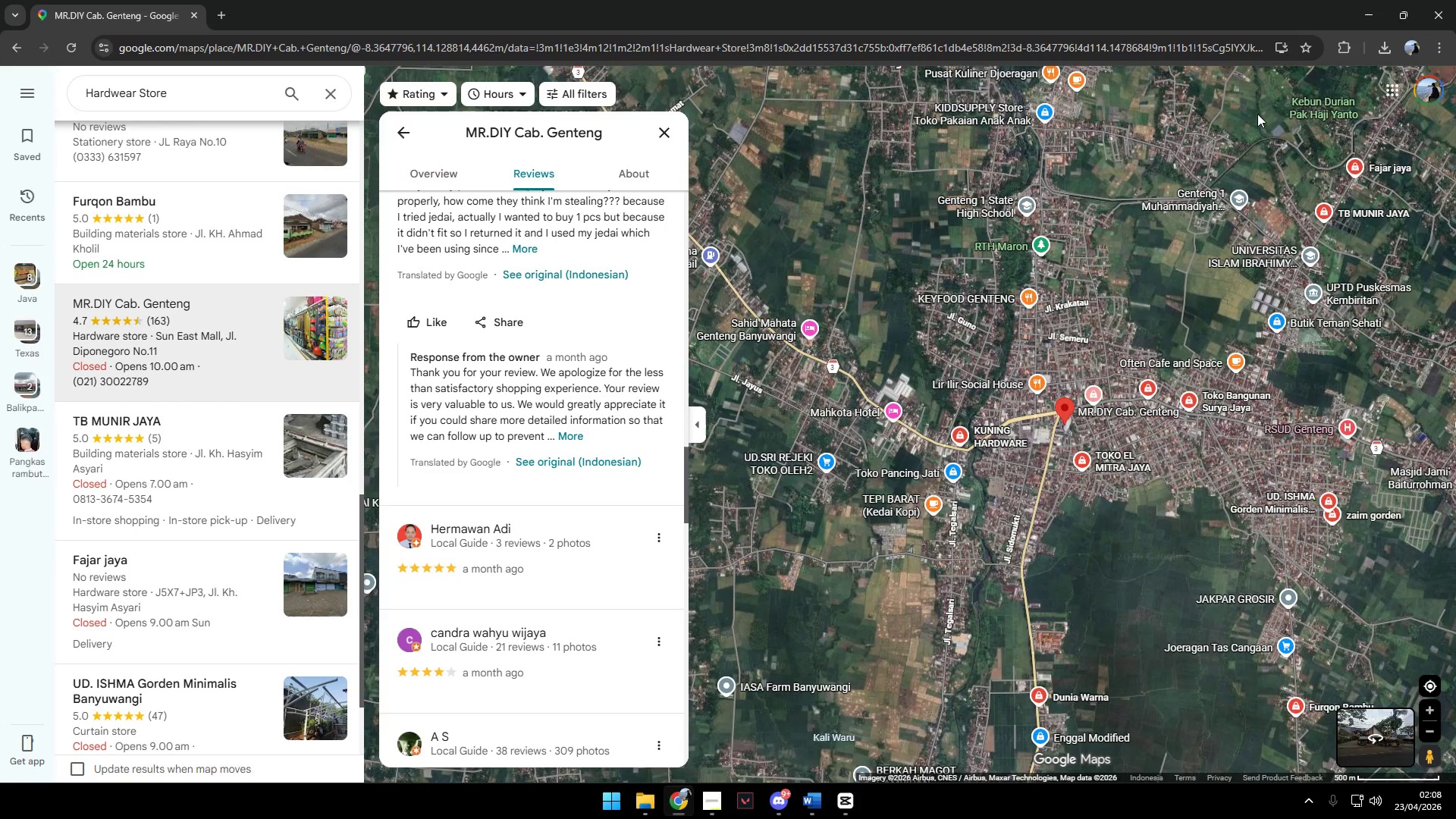 
left_click([248, 478])
 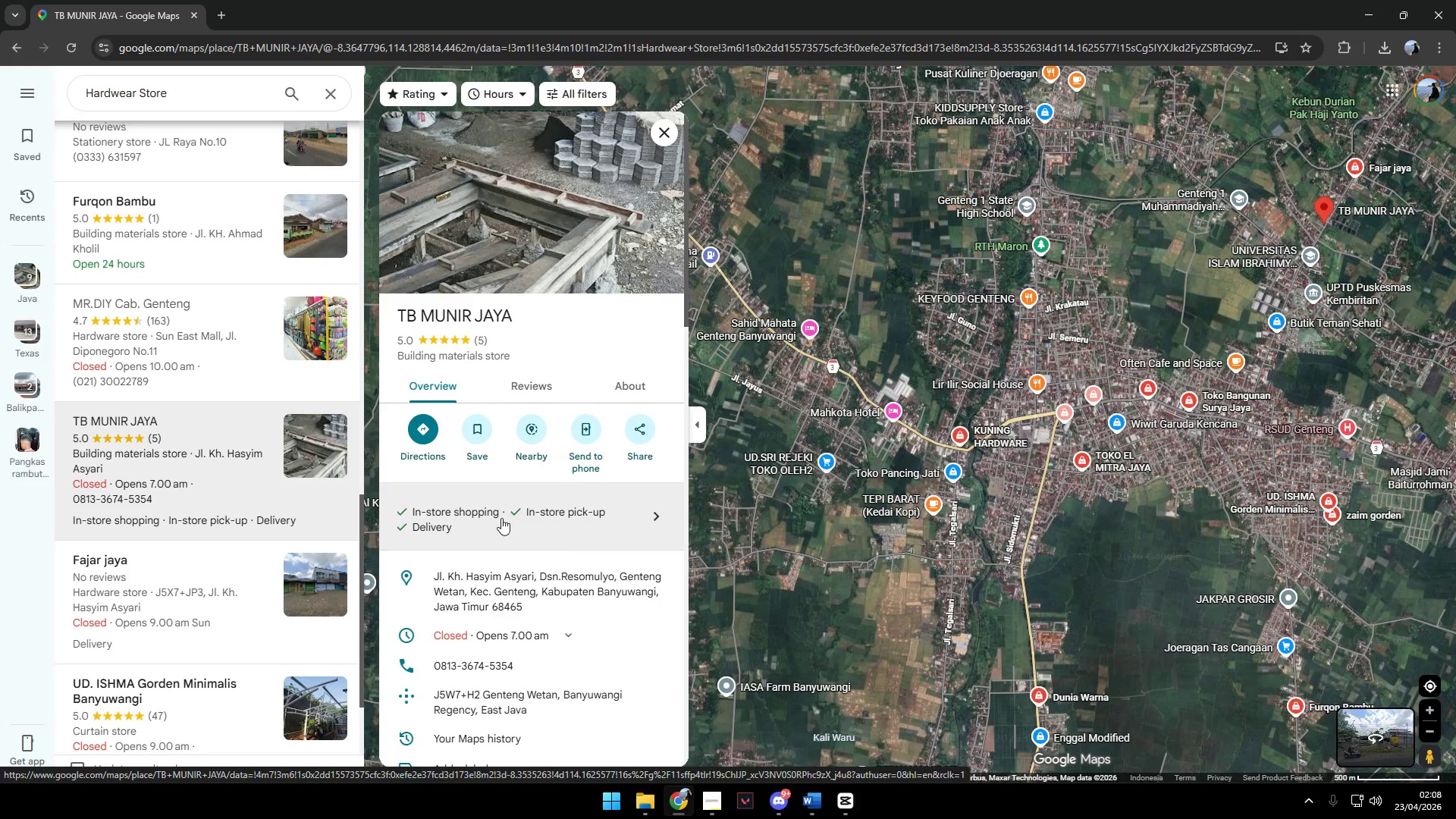 
scroll: coordinate [636, 540], scroll_direction: down, amount: 3.0
 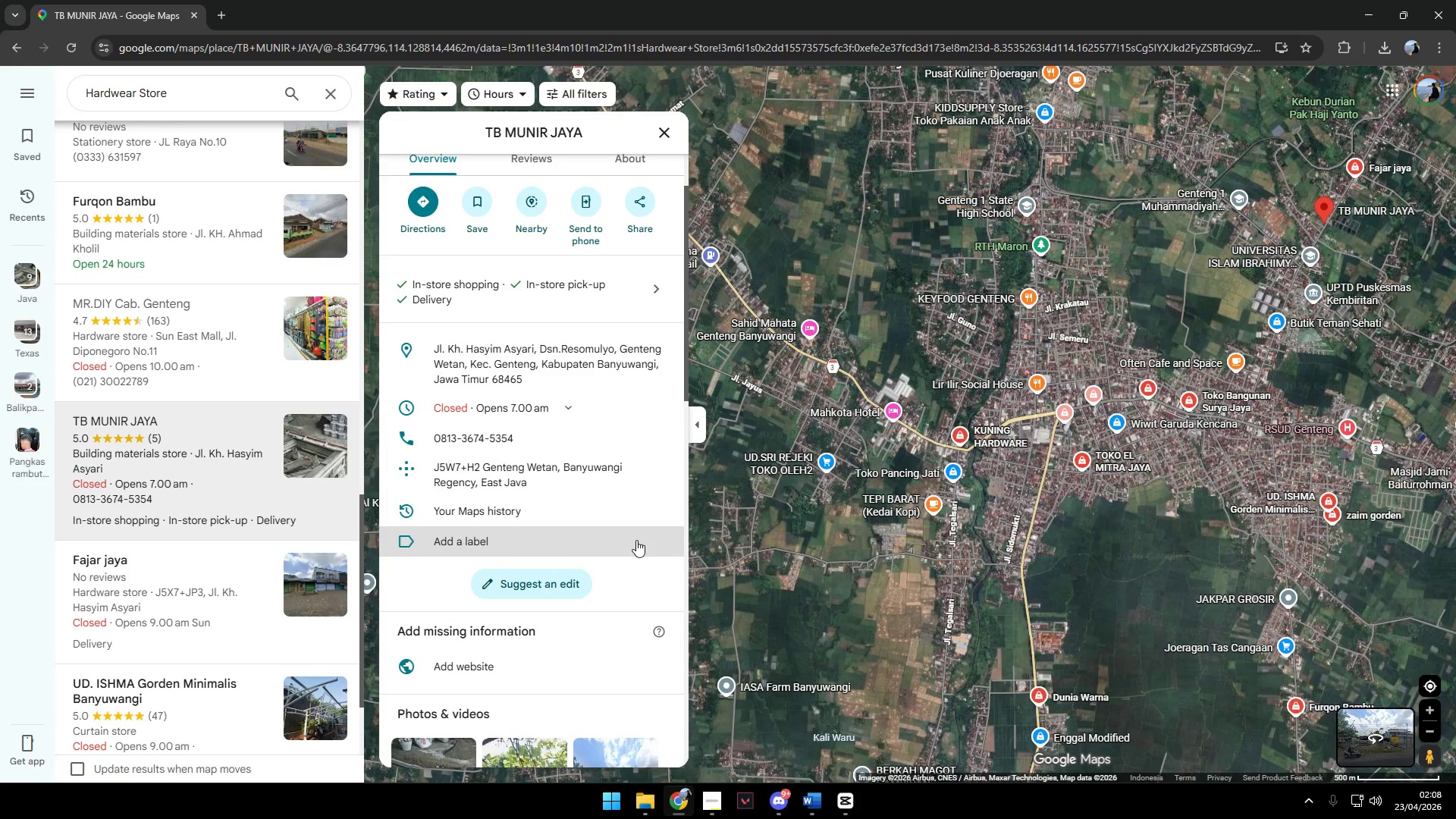 
scroll: coordinate [636, 540], scroll_direction: up, amount: 3.0
 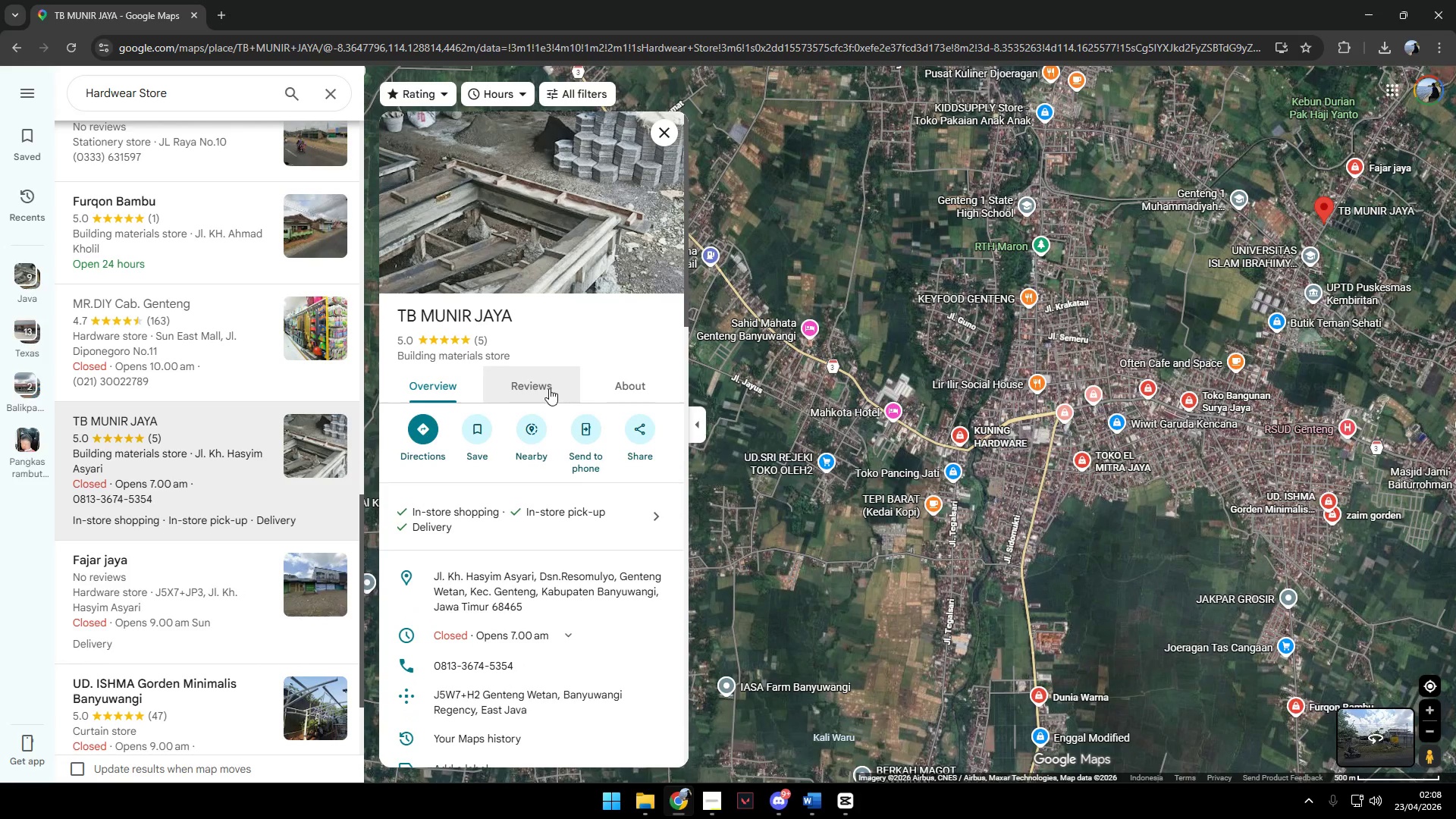 
left_click([549, 388])
 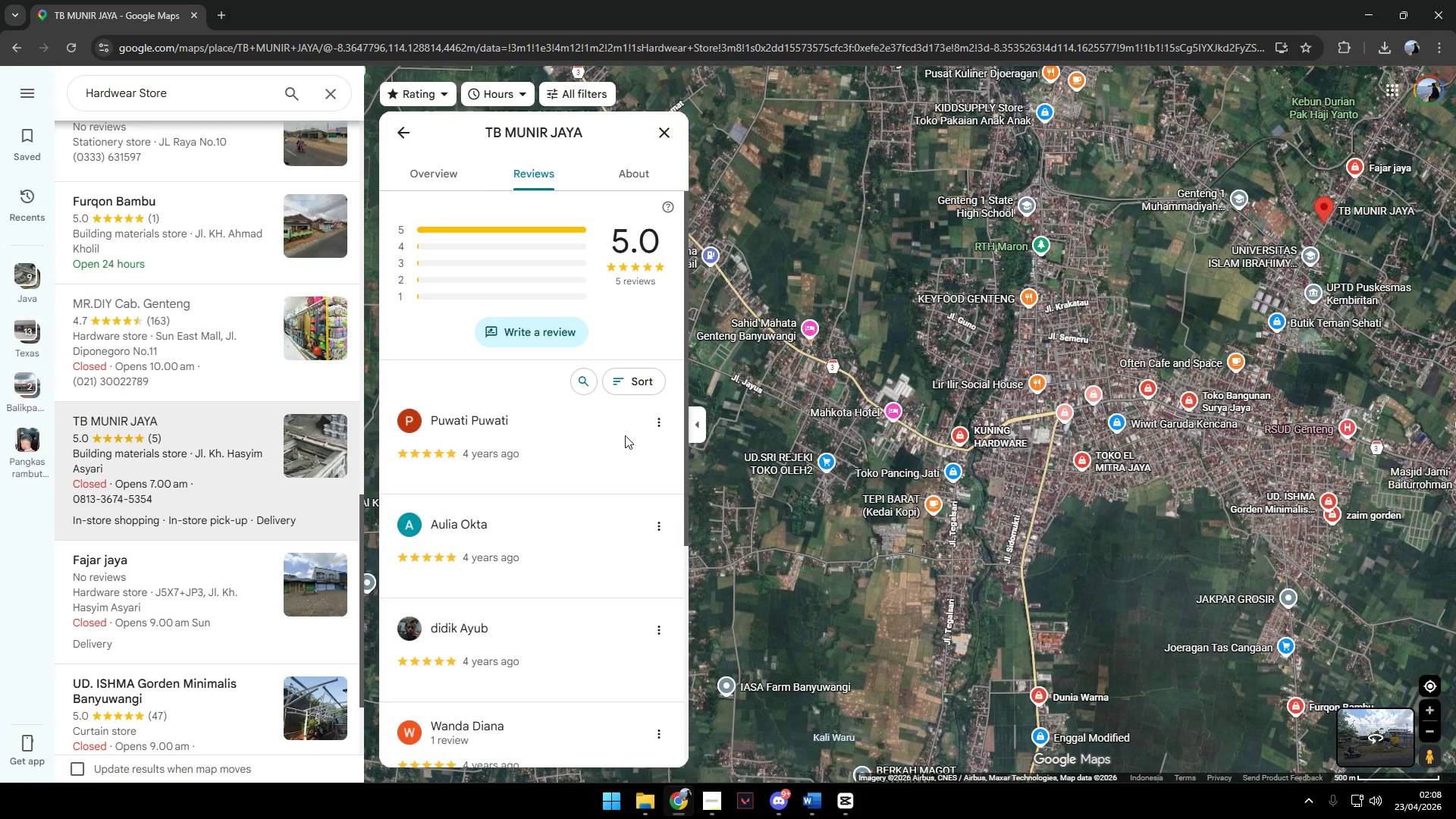 
scroll: coordinate [620, 473], scroll_direction: down, amount: 5.0
 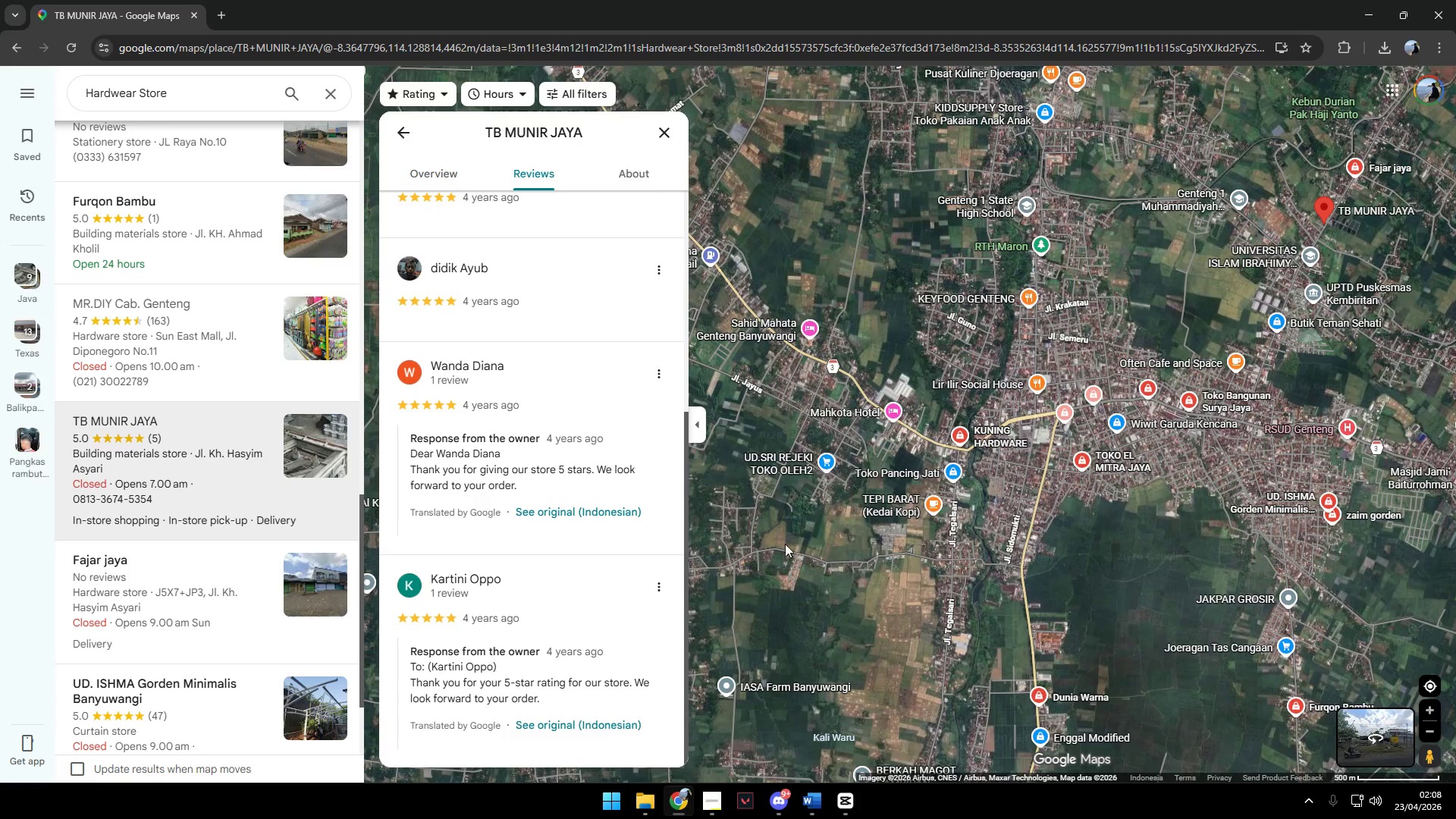 
left_click([788, 547])
 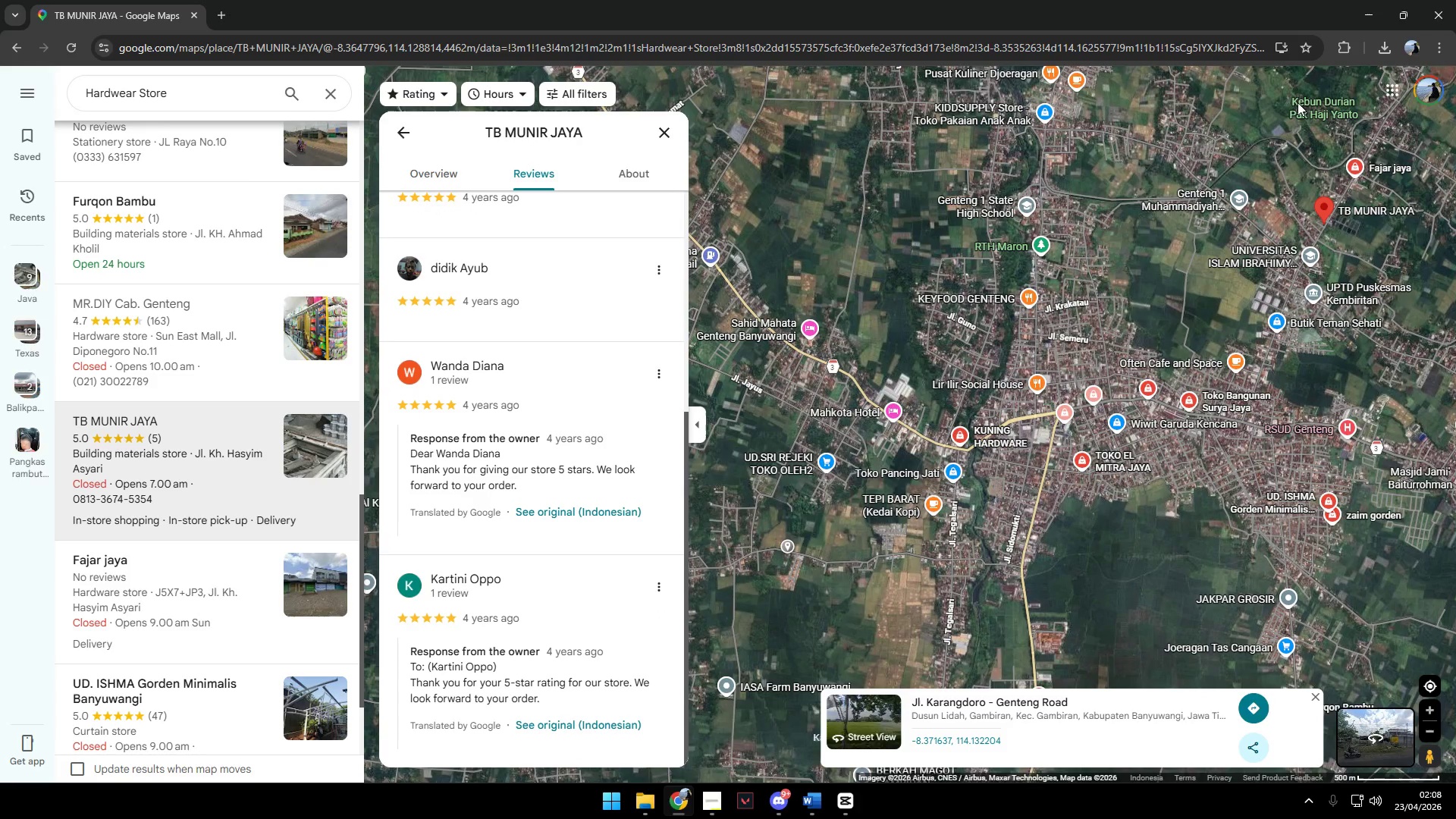 
left_click([1288, 102])
 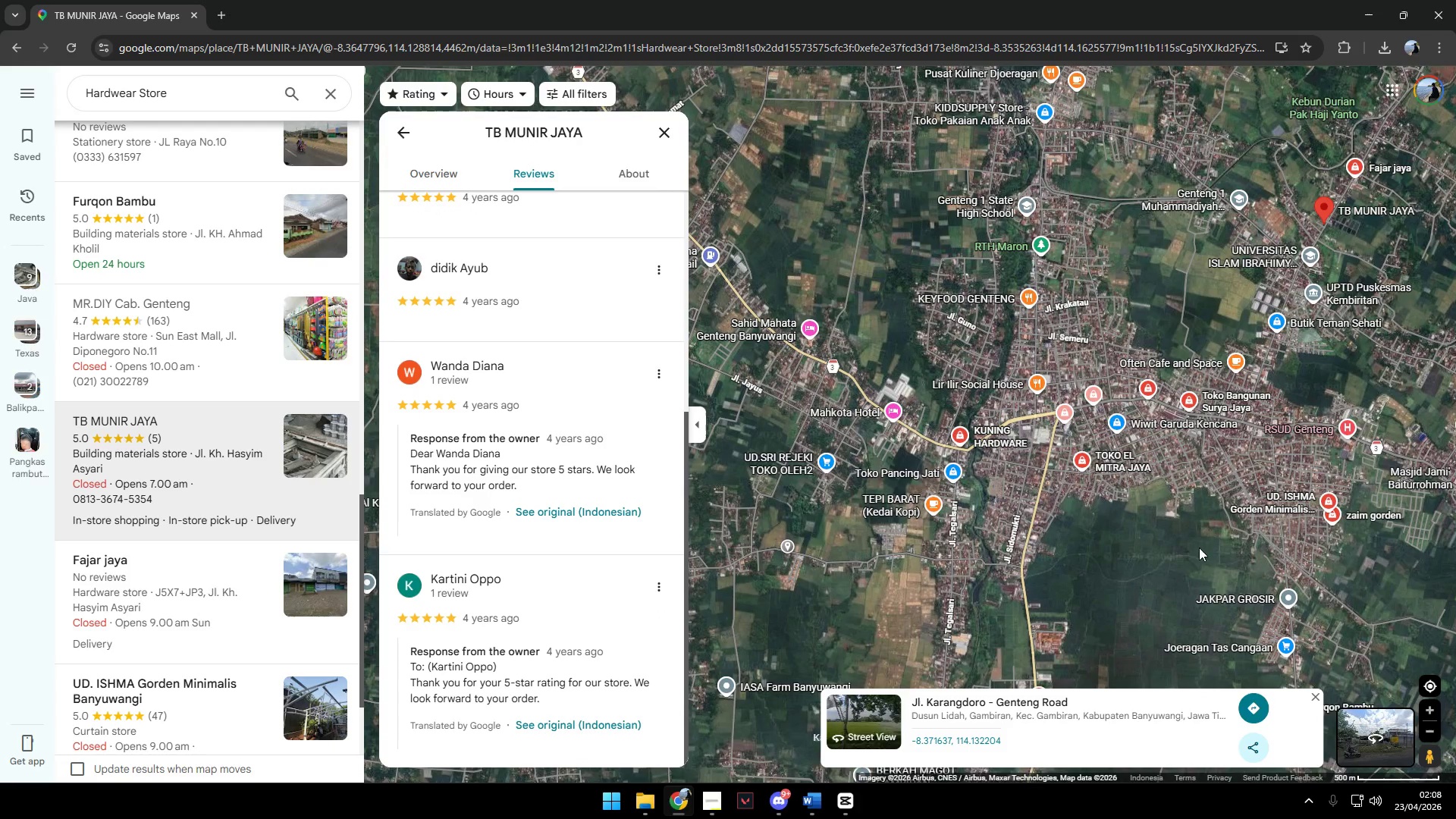 
key(Alt+Tab)
 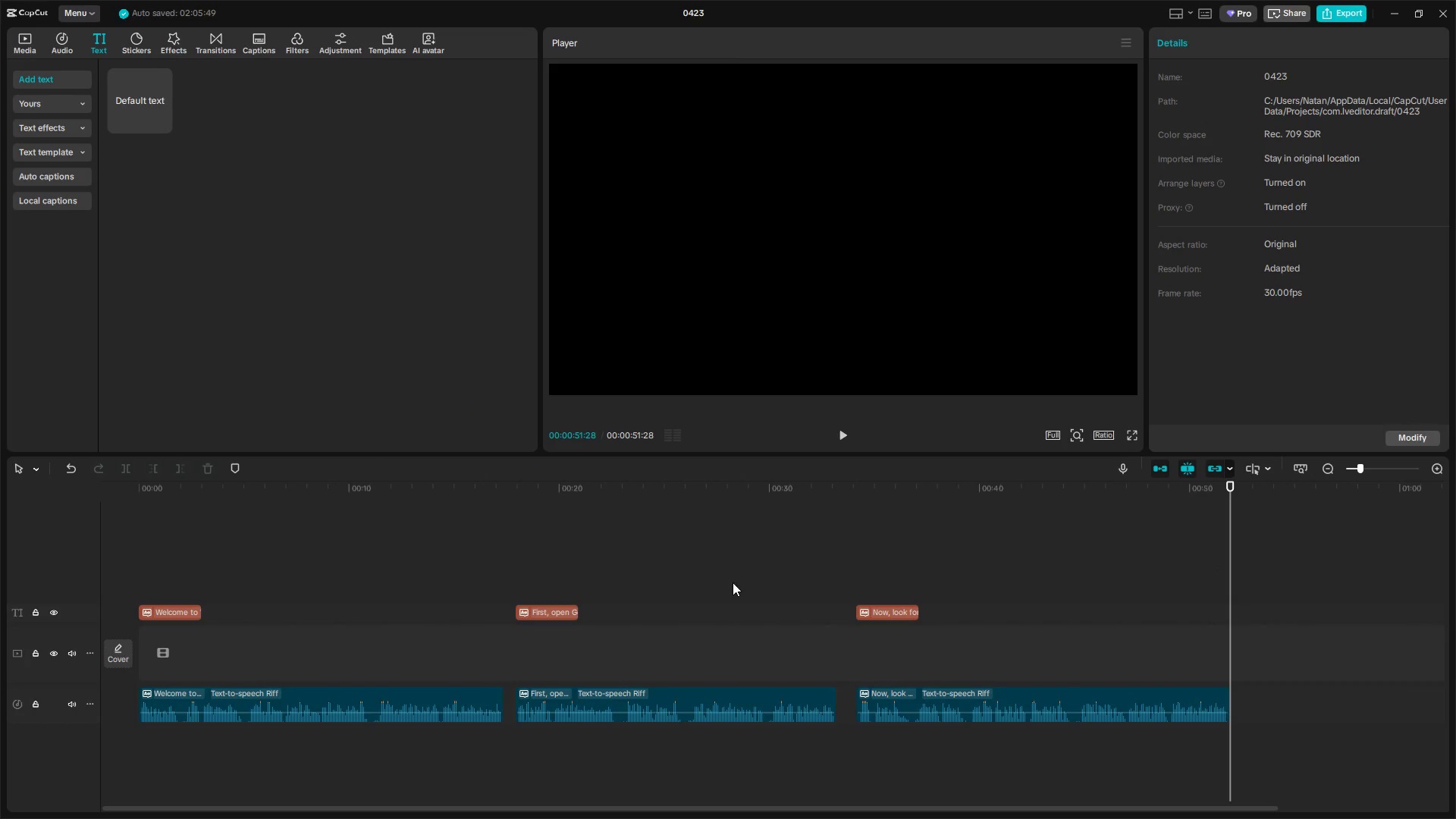 
left_click([839, 574])
 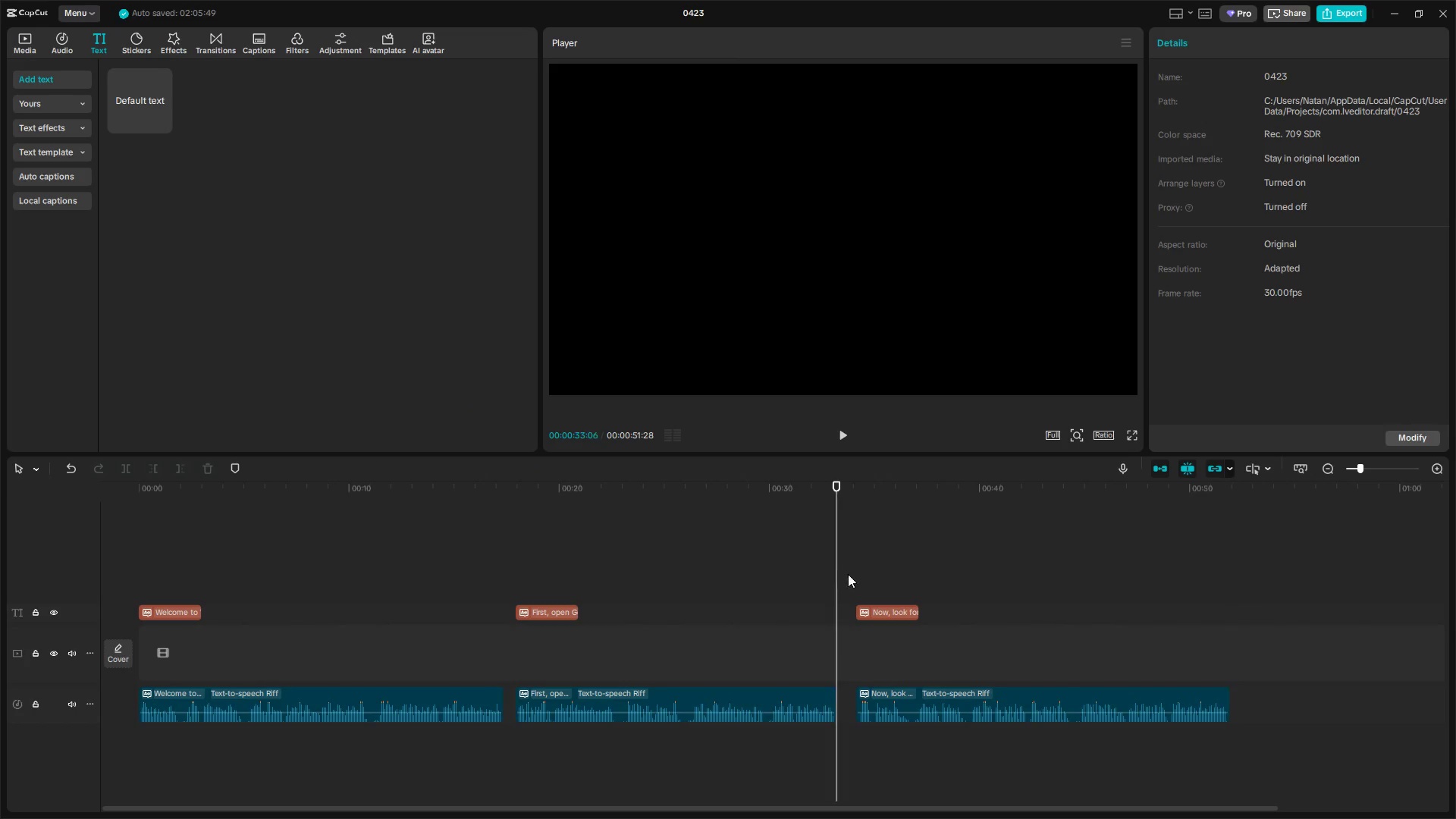 
key(Space)
 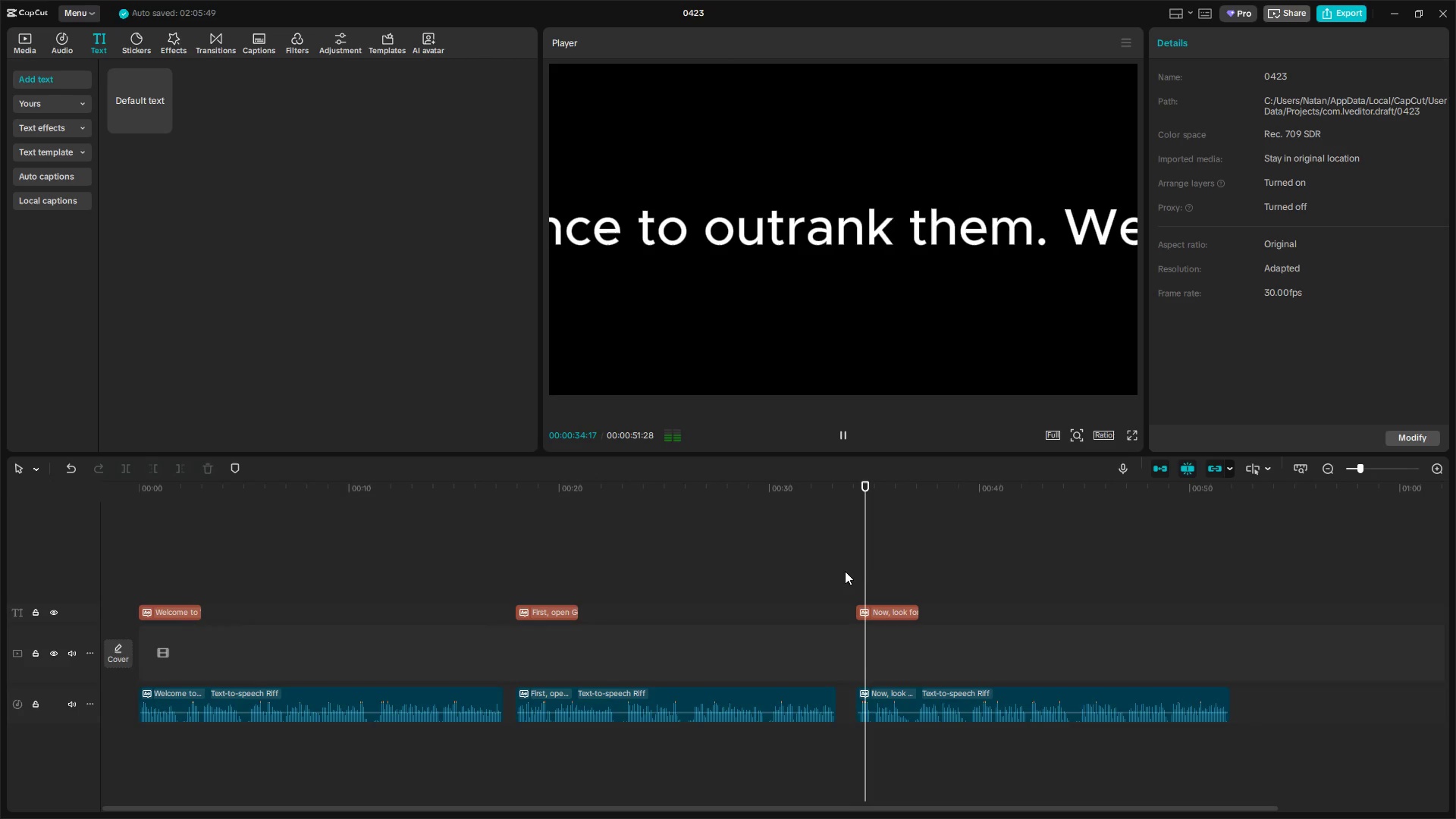 
hold_key(key=ControlLeft, duration=0.84)
scroll: coordinate [981, 654], scroll_direction: down, amount: 3.0
 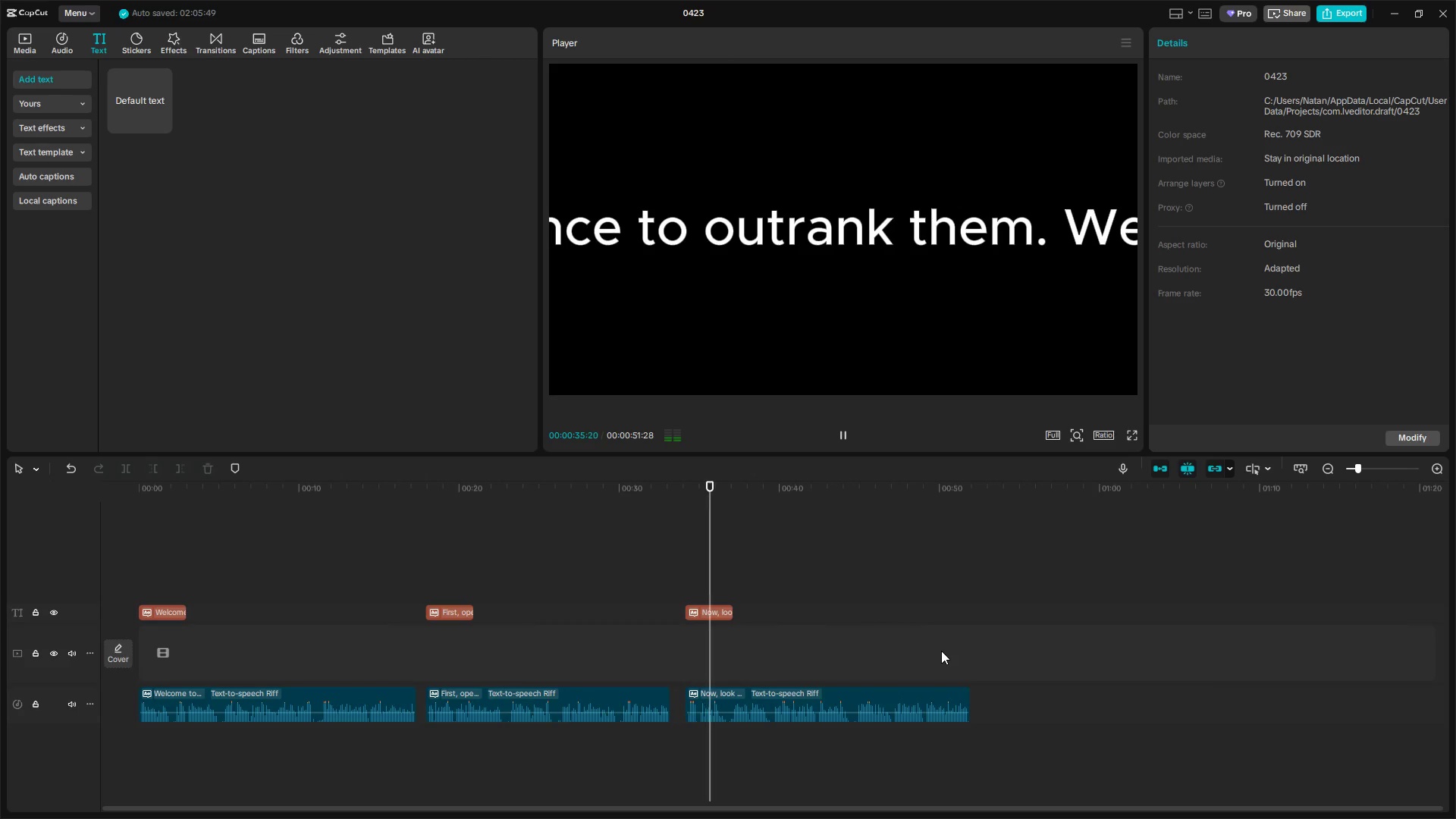 
hold_key(key=ControlLeft, duration=24.95)
 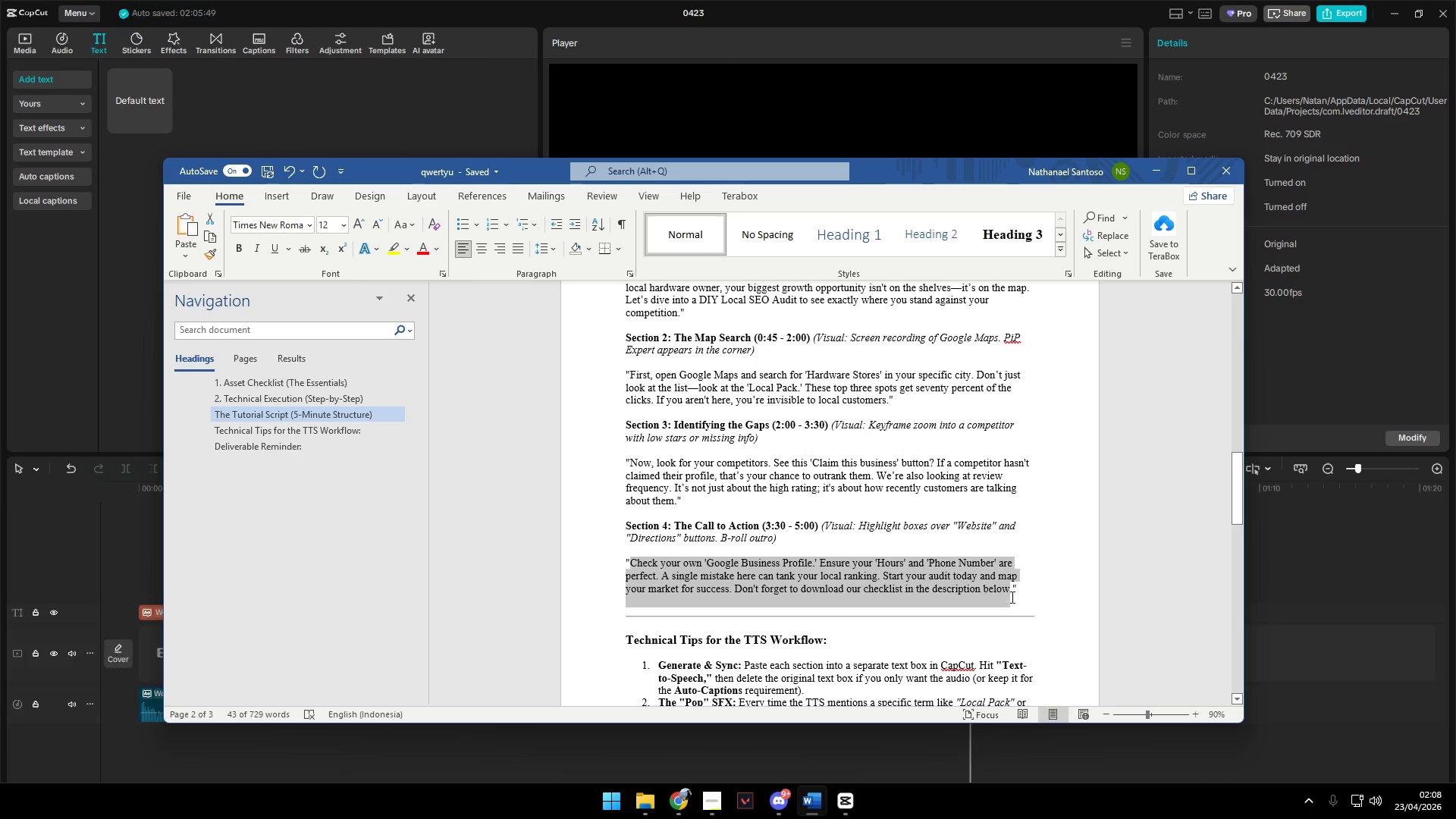 
key(Alt+AltLeft)
 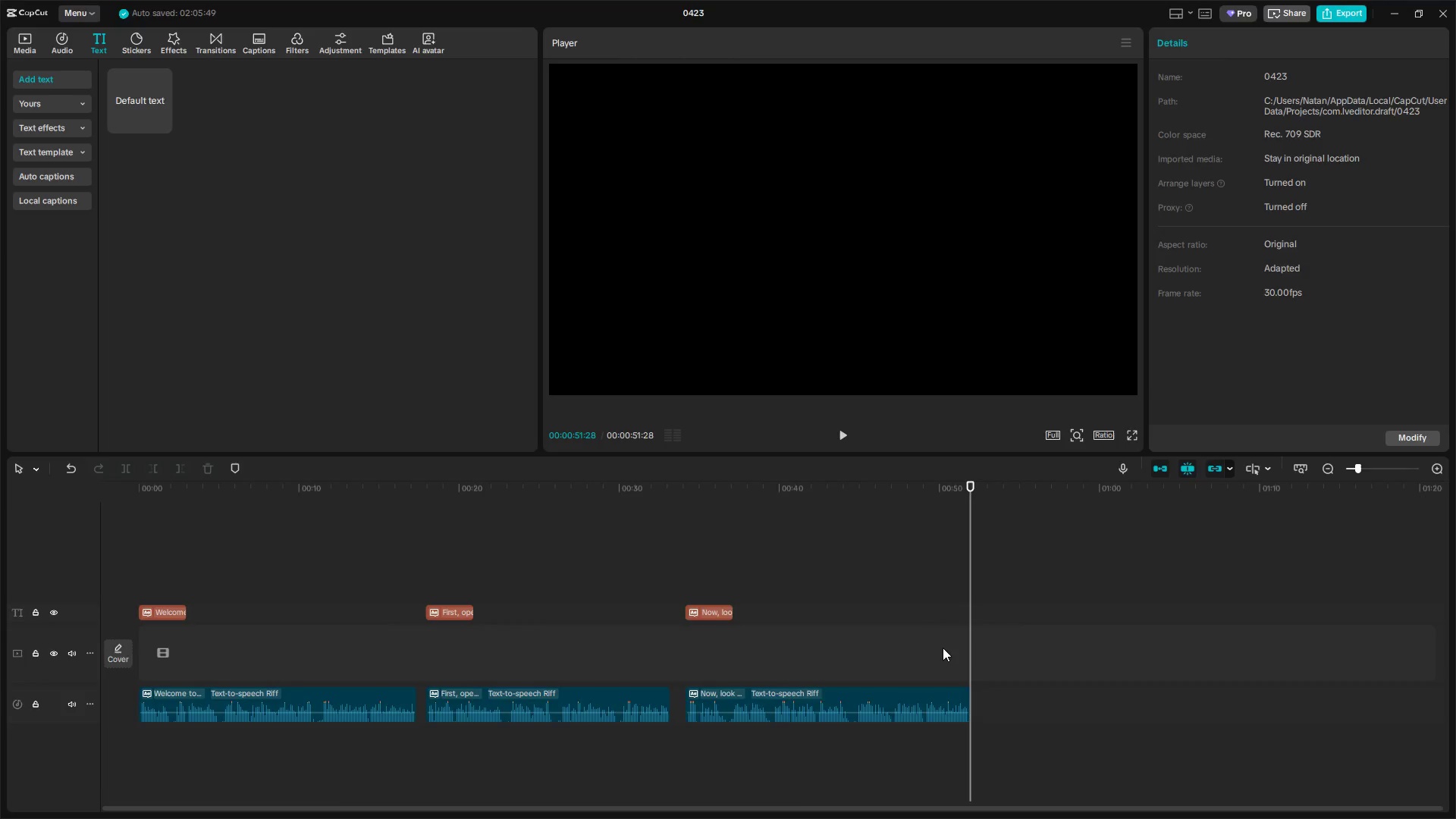 
key(Alt+Tab)
 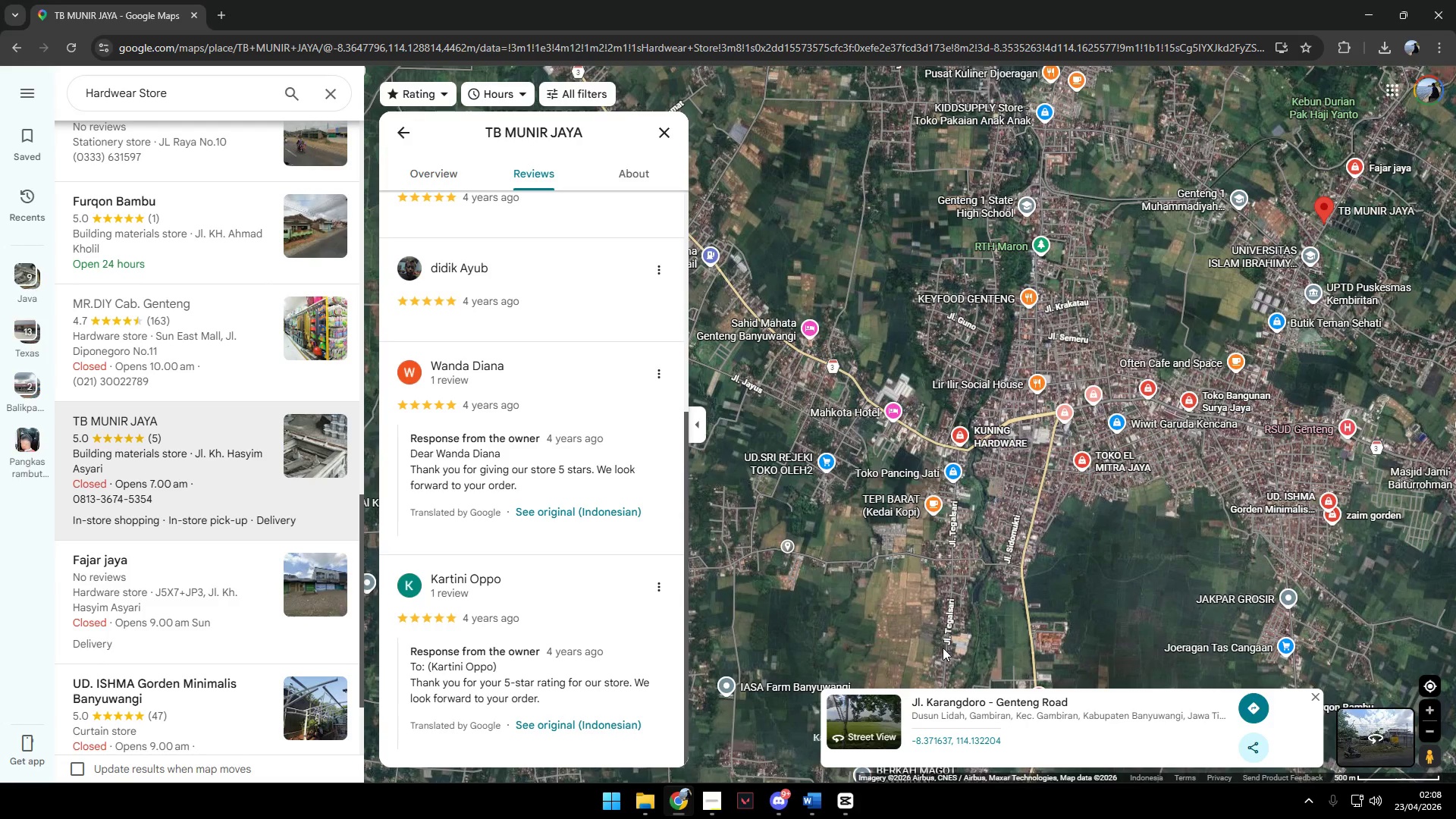 
key(Alt+AltLeft)
 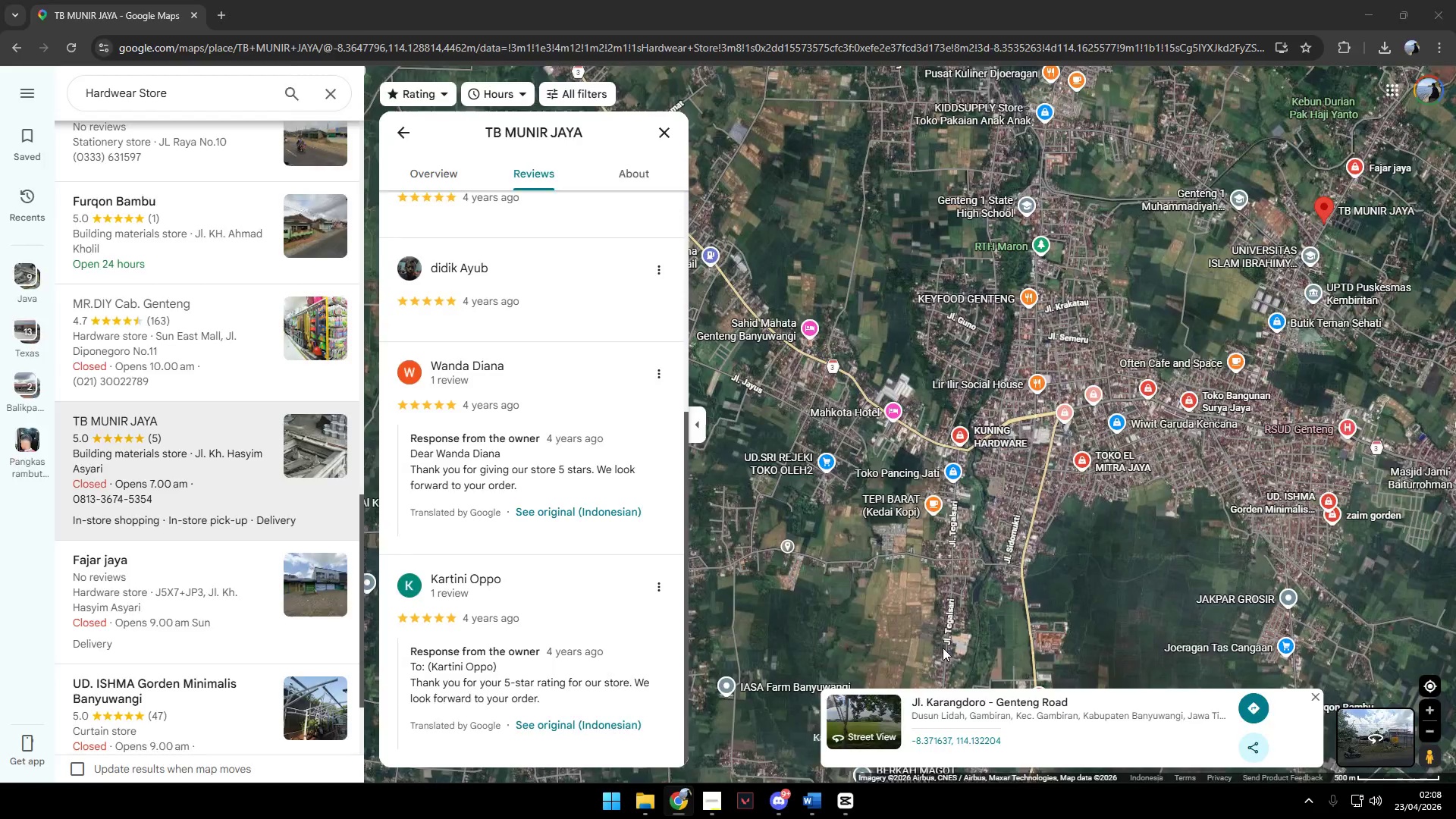 
key(Alt+Tab)
 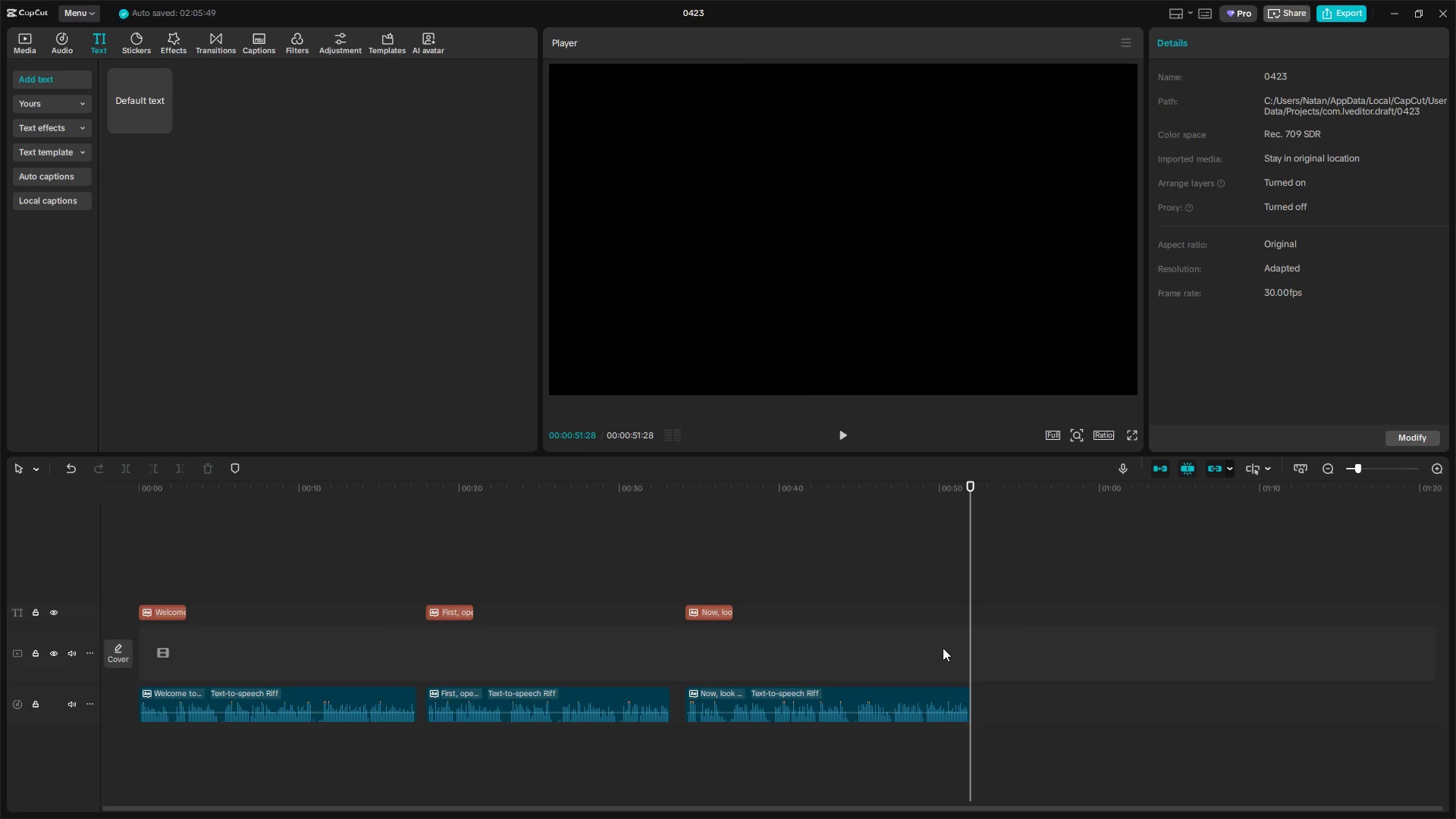 
key(Alt+Tab)
 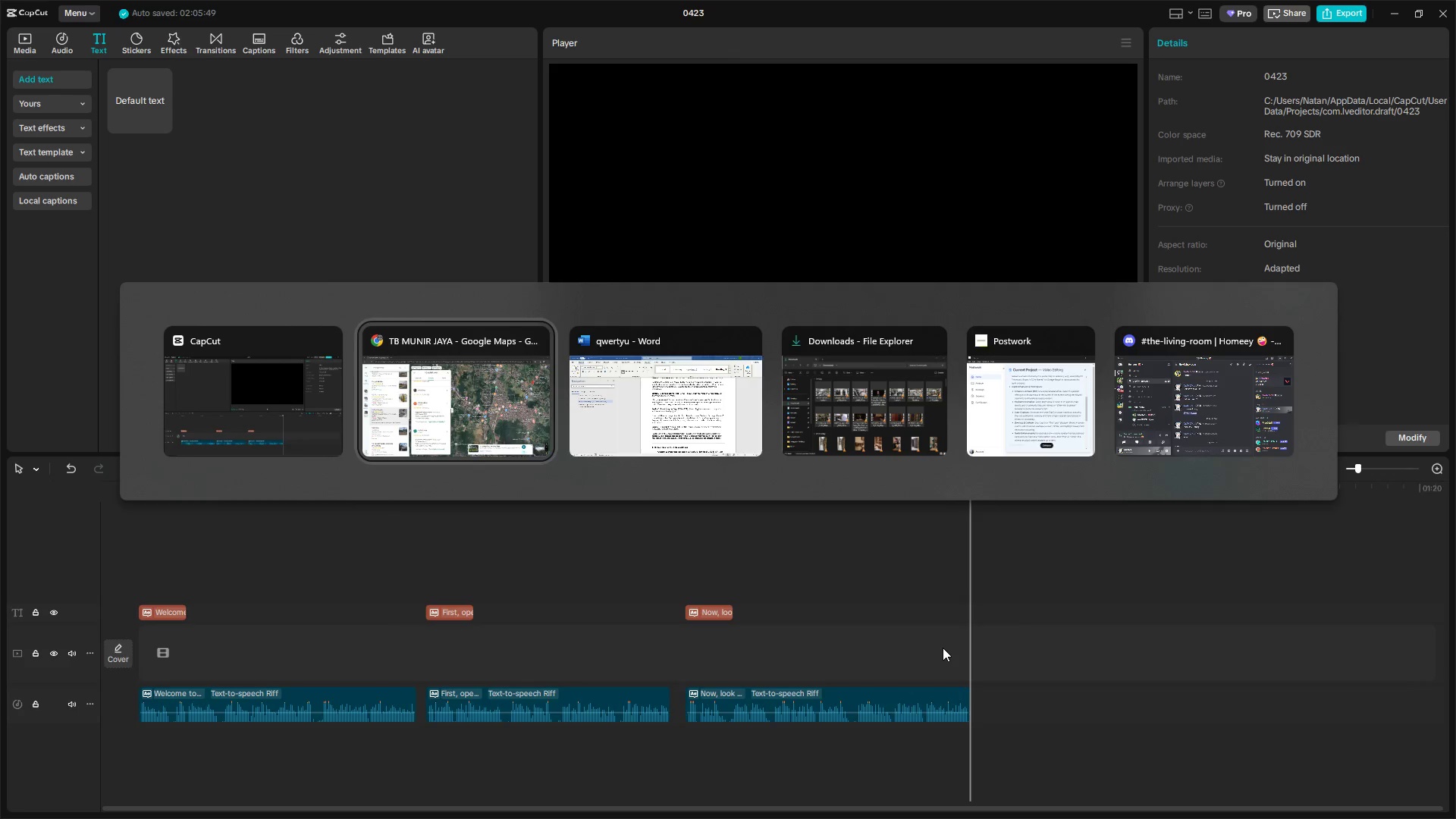 
key(Alt+Tab)
 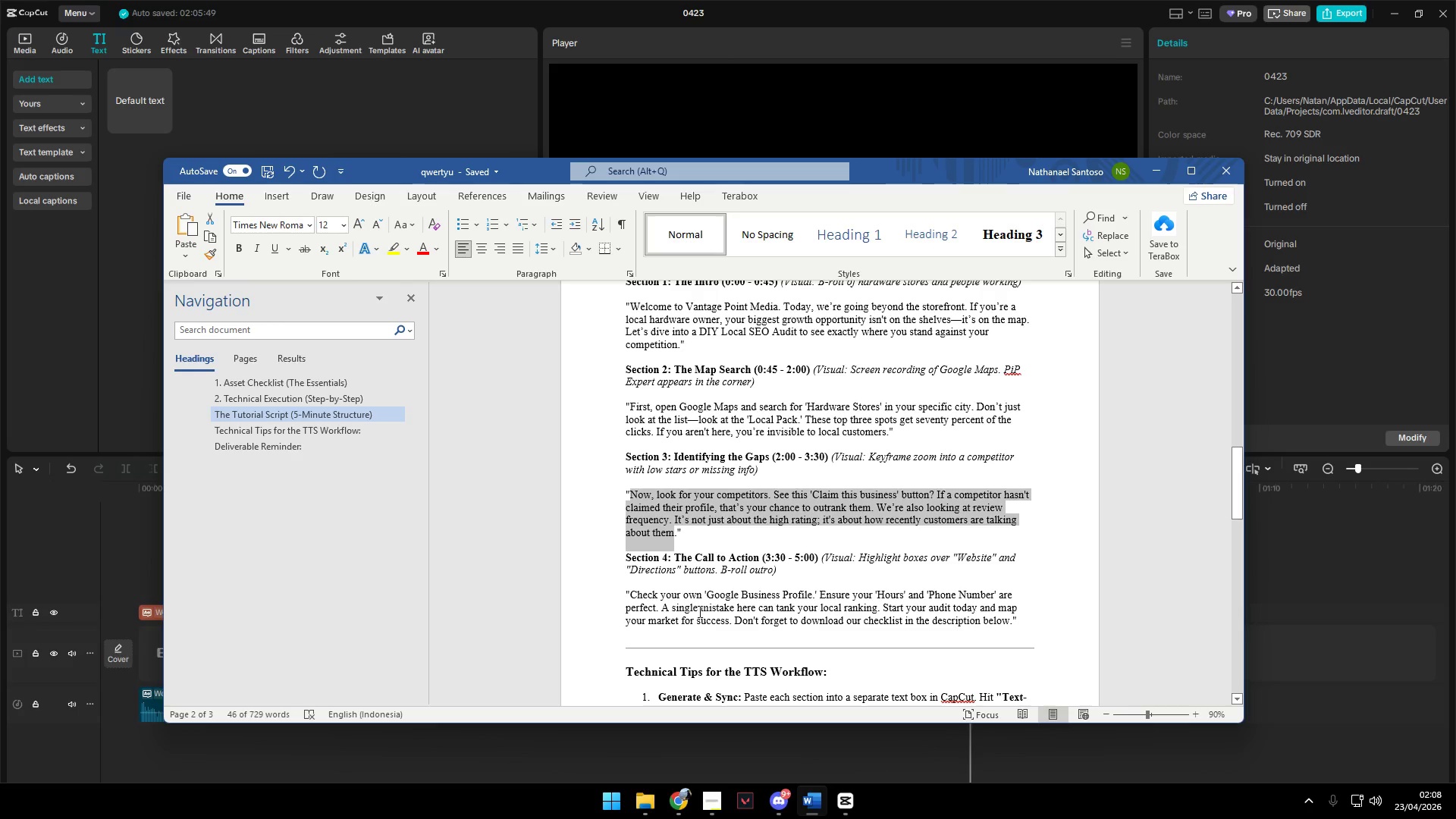 
scroll: coordinate [681, 602], scroll_direction: down, amount: 1.0
 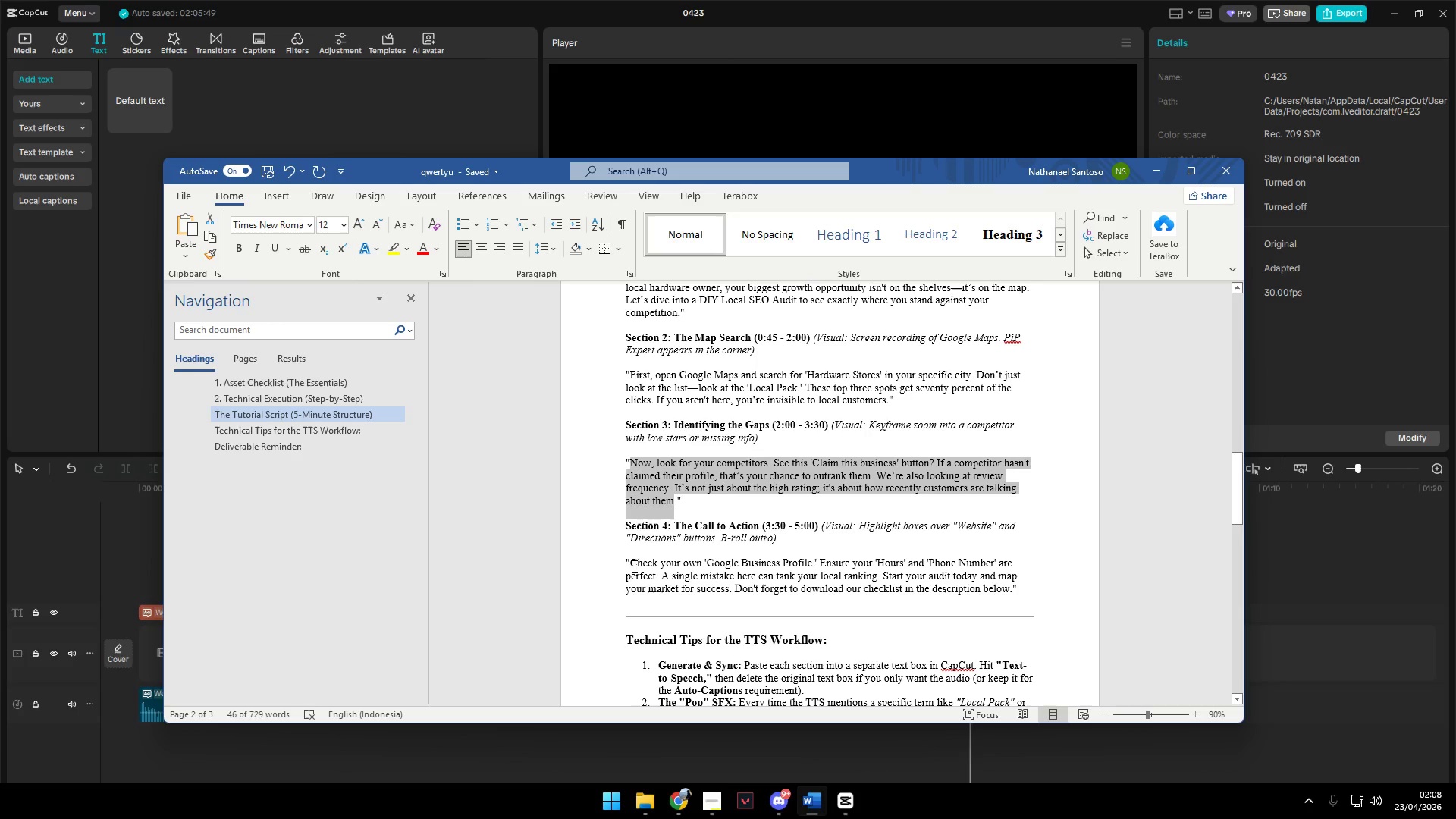 
left_click_drag(start_coordinate=[631, 565], to_coordinate=[1009, 595])
 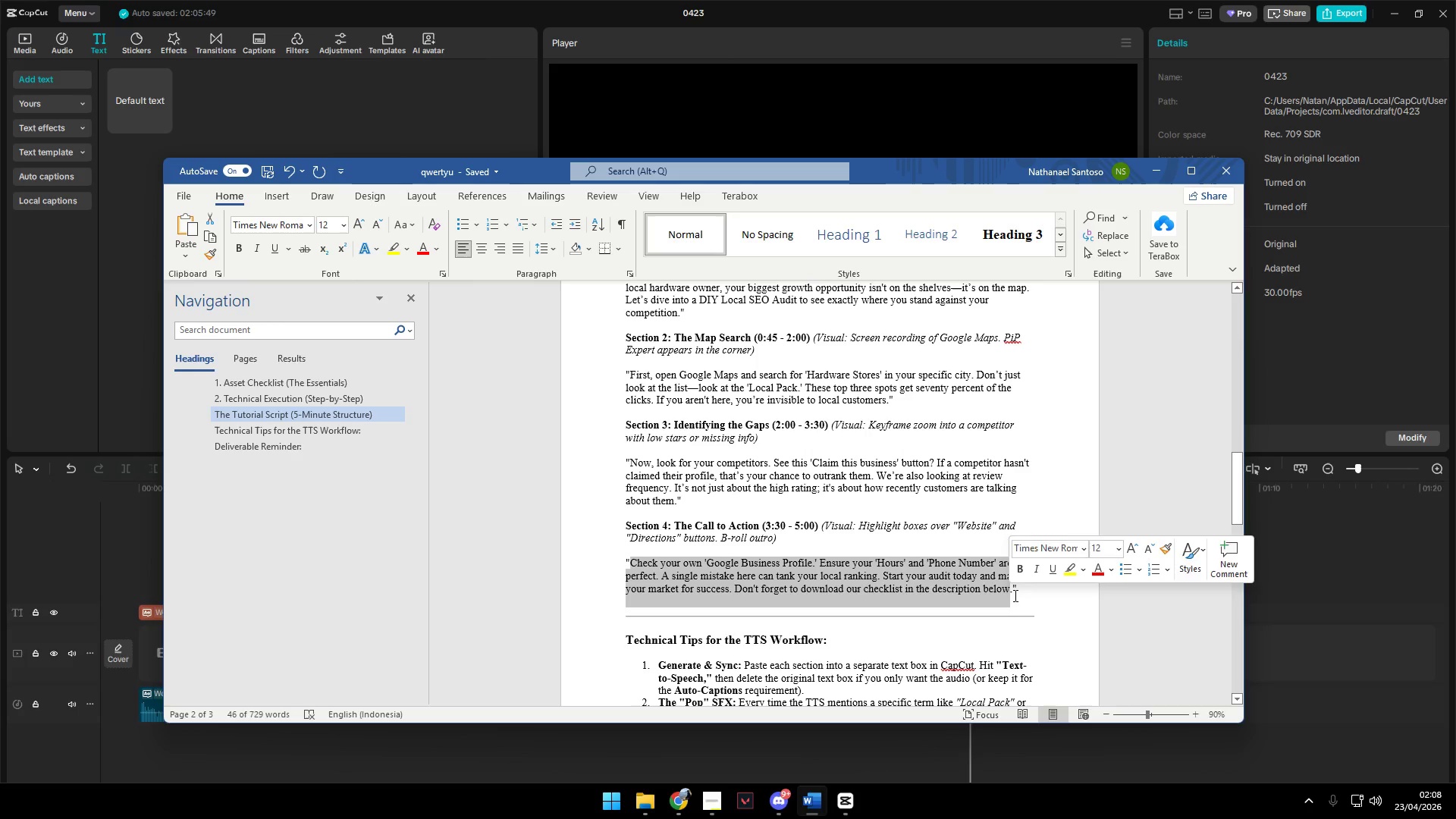 
key(Control+C)
 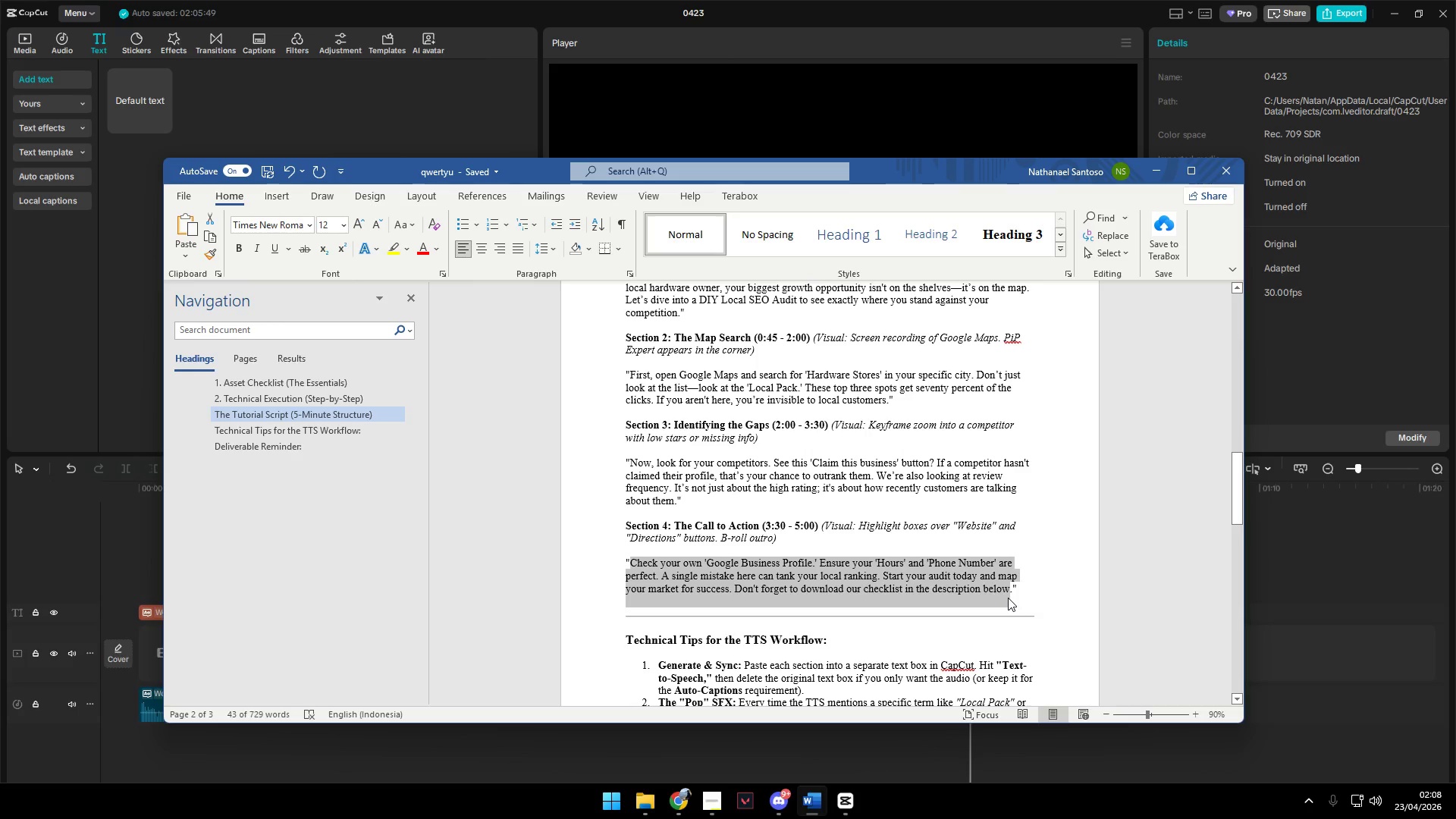 
key(Alt+AltLeft)
 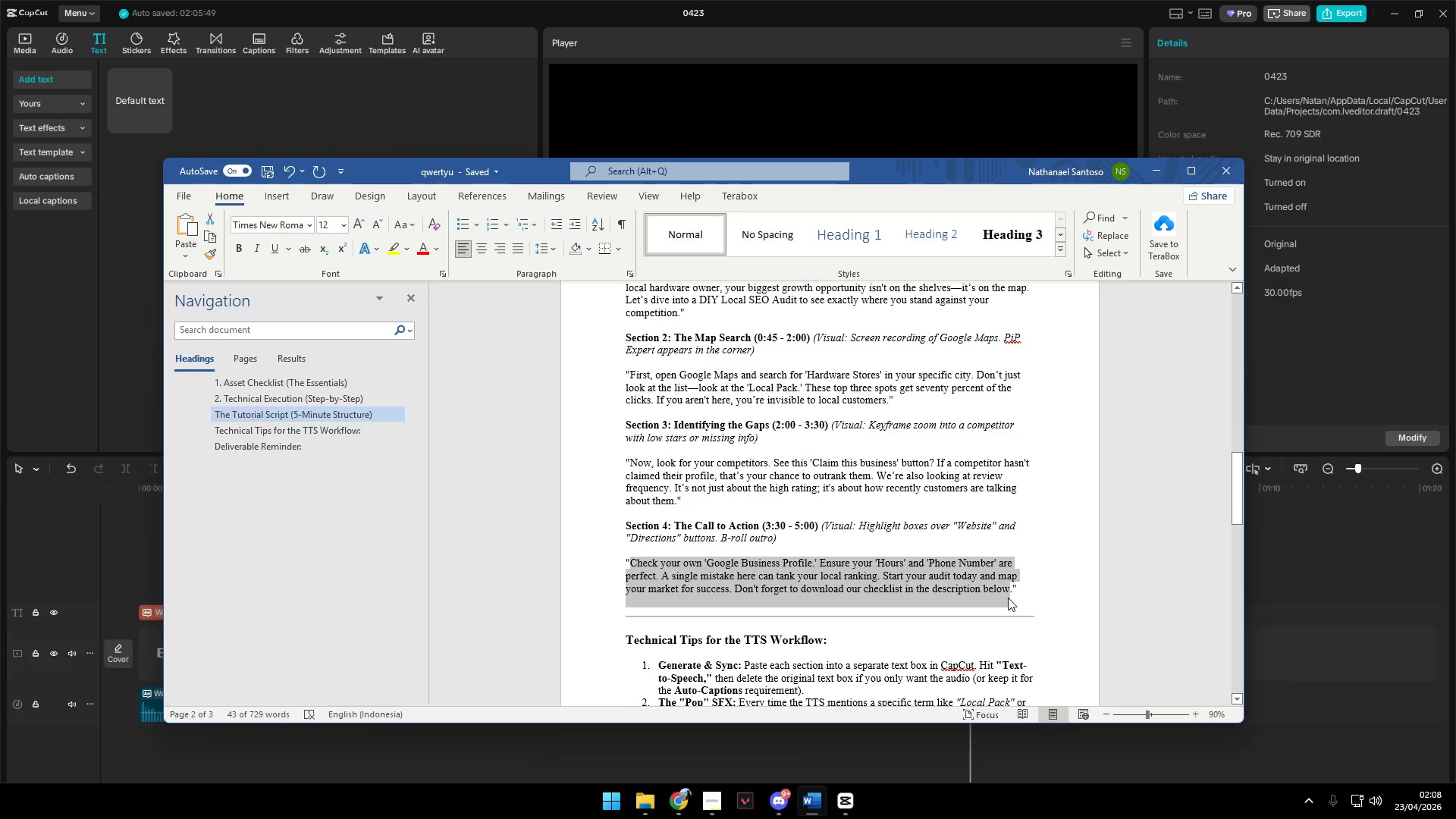 
key(Alt+Tab)
 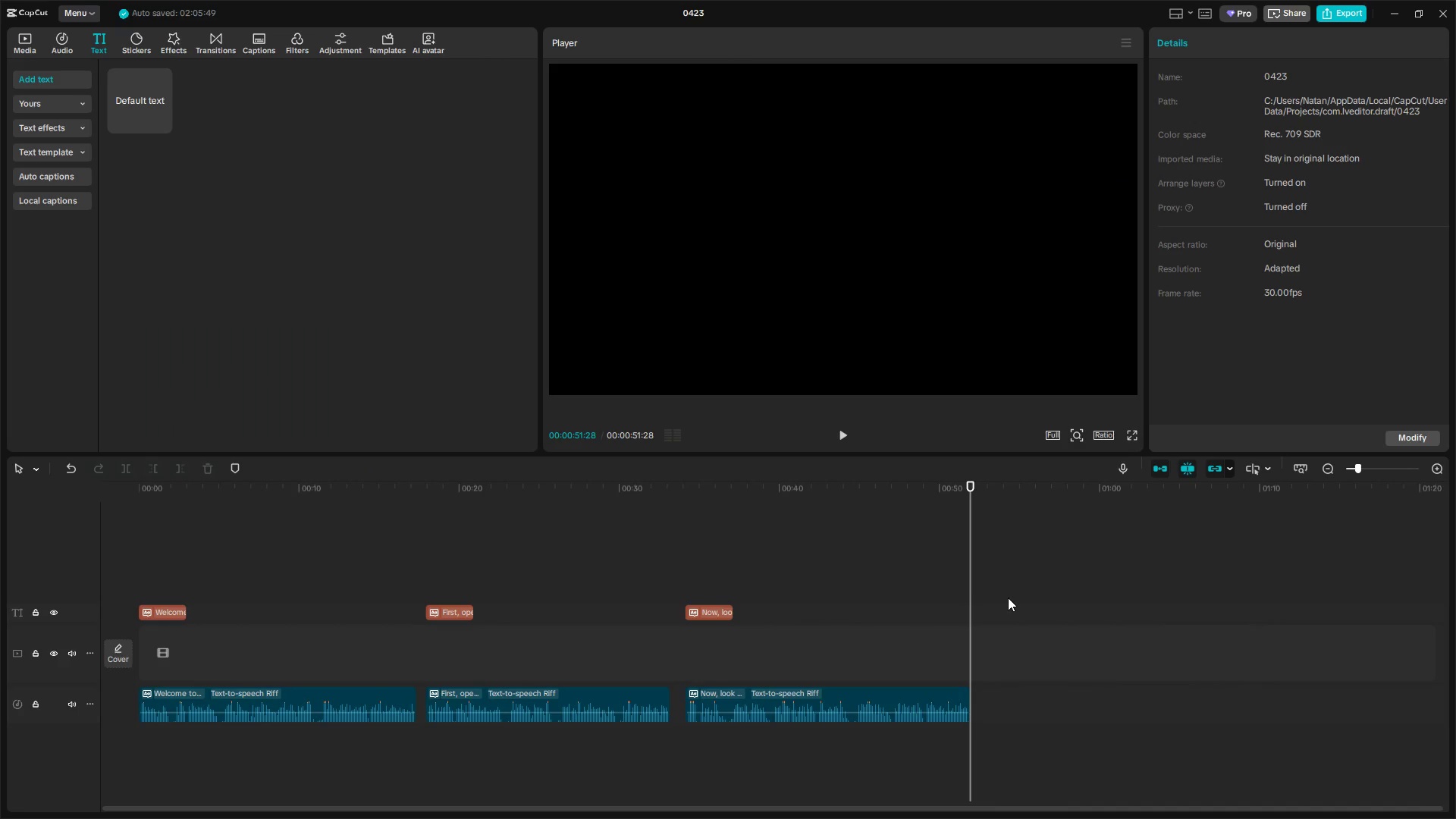 
key(Control+V)
 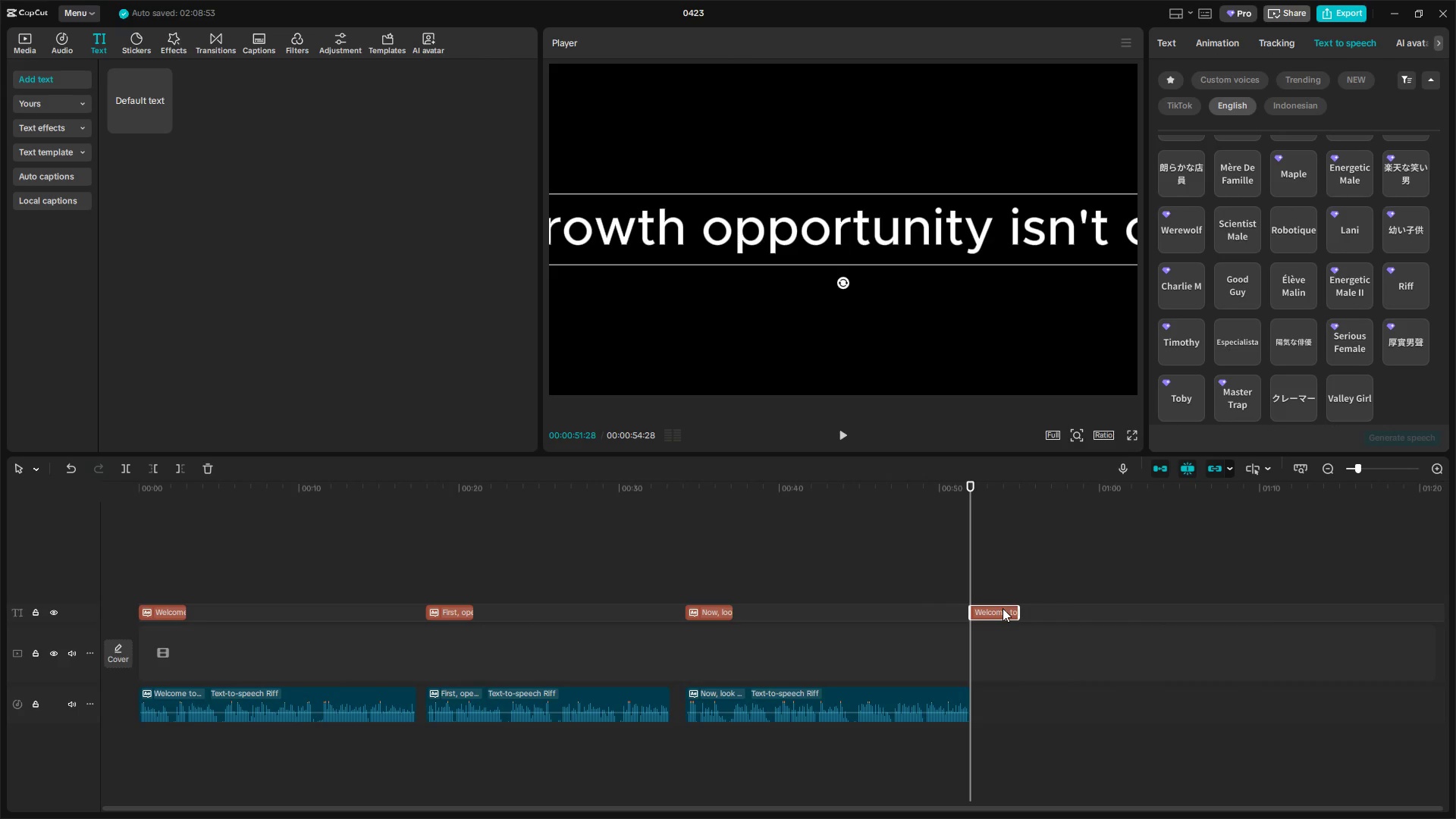 
left_click([1003, 608])
 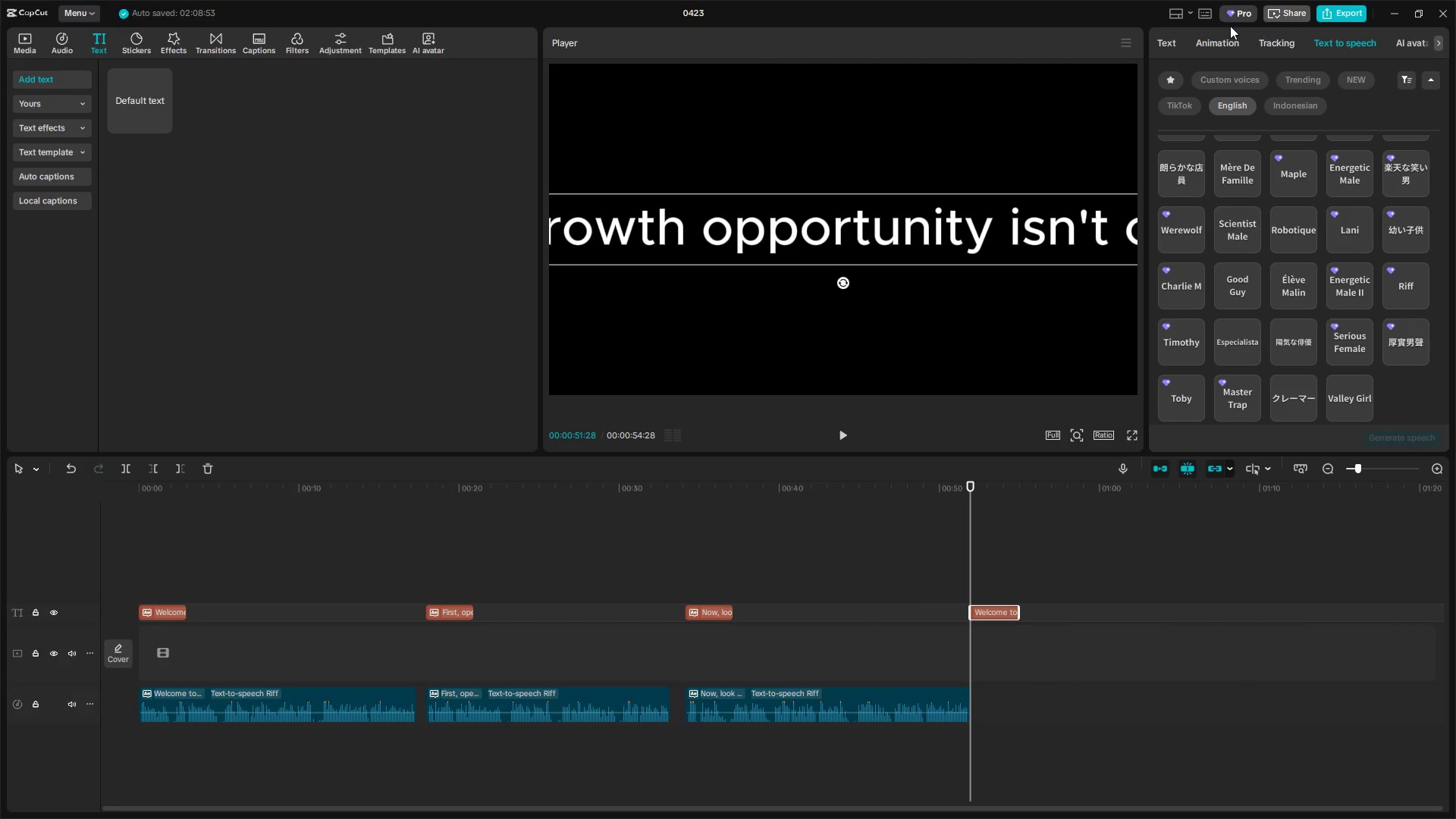 
left_click([1166, 46])
 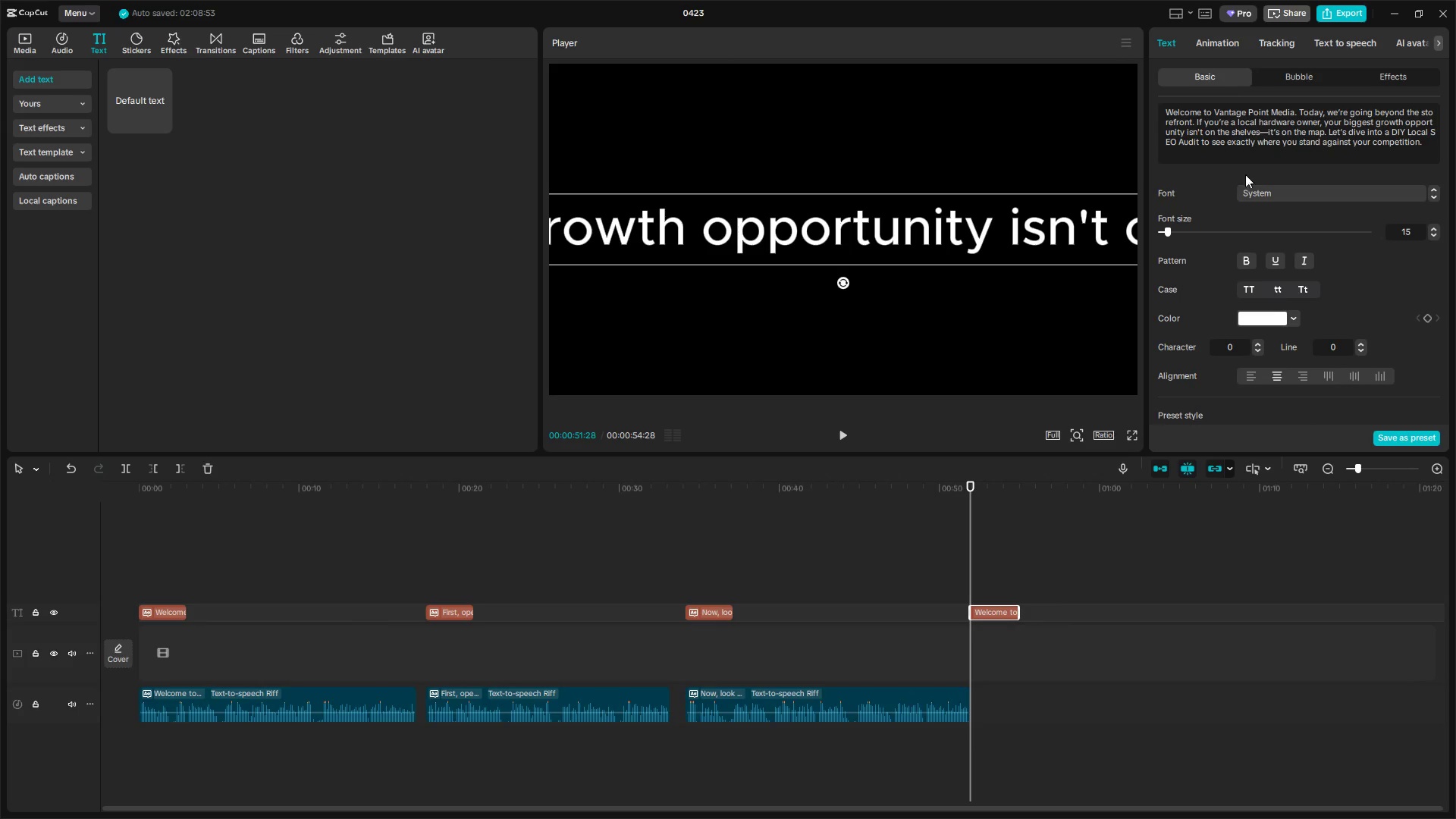 
left_click([1287, 146])
 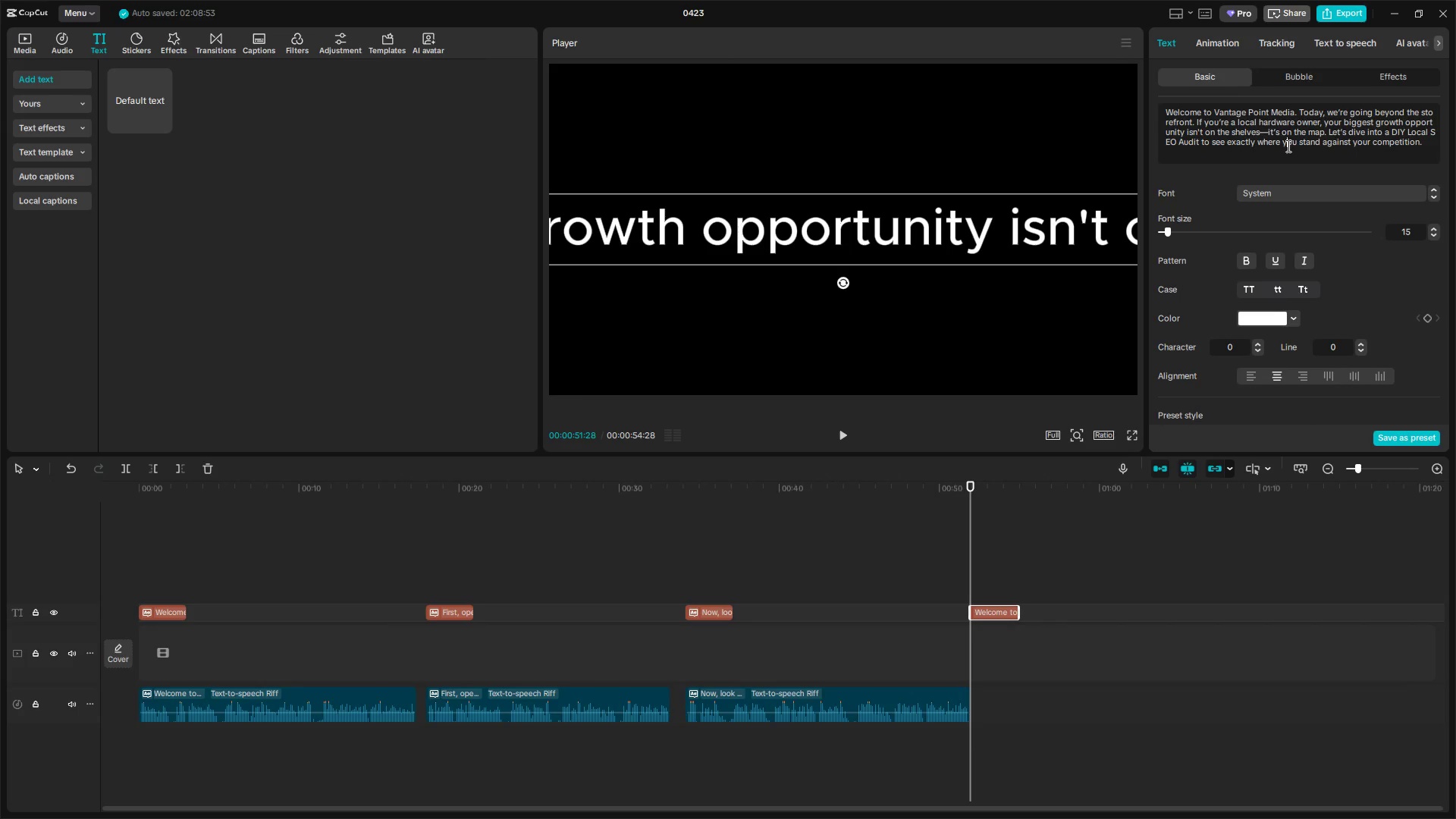 
key(Control+A)
 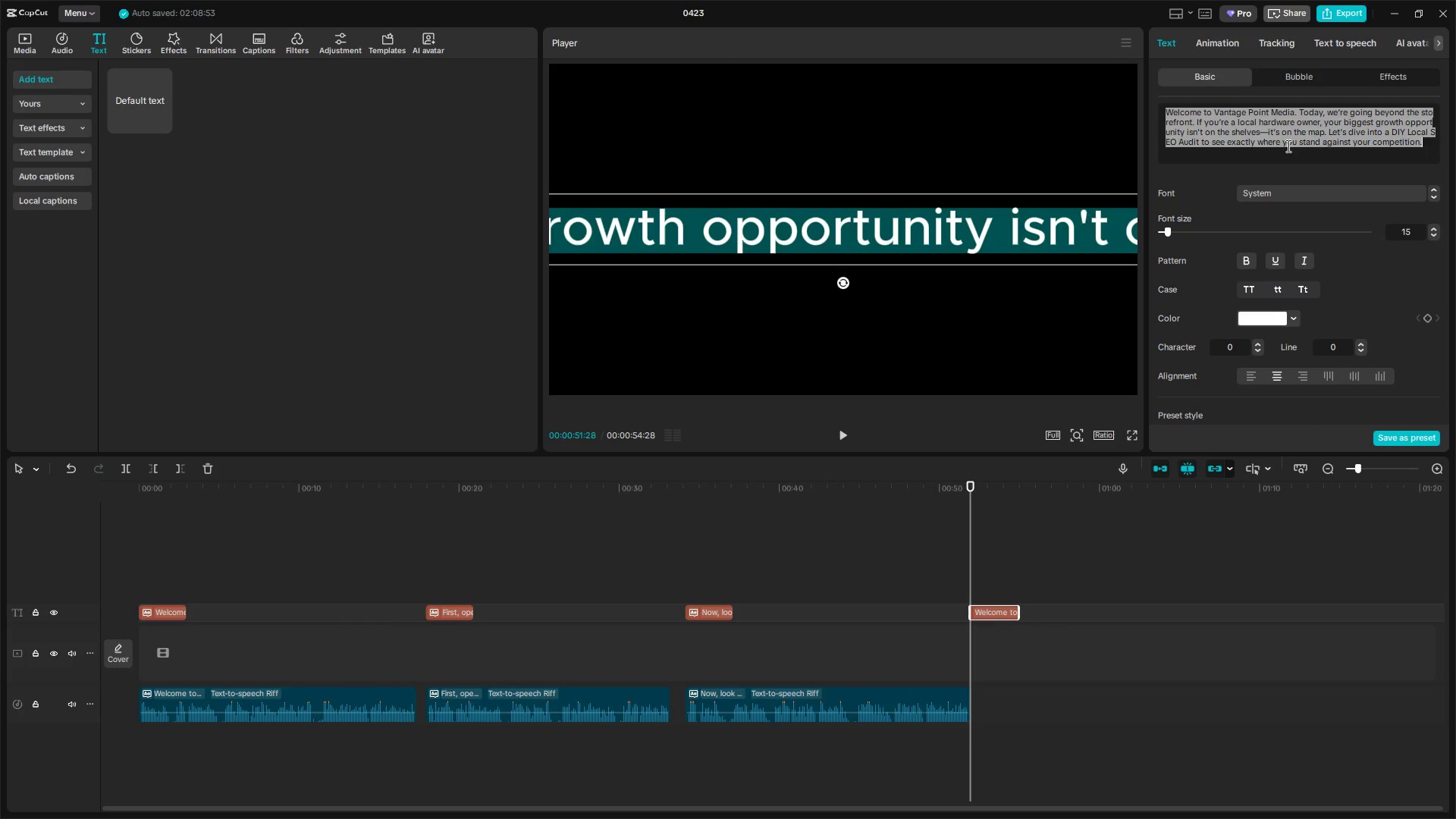 
key(Control+V)
 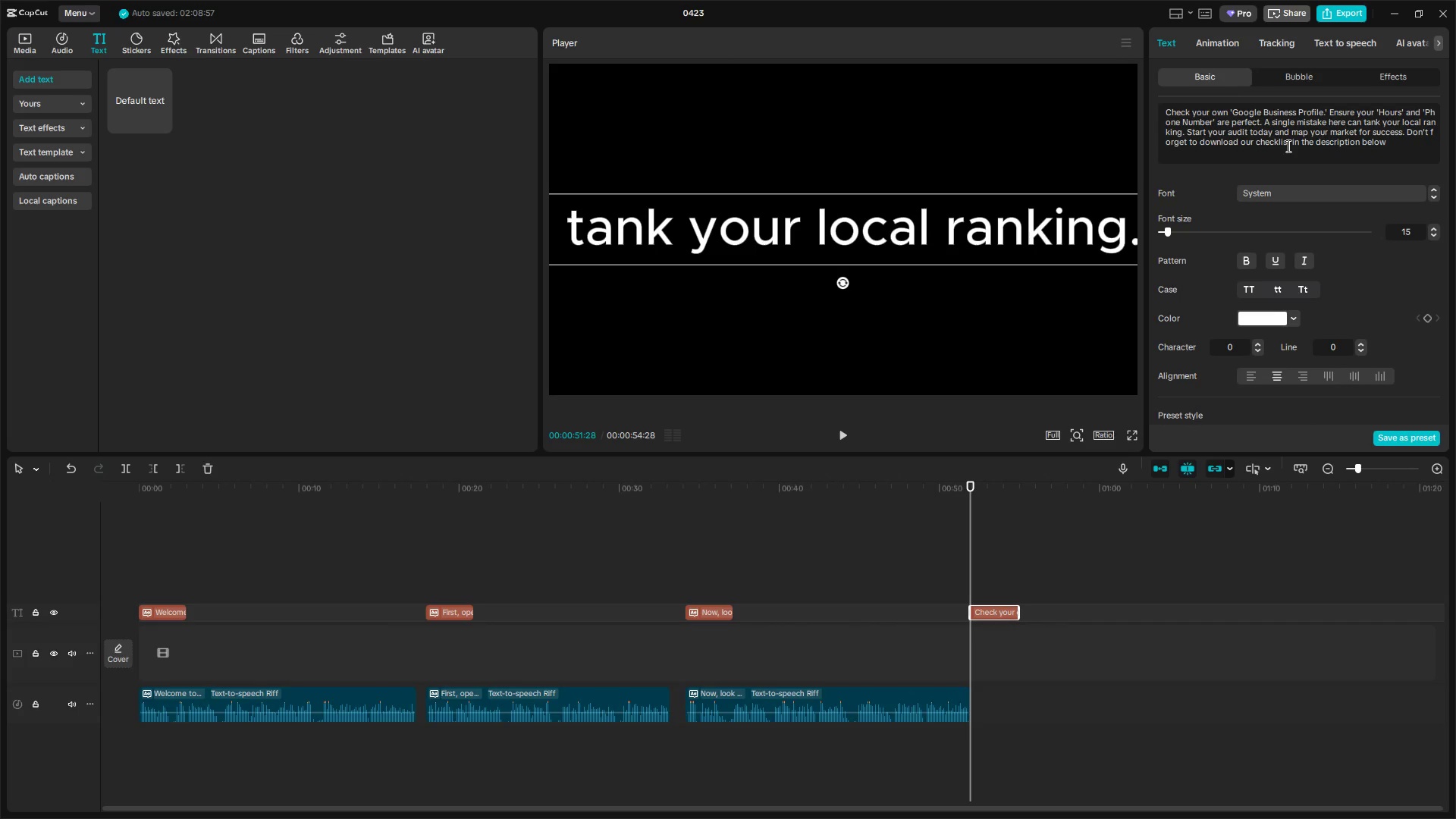 
key(Enter)
 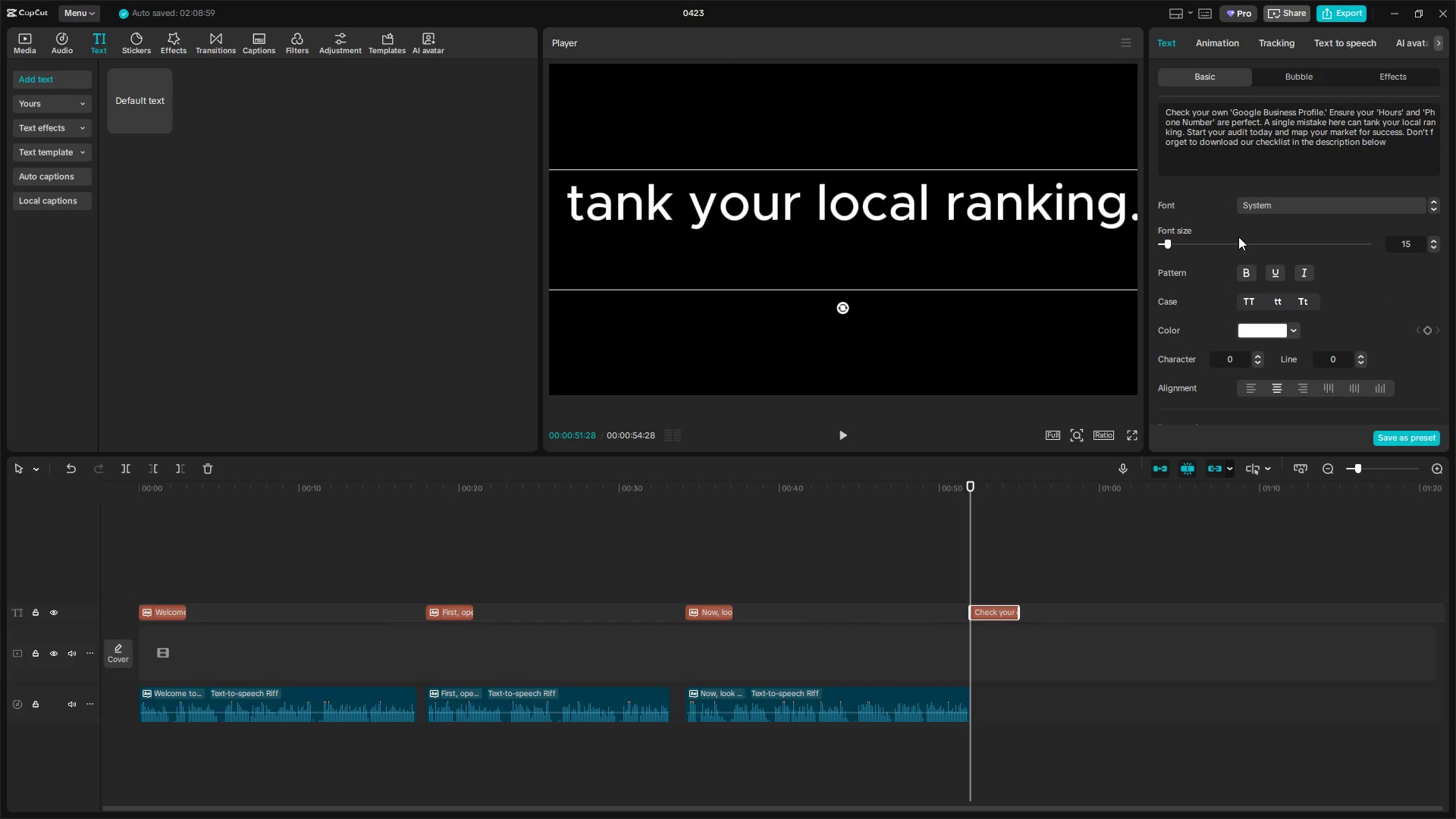 
key(Backspace)
 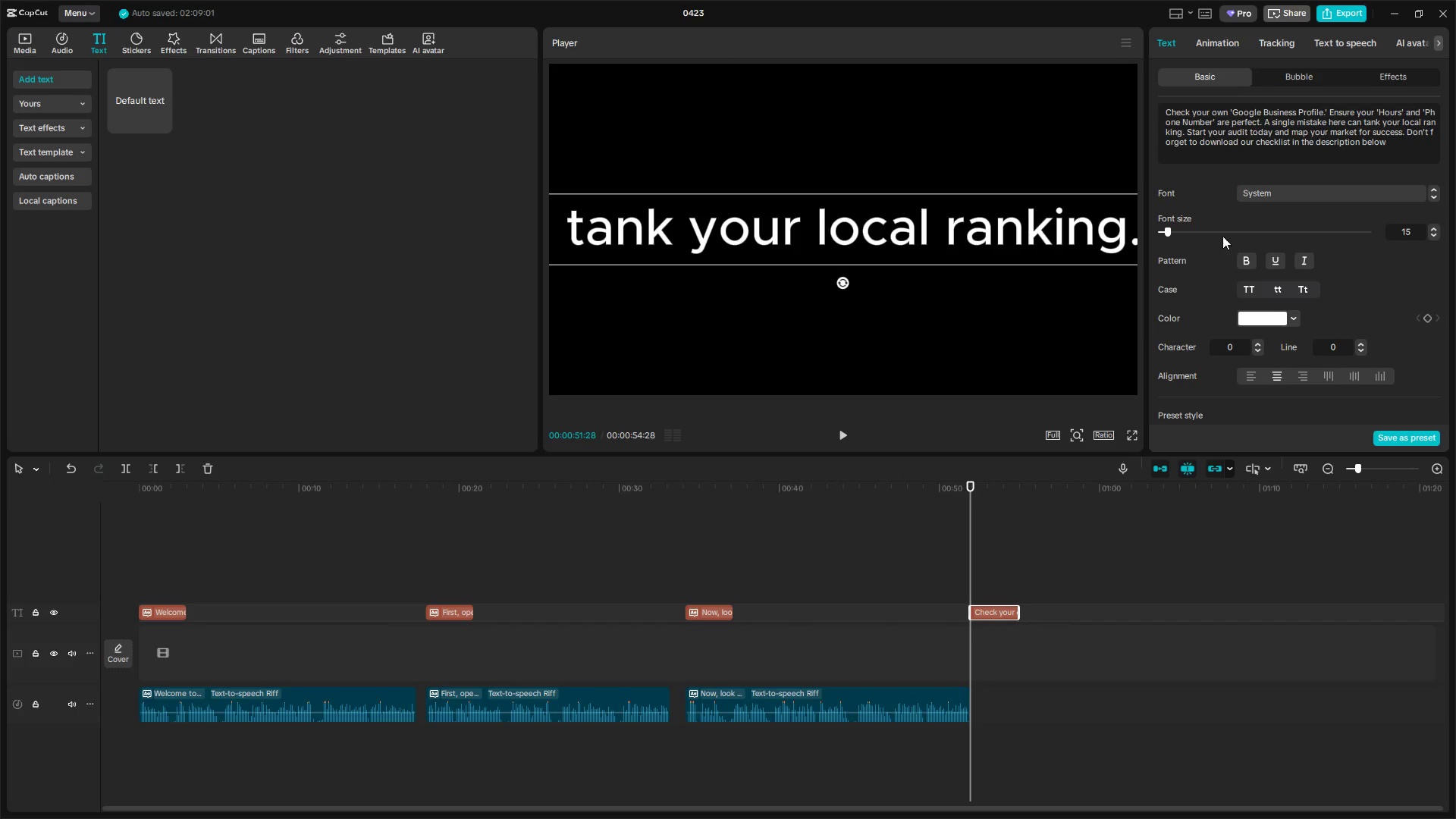 
hold_key(key=ControlLeft, duration=0.69)
scroll: coordinate [986, 563], scroll_direction: up, amount: 5.0
 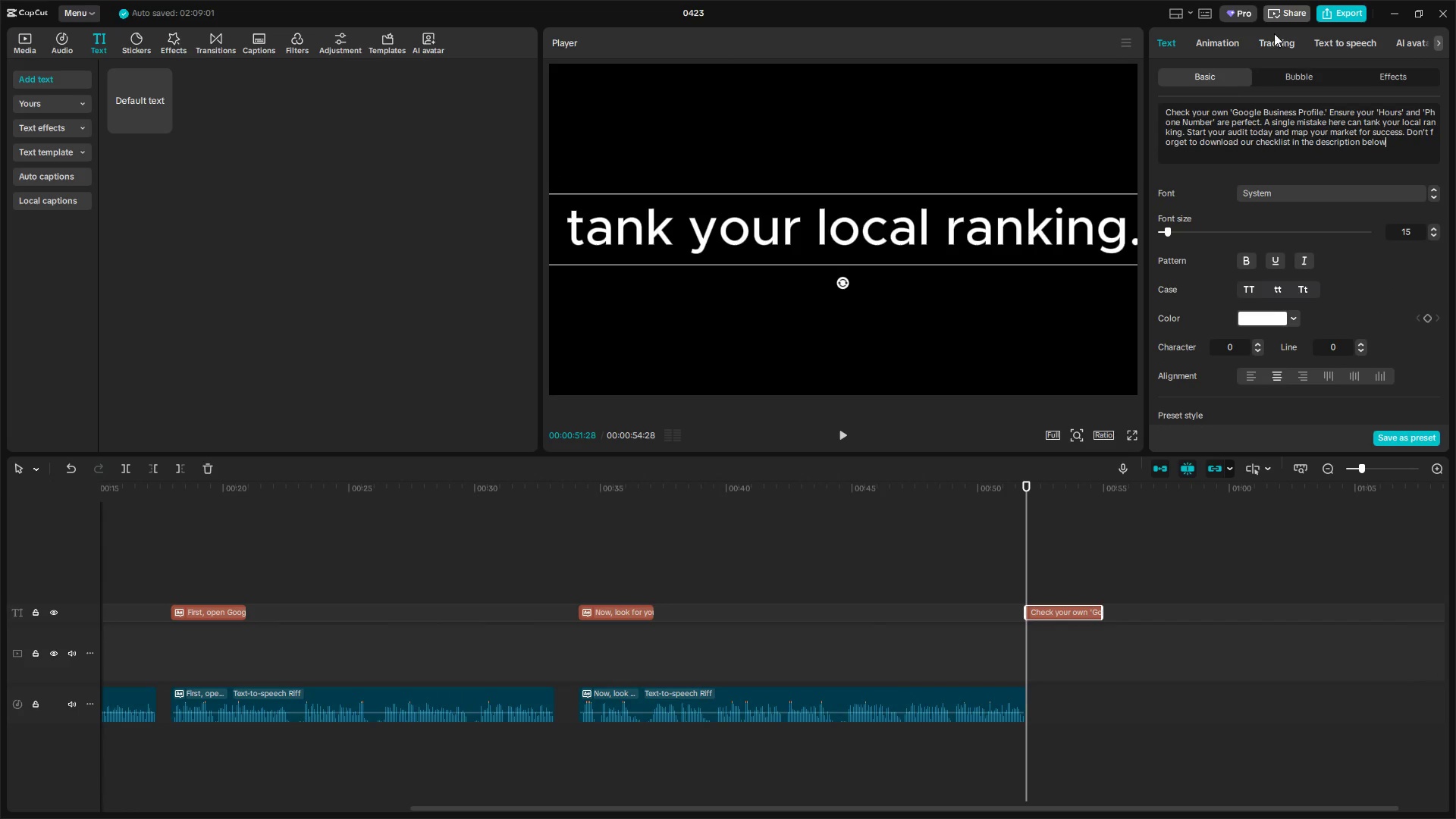 
left_click([1222, 42])
 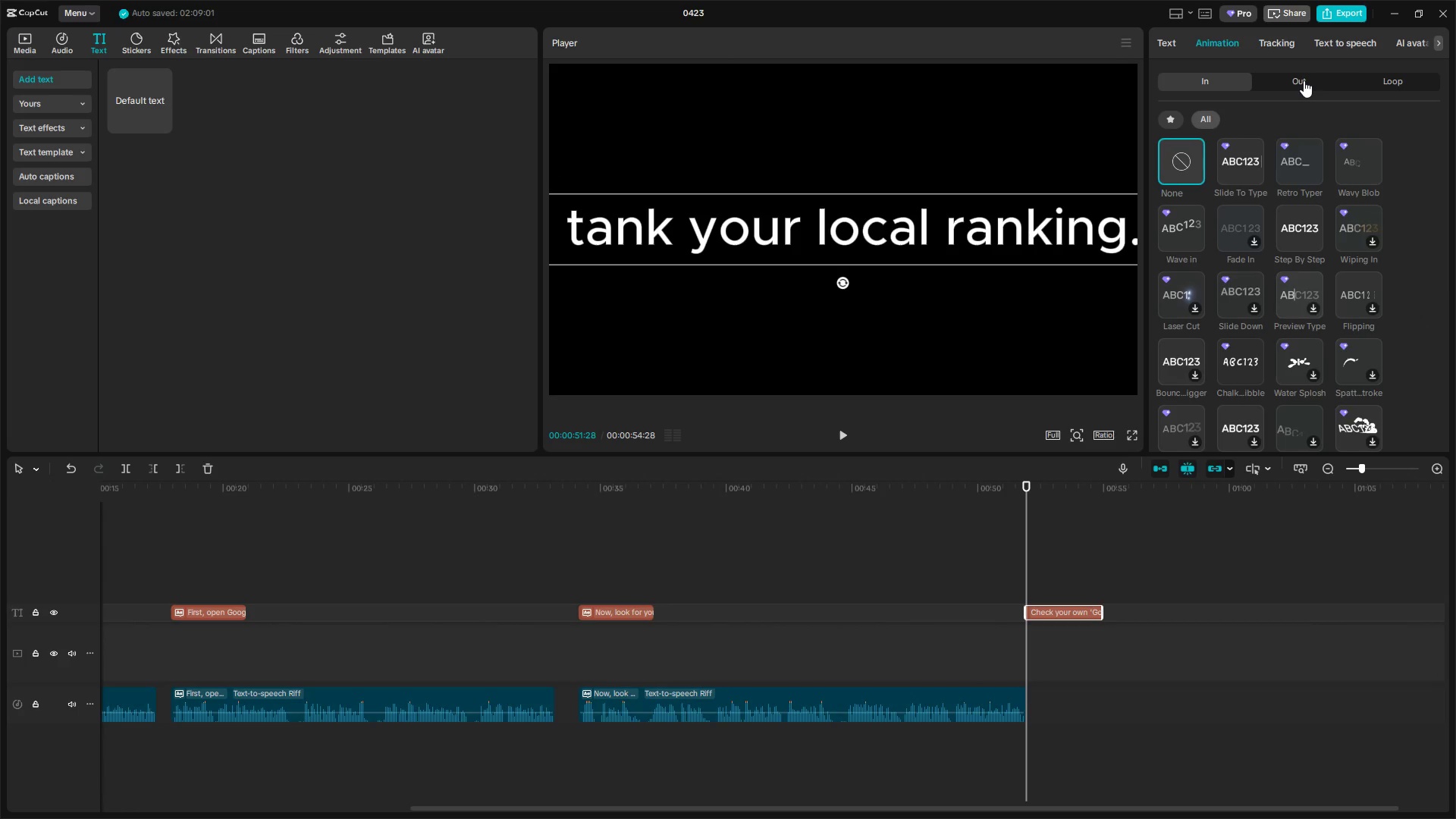 
left_click([1357, 40])
 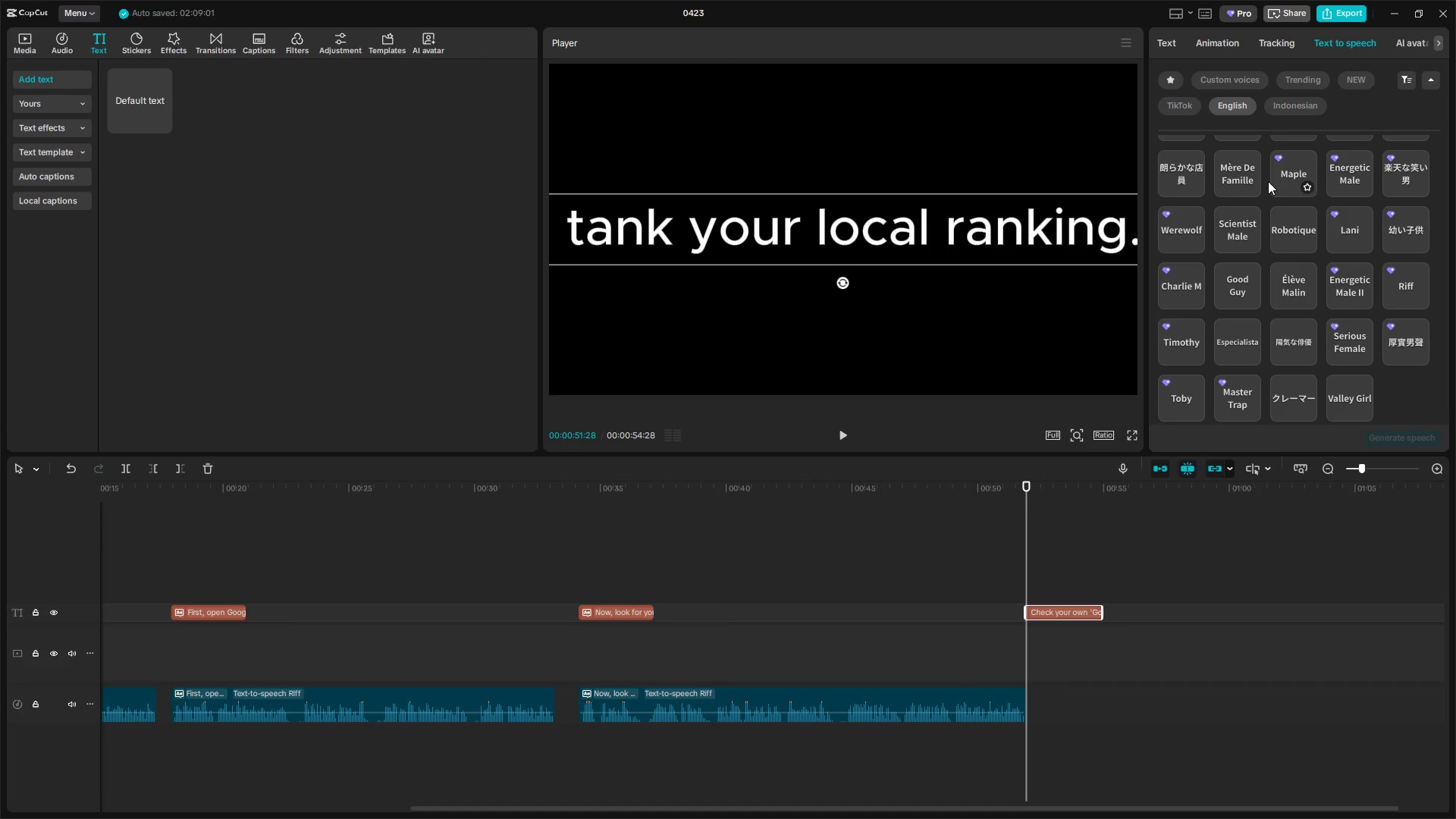 
scroll: coordinate [1313, 334], scroll_direction: up, amount: 24.0
 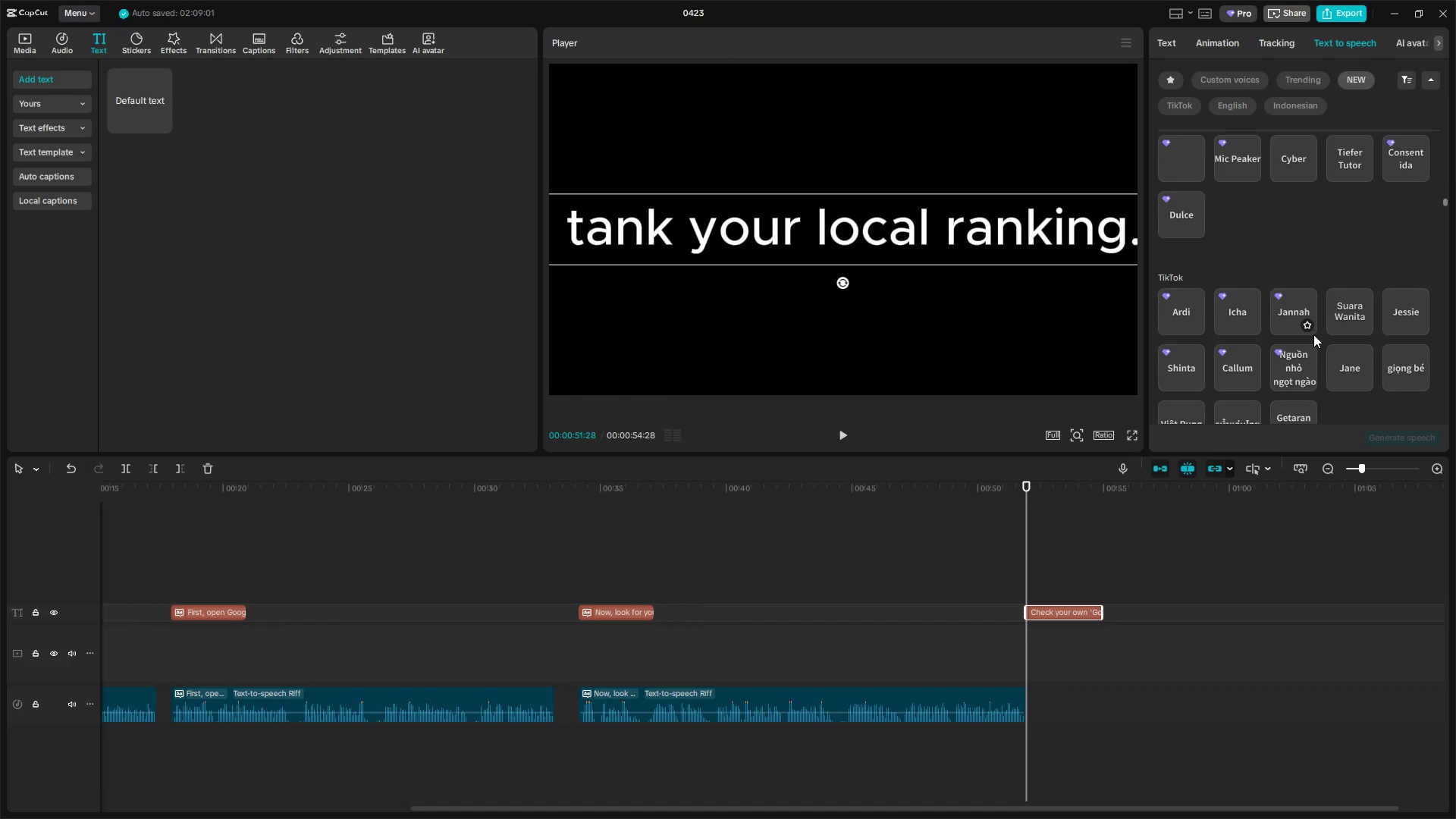 
scroll: coordinate [1313, 334], scroll_direction: down, amount: 27.0
 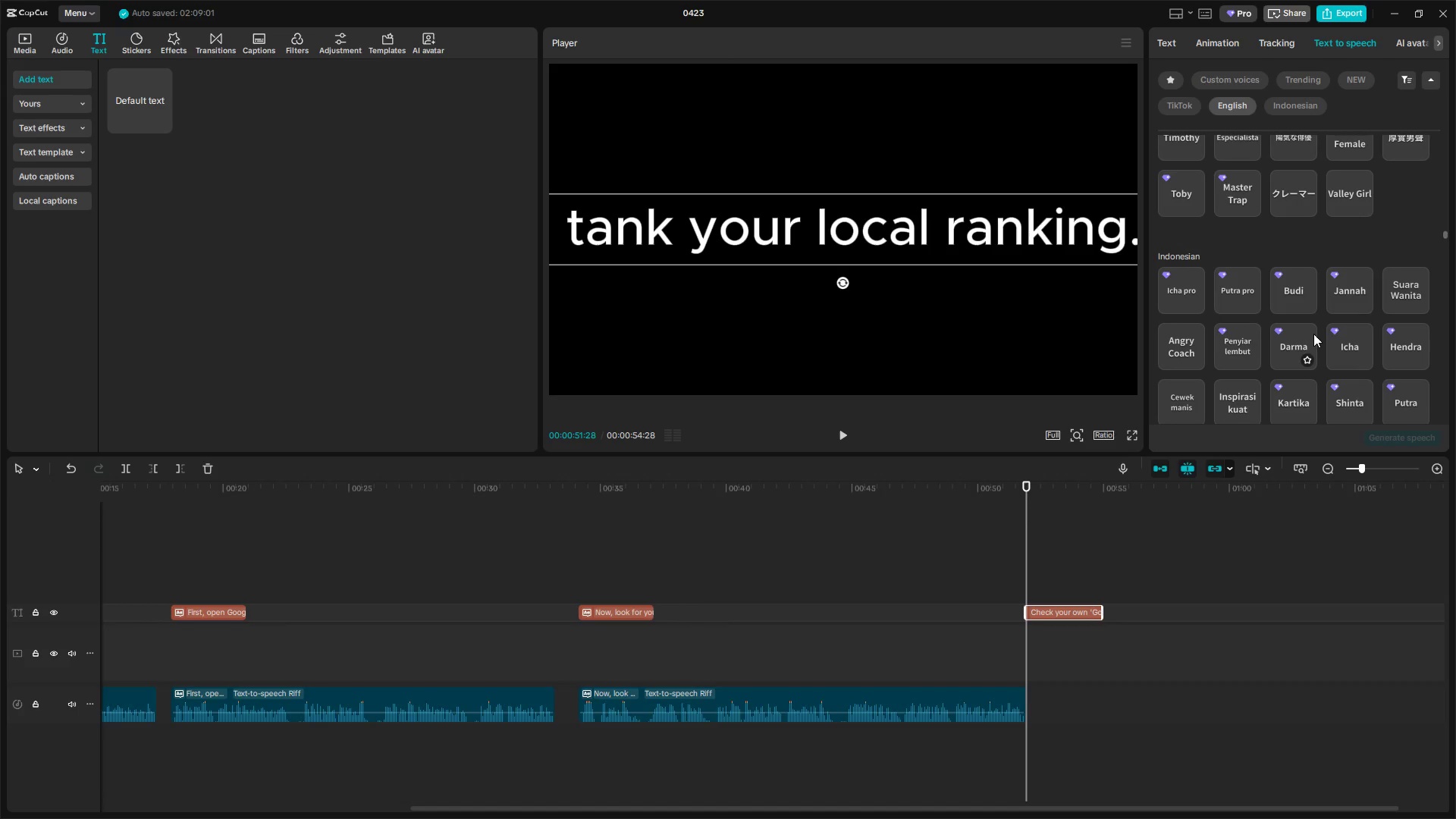 
scroll: coordinate [1313, 334], scroll_direction: up, amount: 2.0
 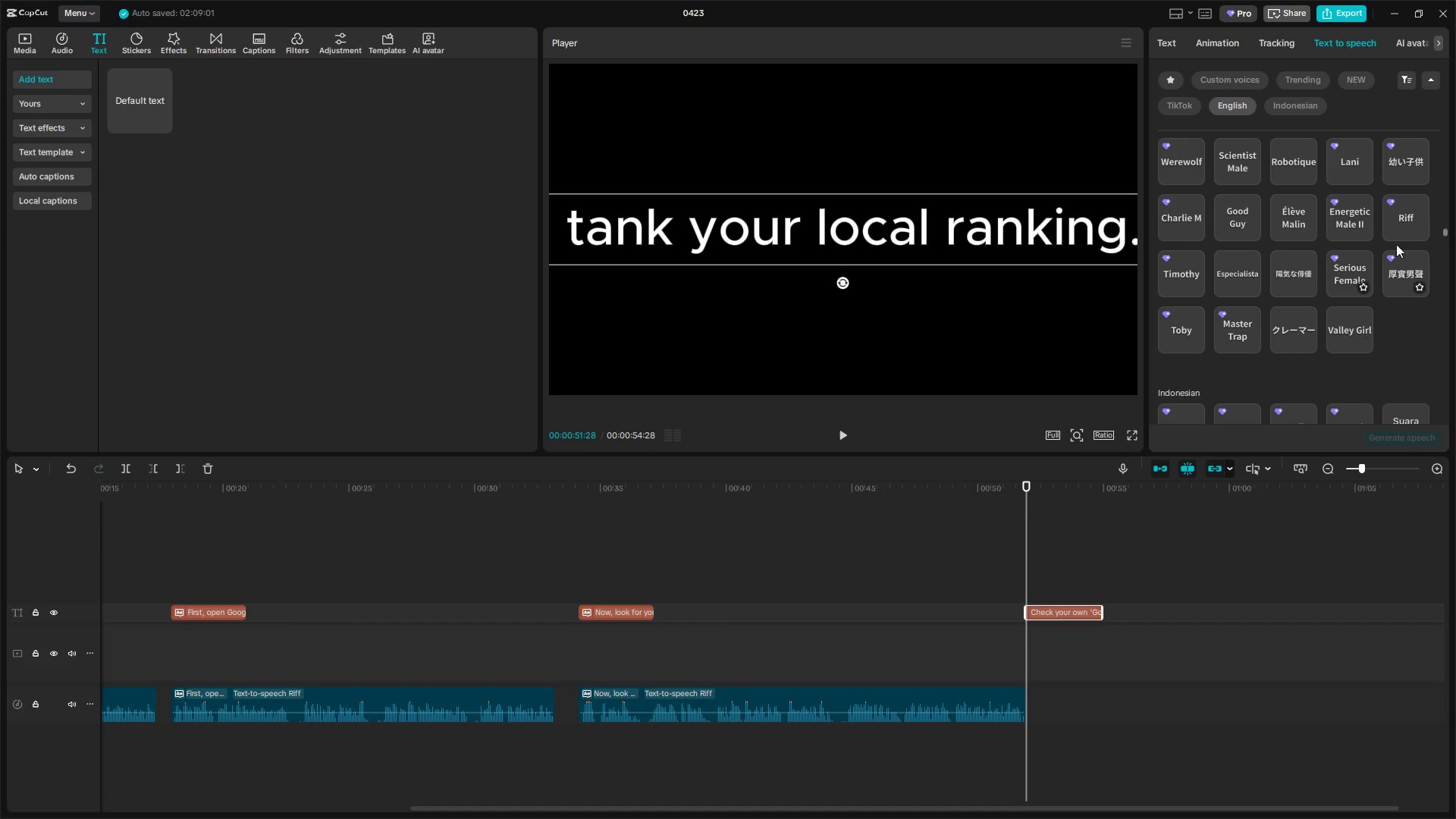 
left_click([1404, 208])
 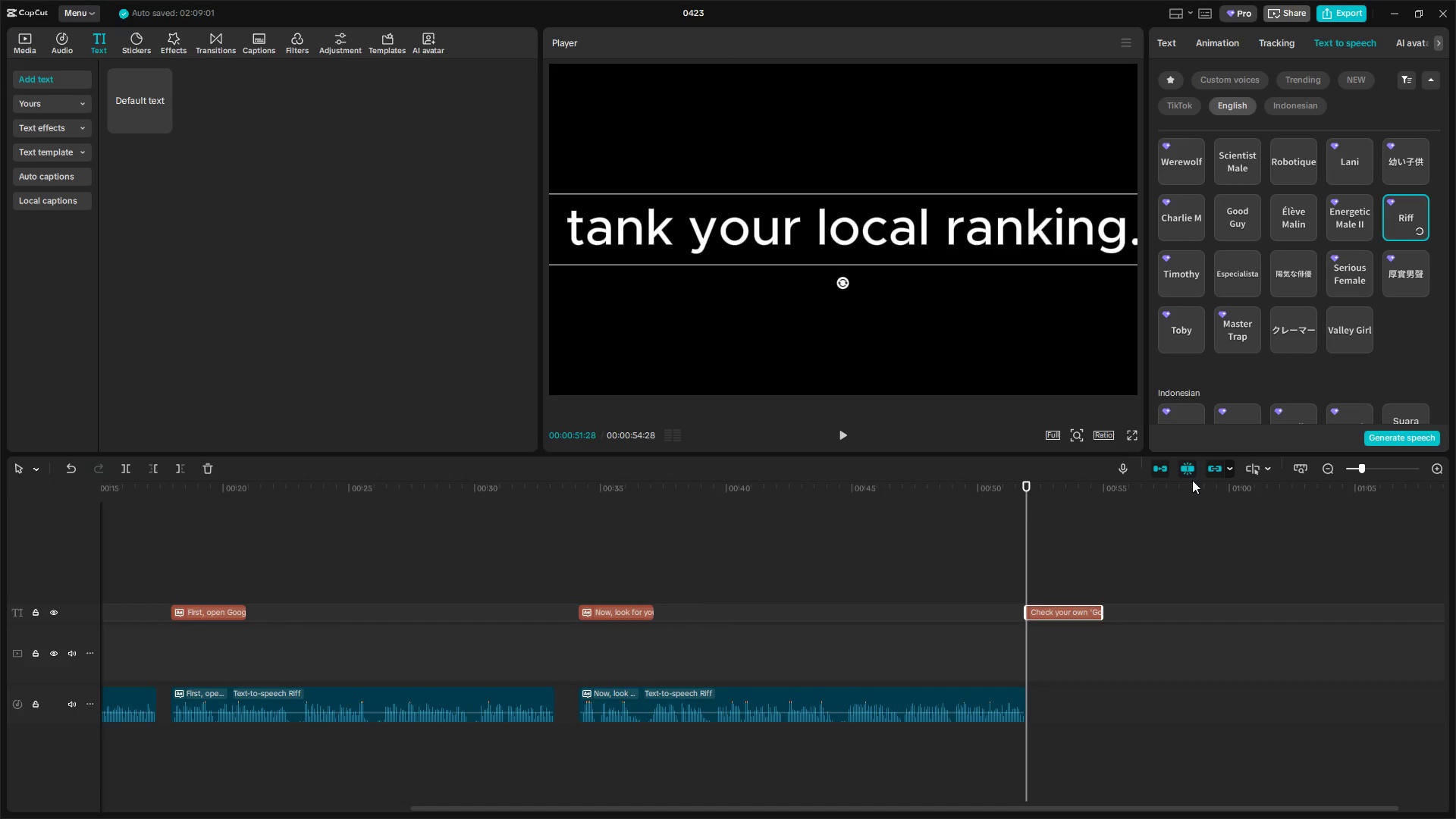 
hold_key(key=ControlLeft, duration=1.34)
scroll: coordinate [1116, 626], scroll_direction: down, amount: 7.0
 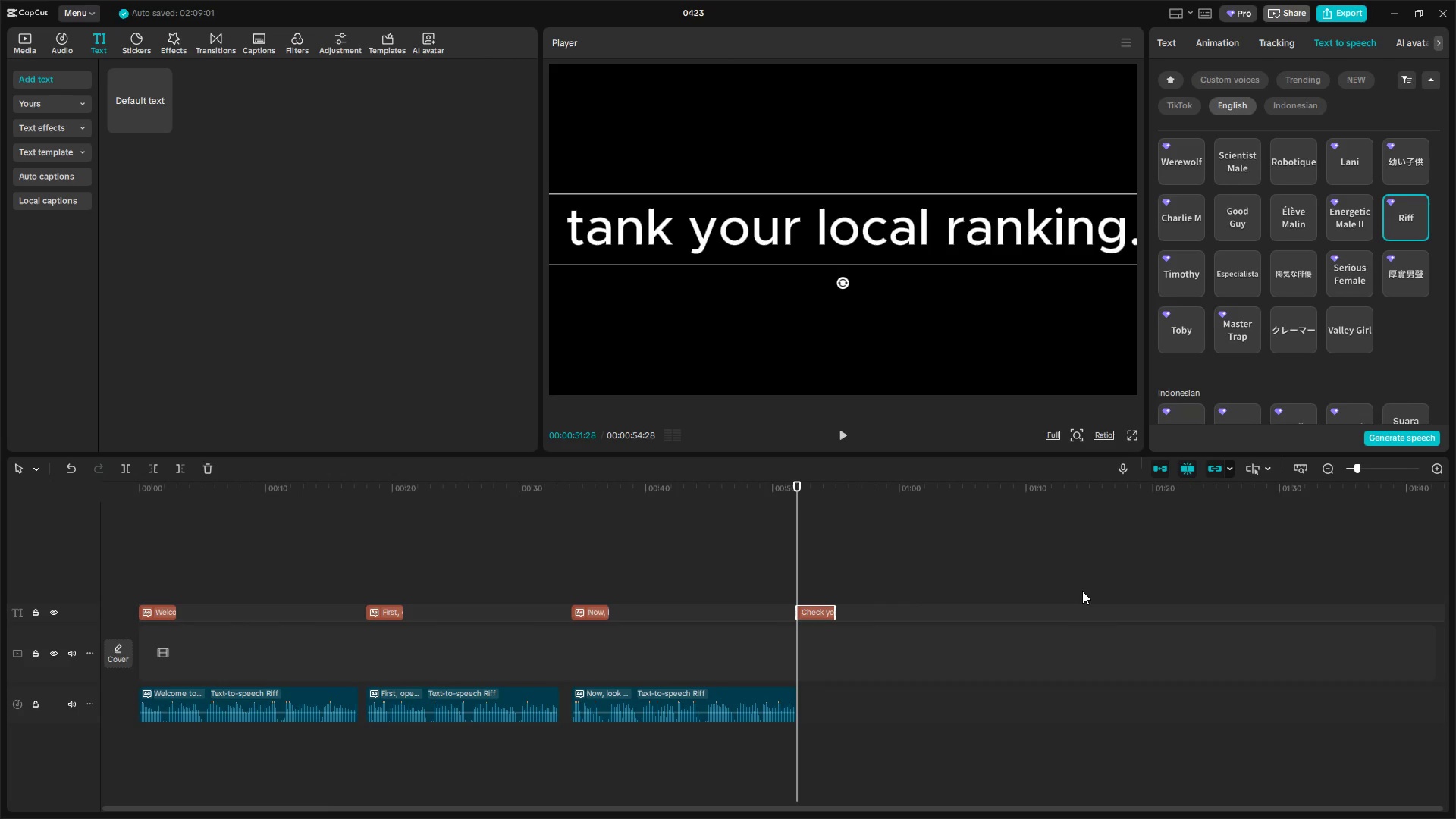 
wait(39.28)
 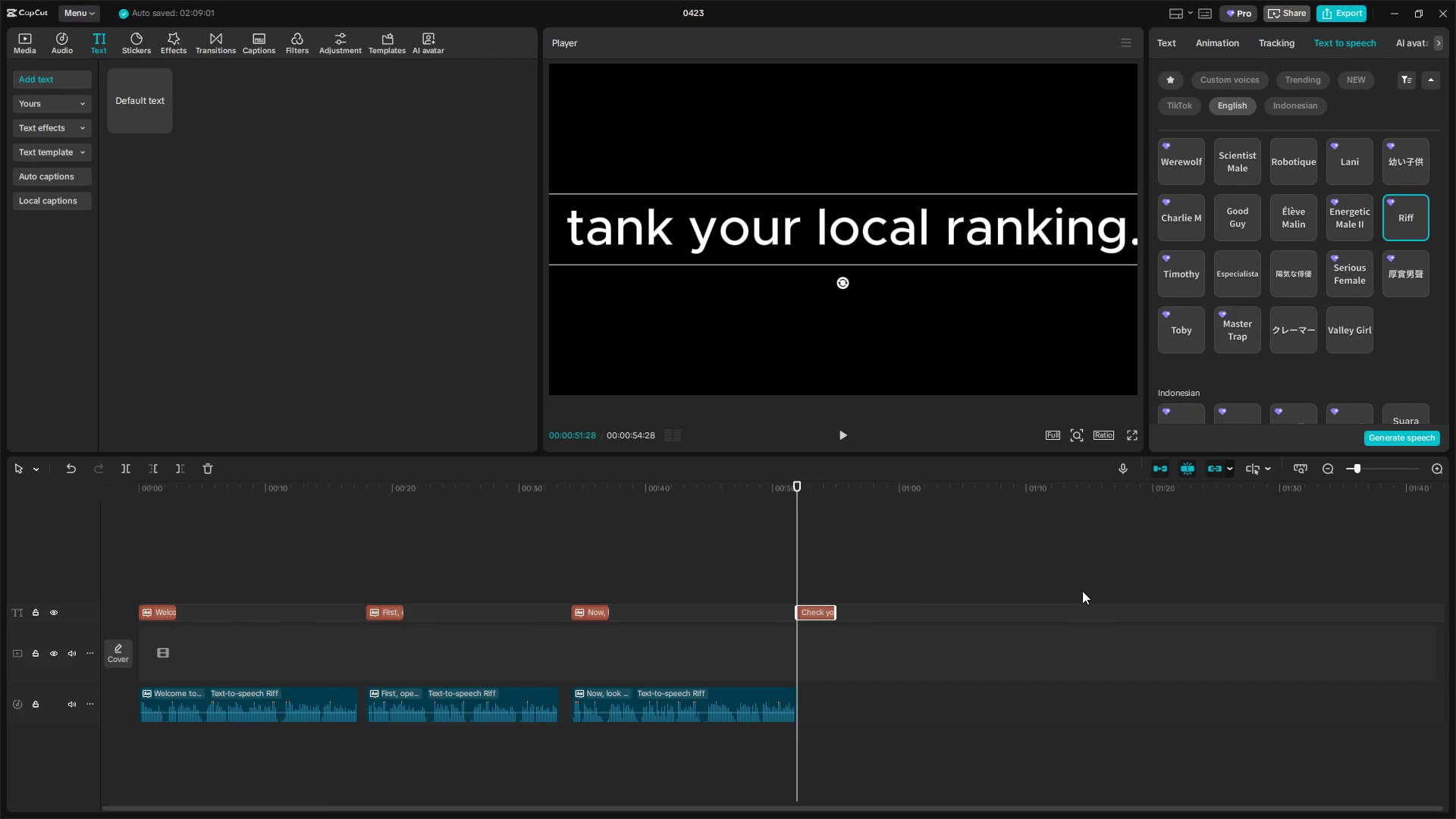 
left_click([1396, 438])
 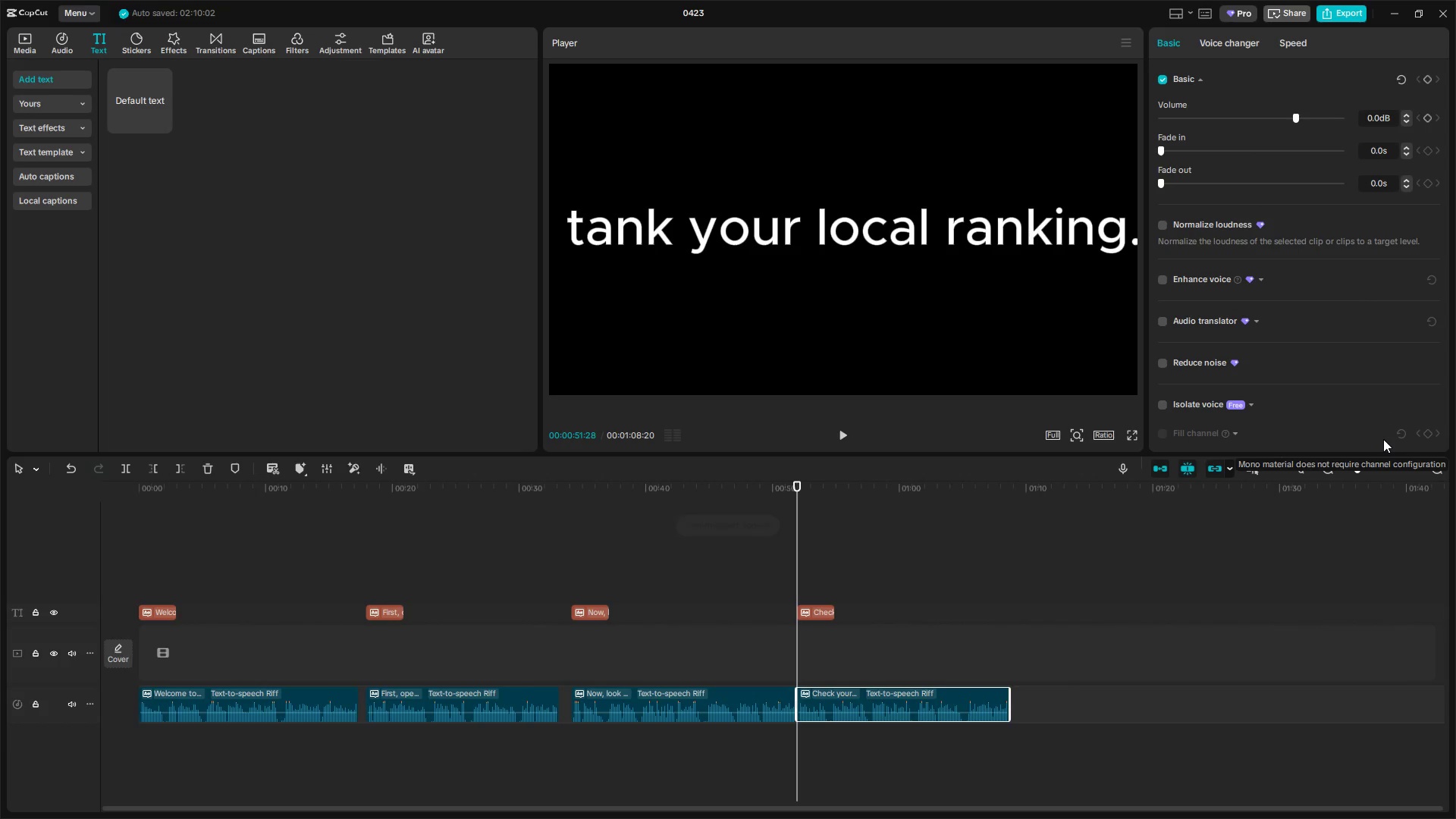 
wait(15.45)
 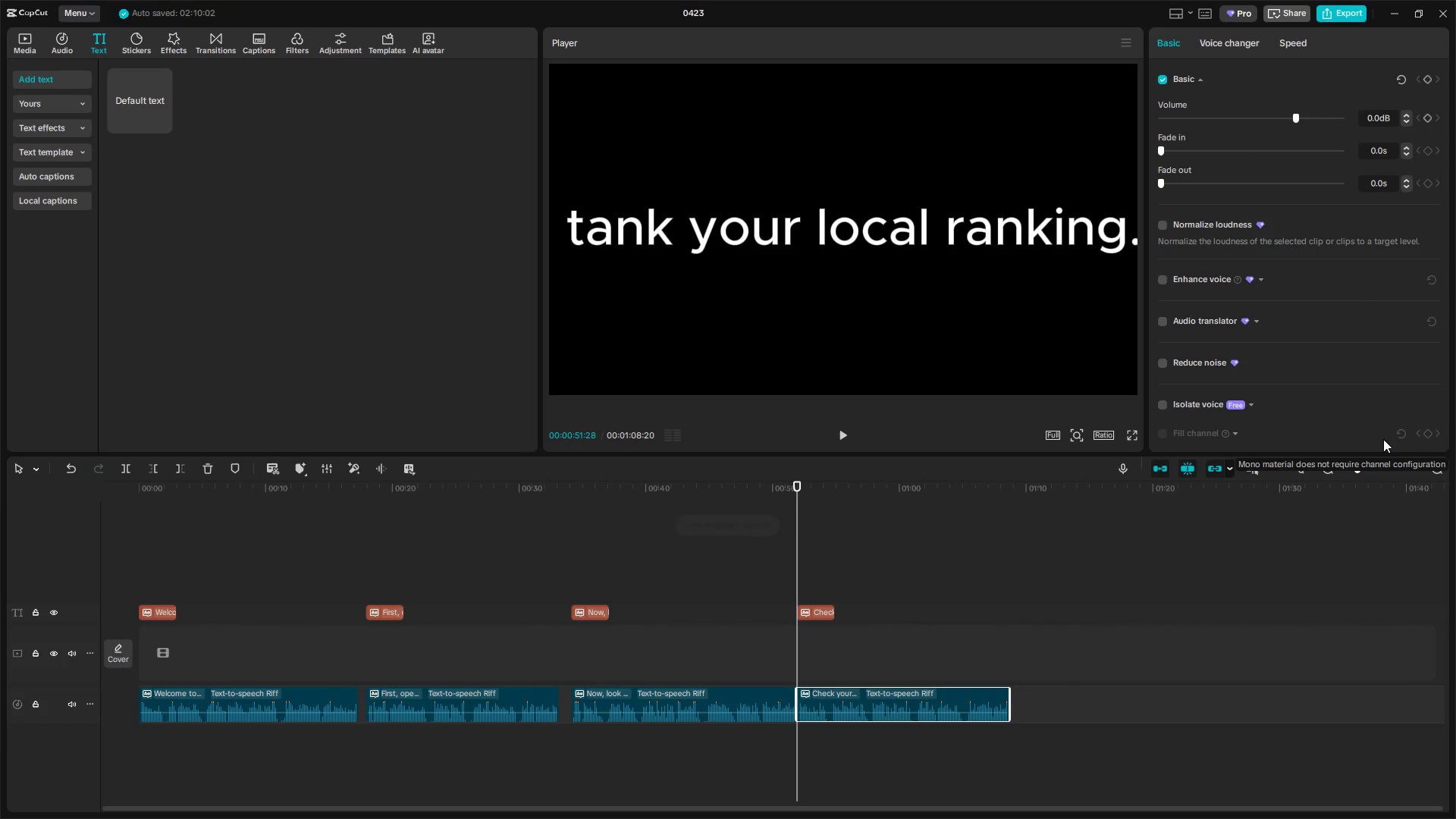 
hold_key(key=Space, duration=0.44)
 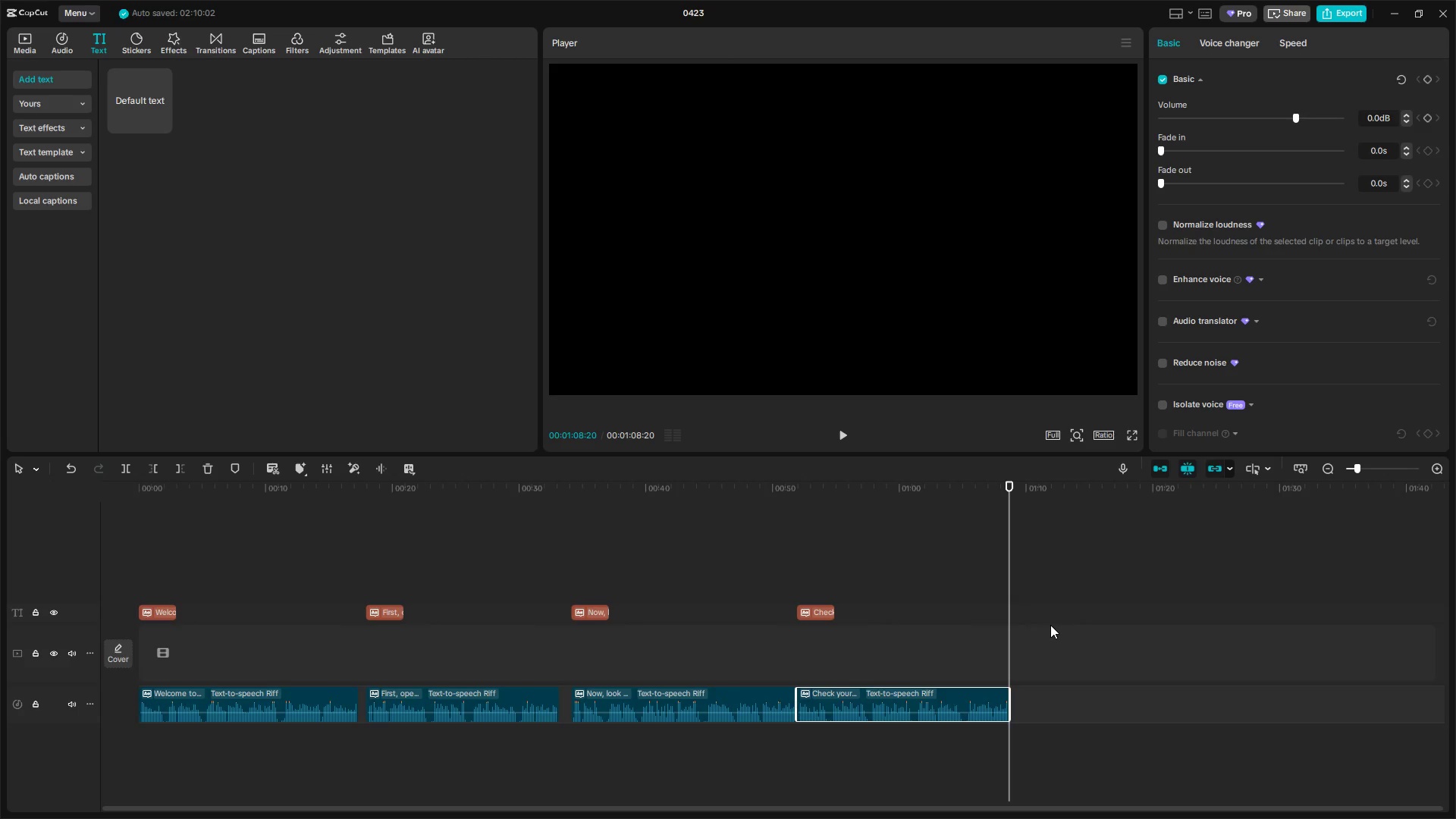 
wait(146.36)
 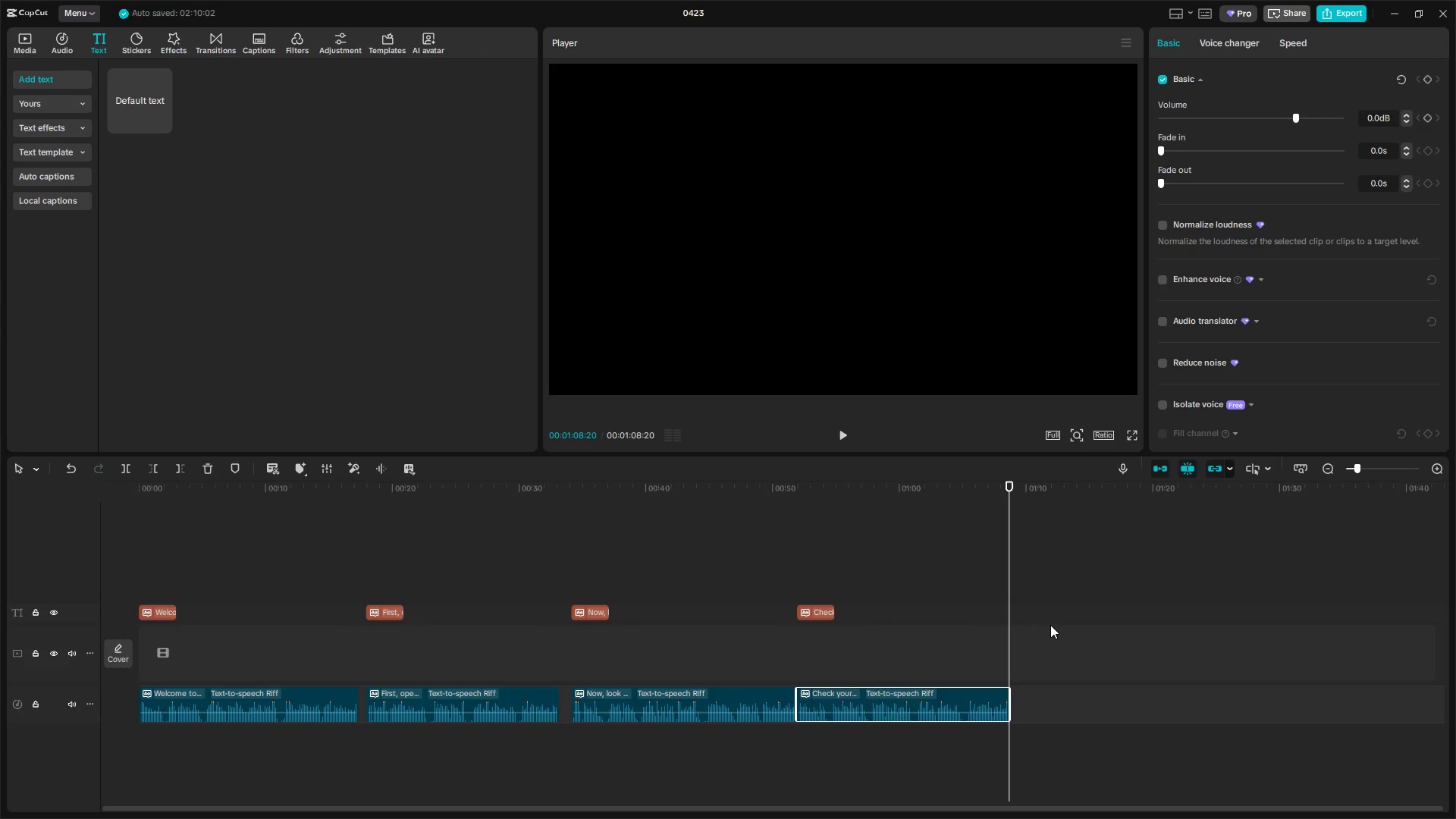 
key(Meta+MetaLeft)
 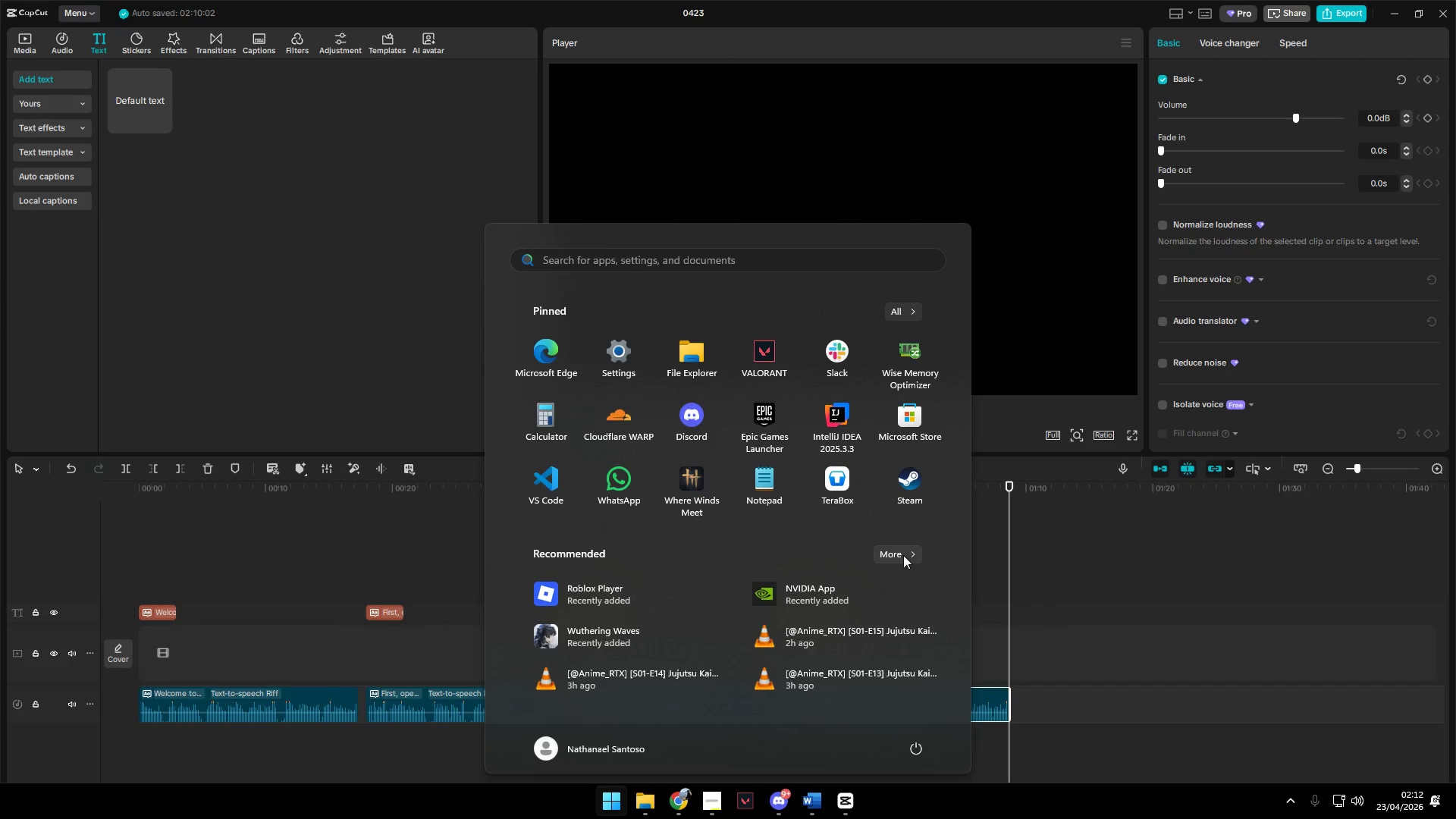 
left_click([621, 487])
 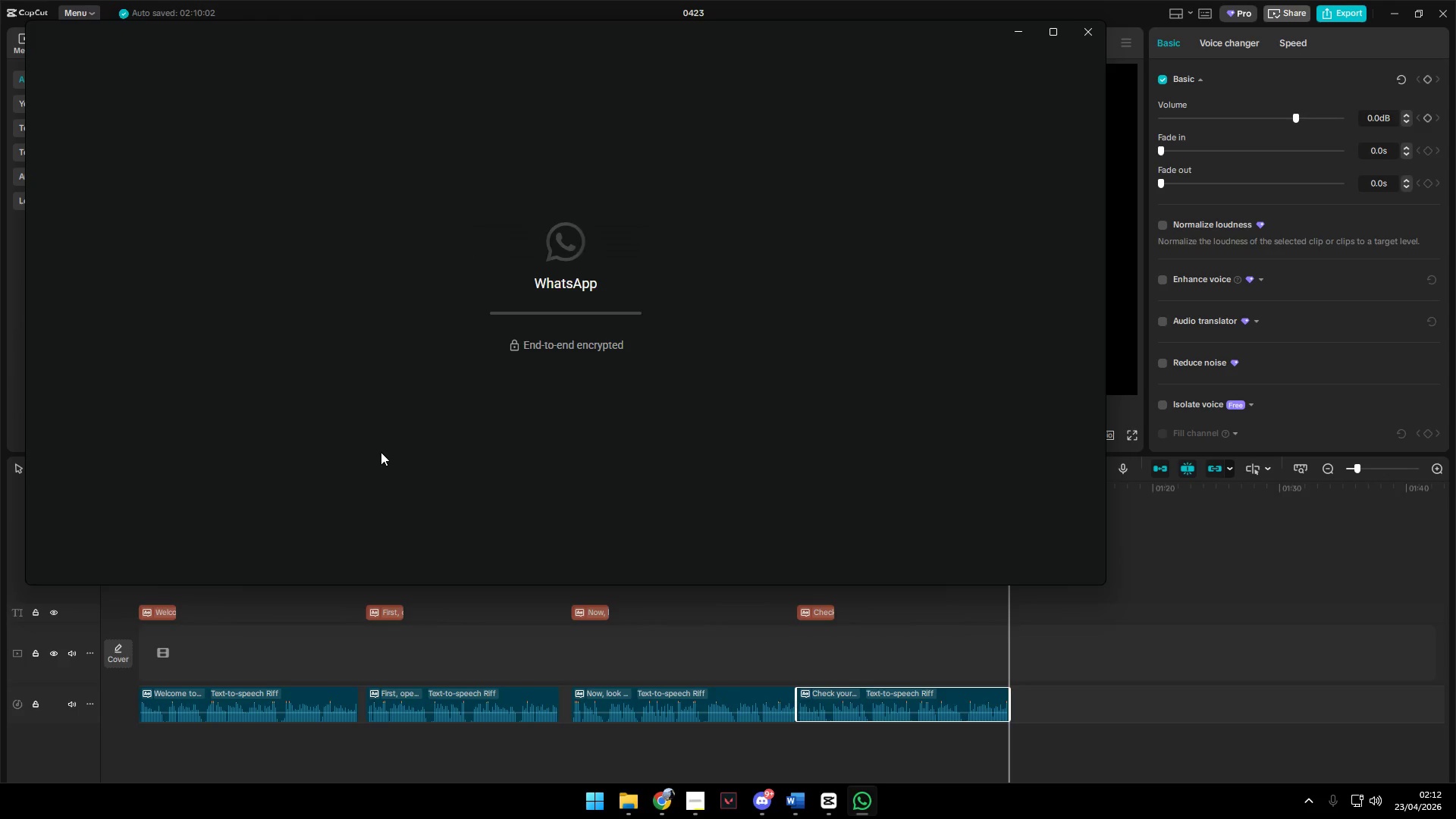 
wait(6.99)
 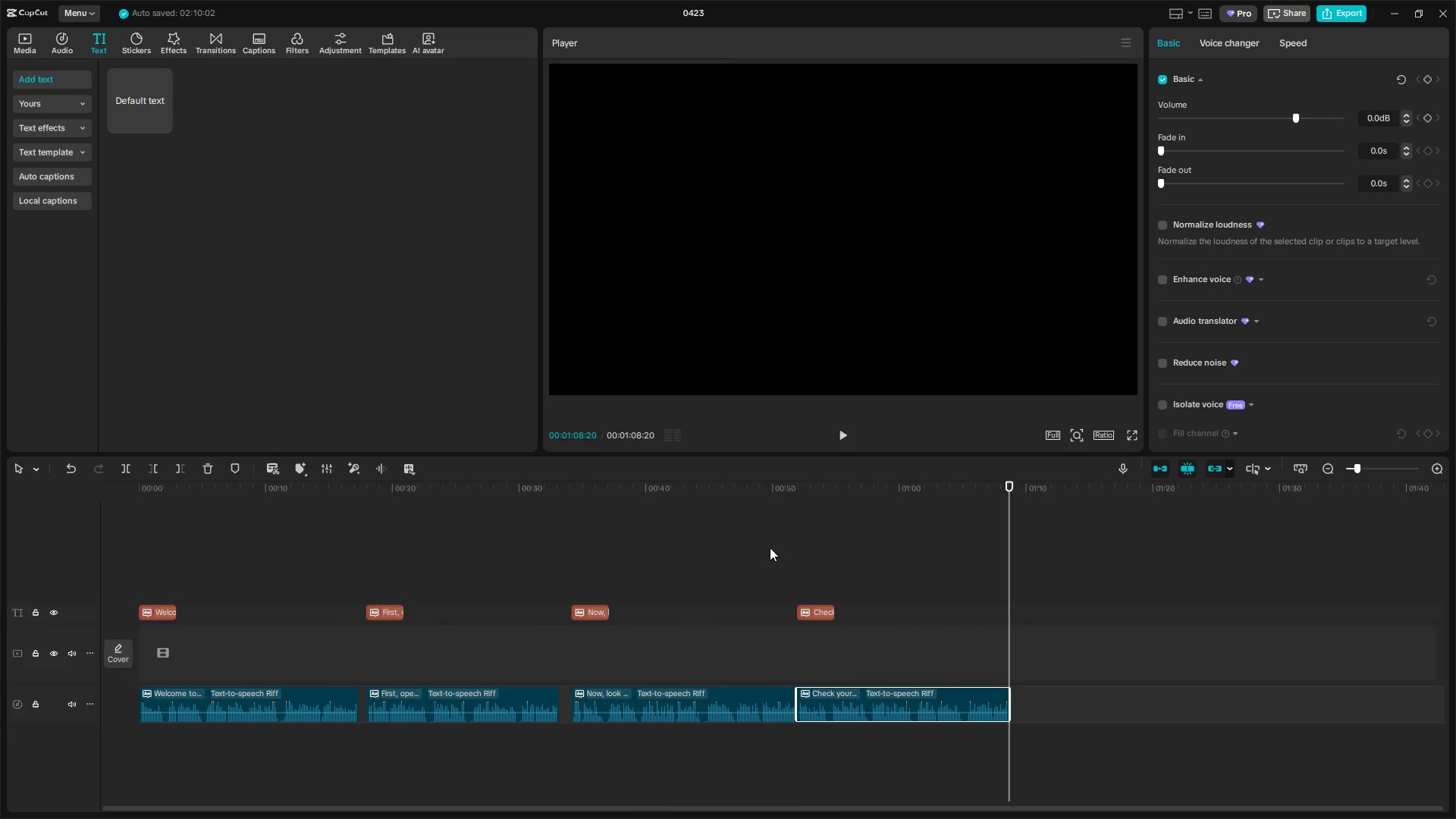 
key(Alt+AltLeft)
 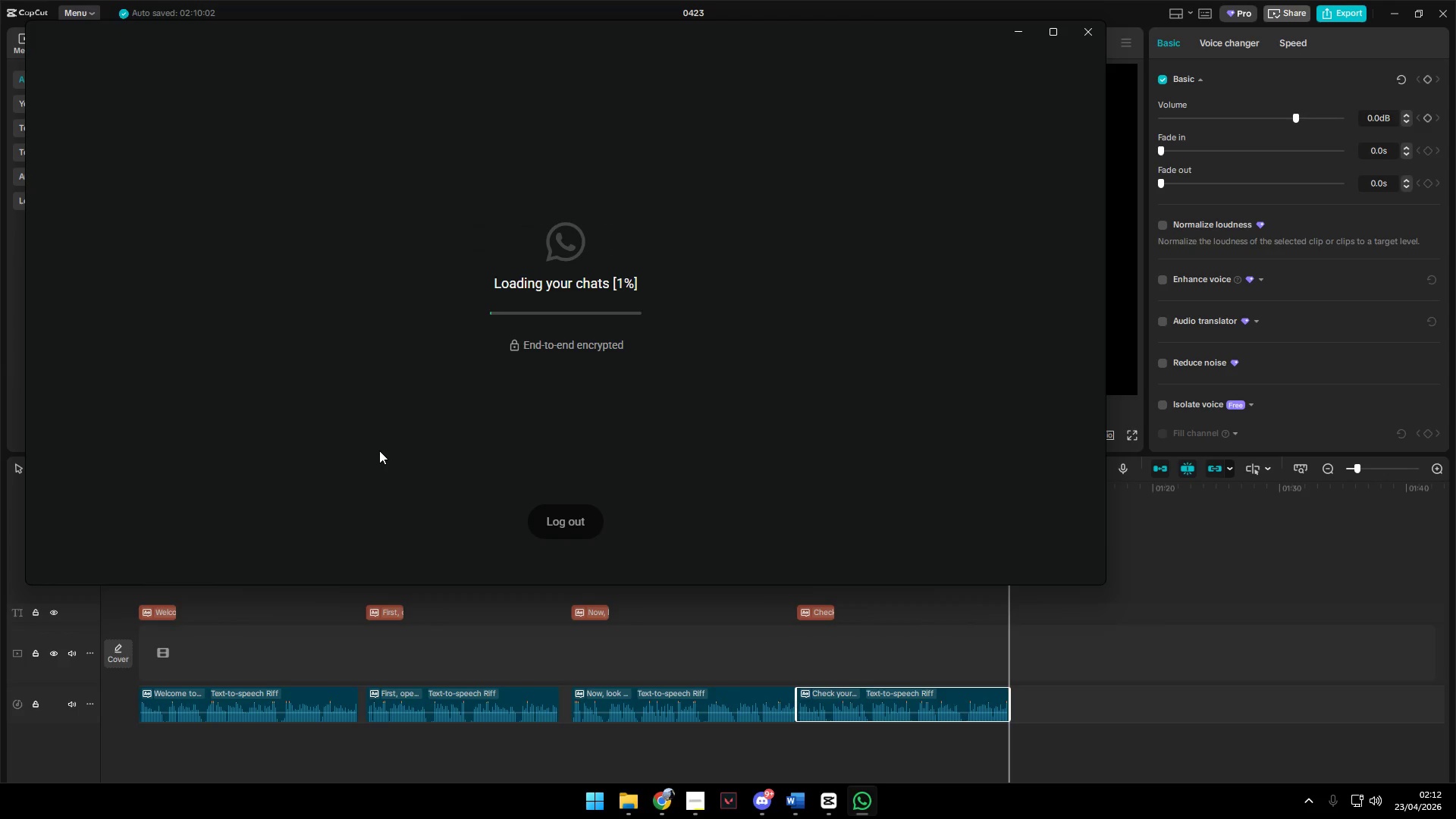 
key(Alt+Tab)
 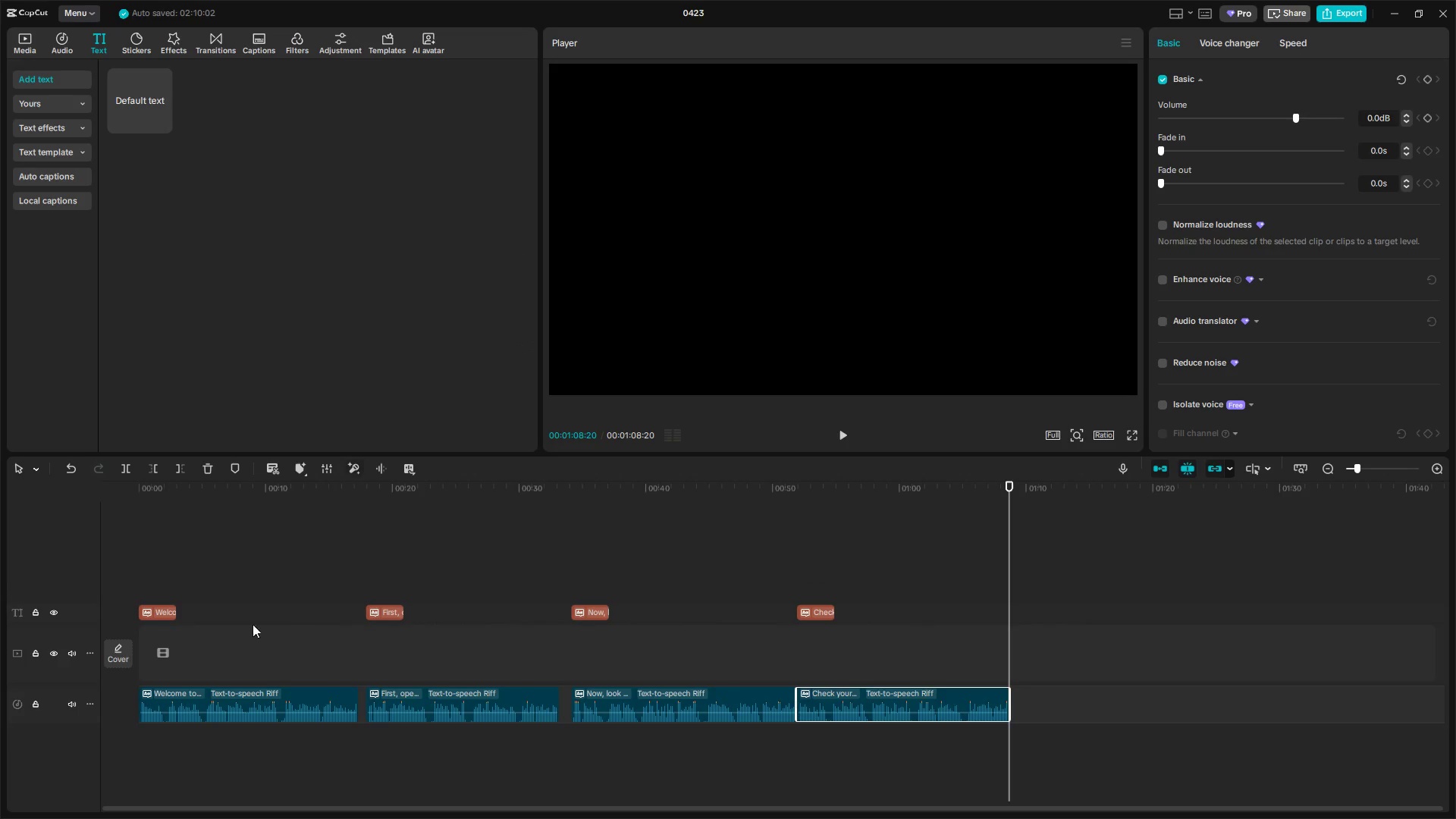 
left_click([160, 585])
 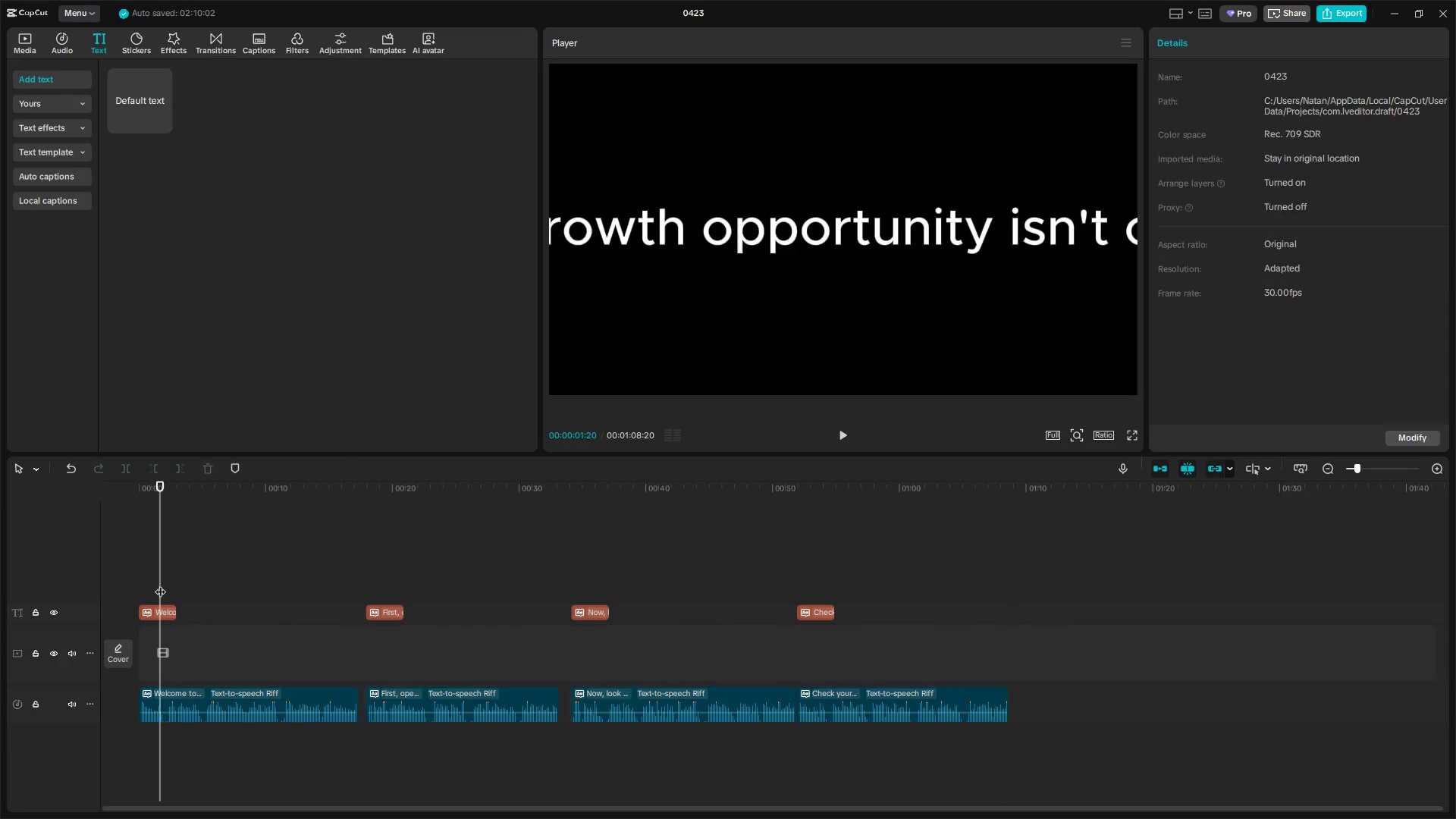 
left_click_drag(start_coordinate=[161, 584], to_coordinate=[140, 584])
 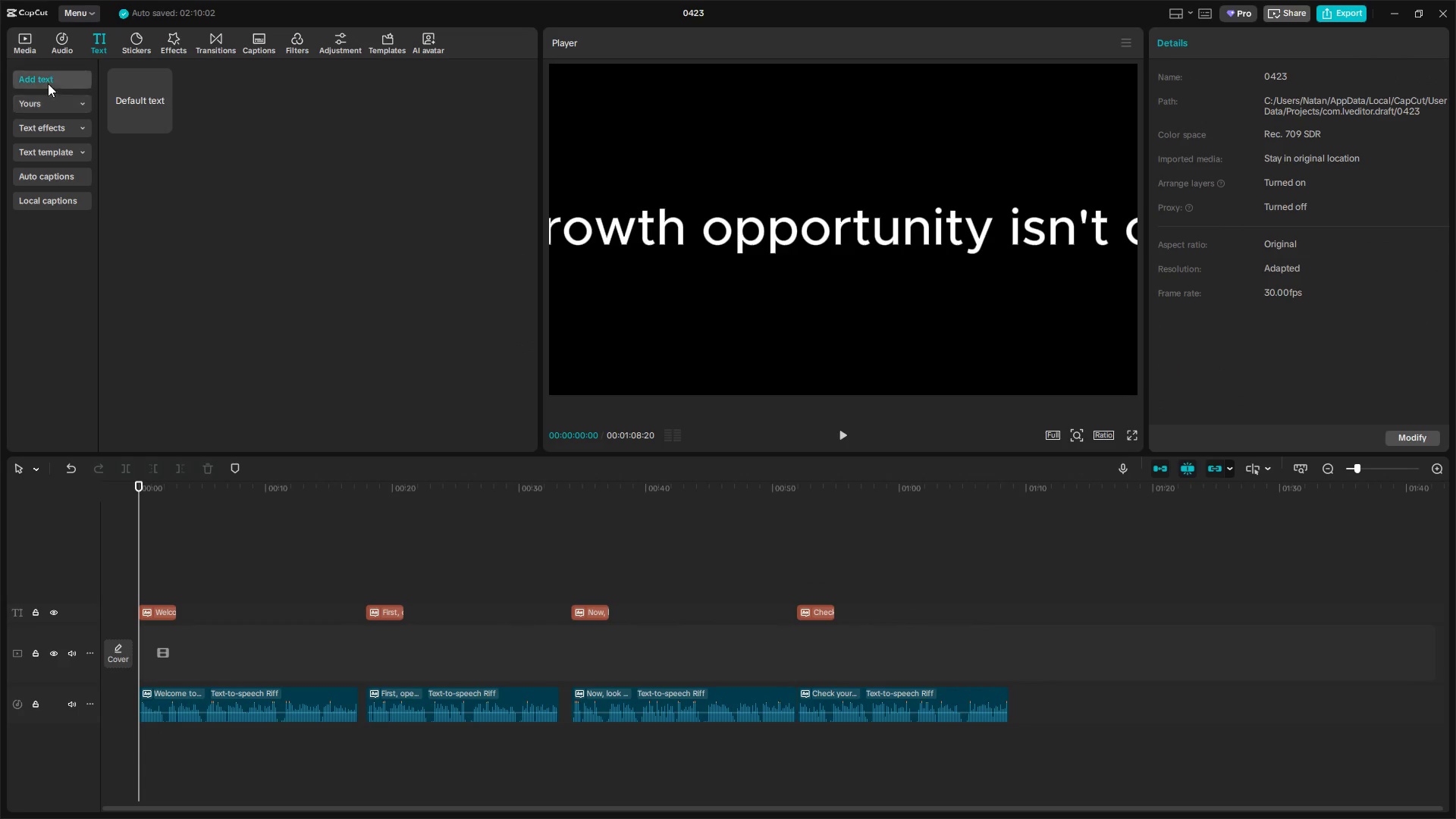 
left_click([26, 51])
 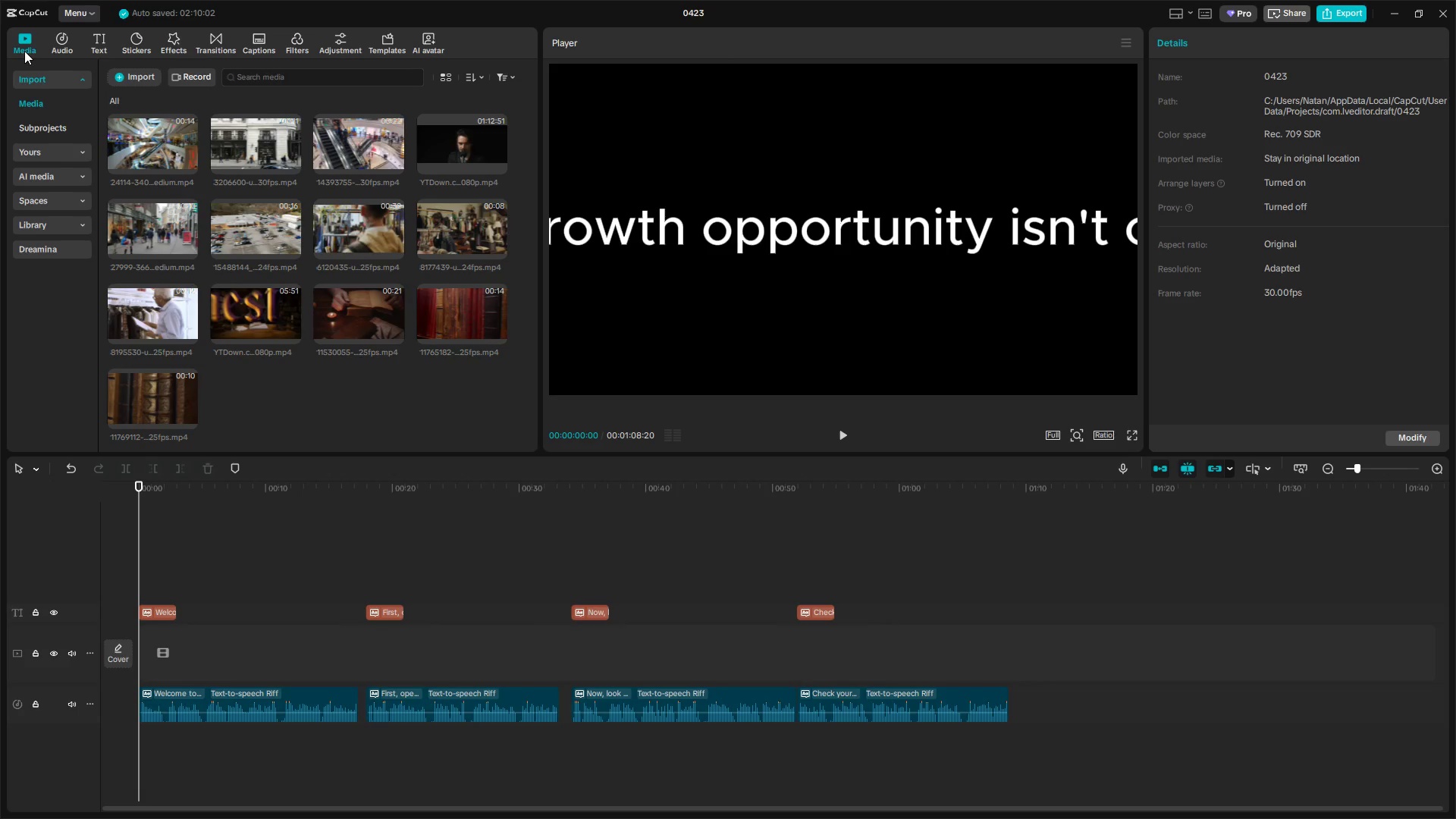 
wait(20.45)
 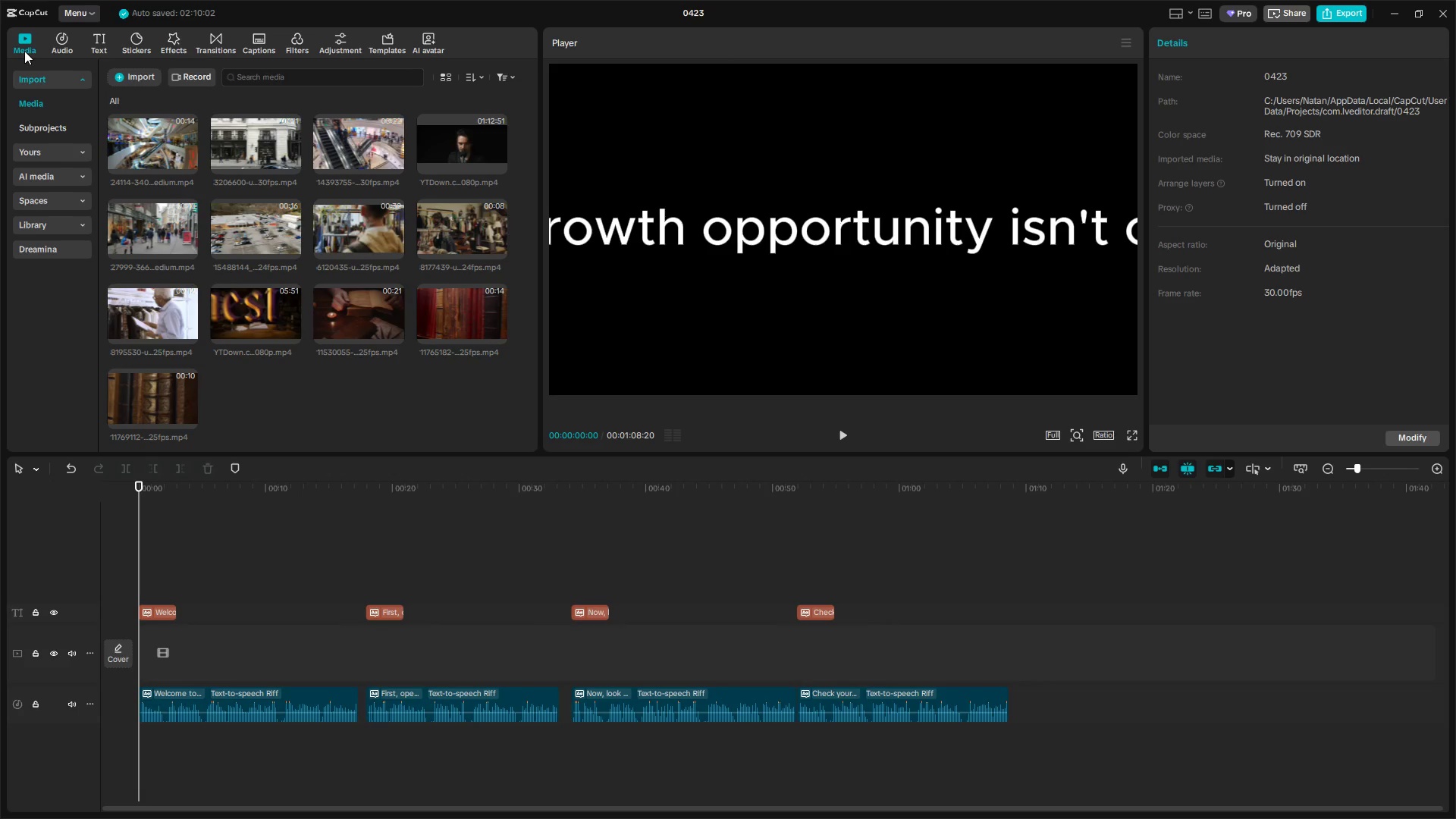 
left_click([124, 130])
 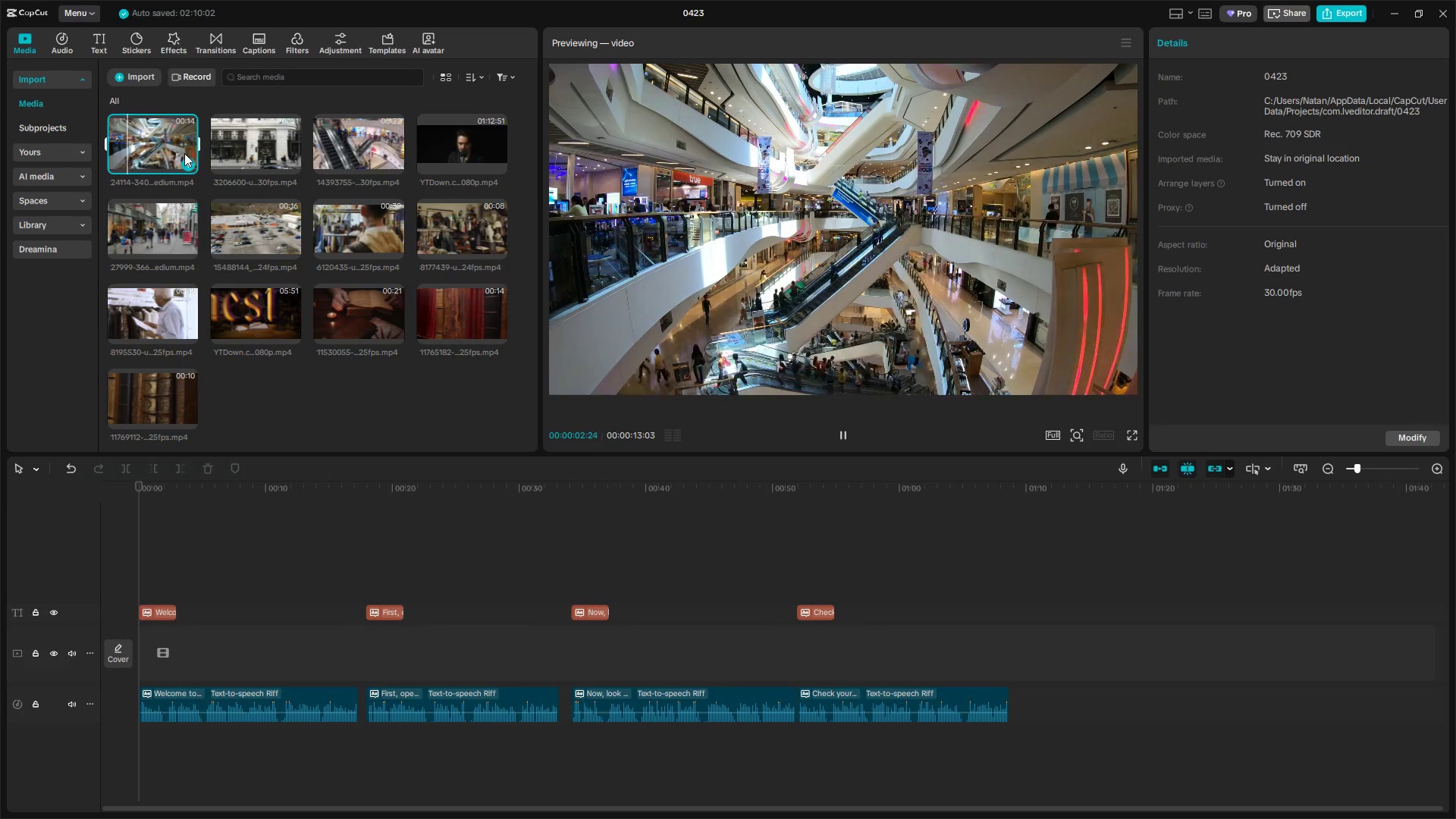 
left_click([177, 222])
 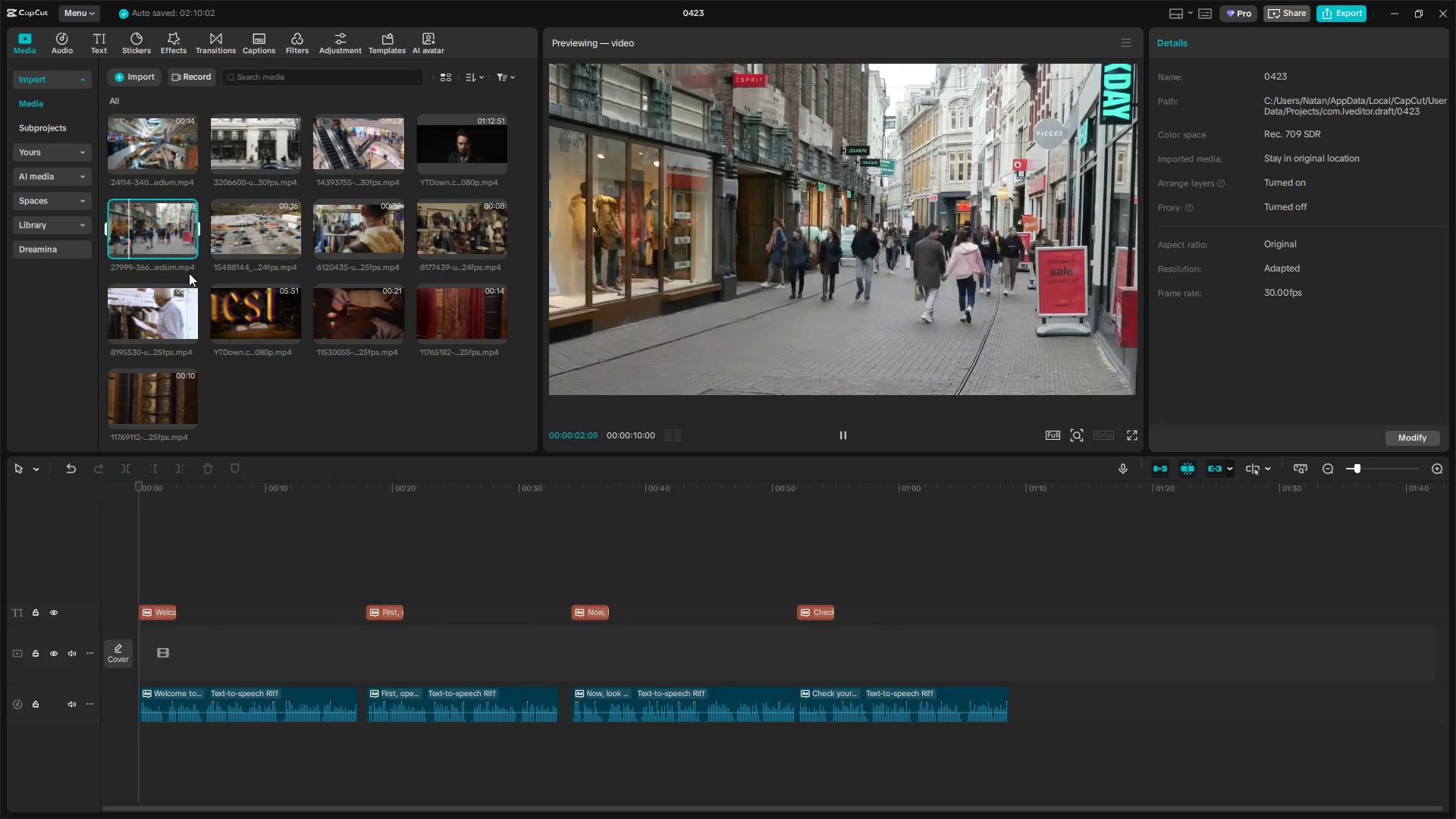 
left_click_drag(start_coordinate=[473, 151], to_coordinate=[134, 643])
 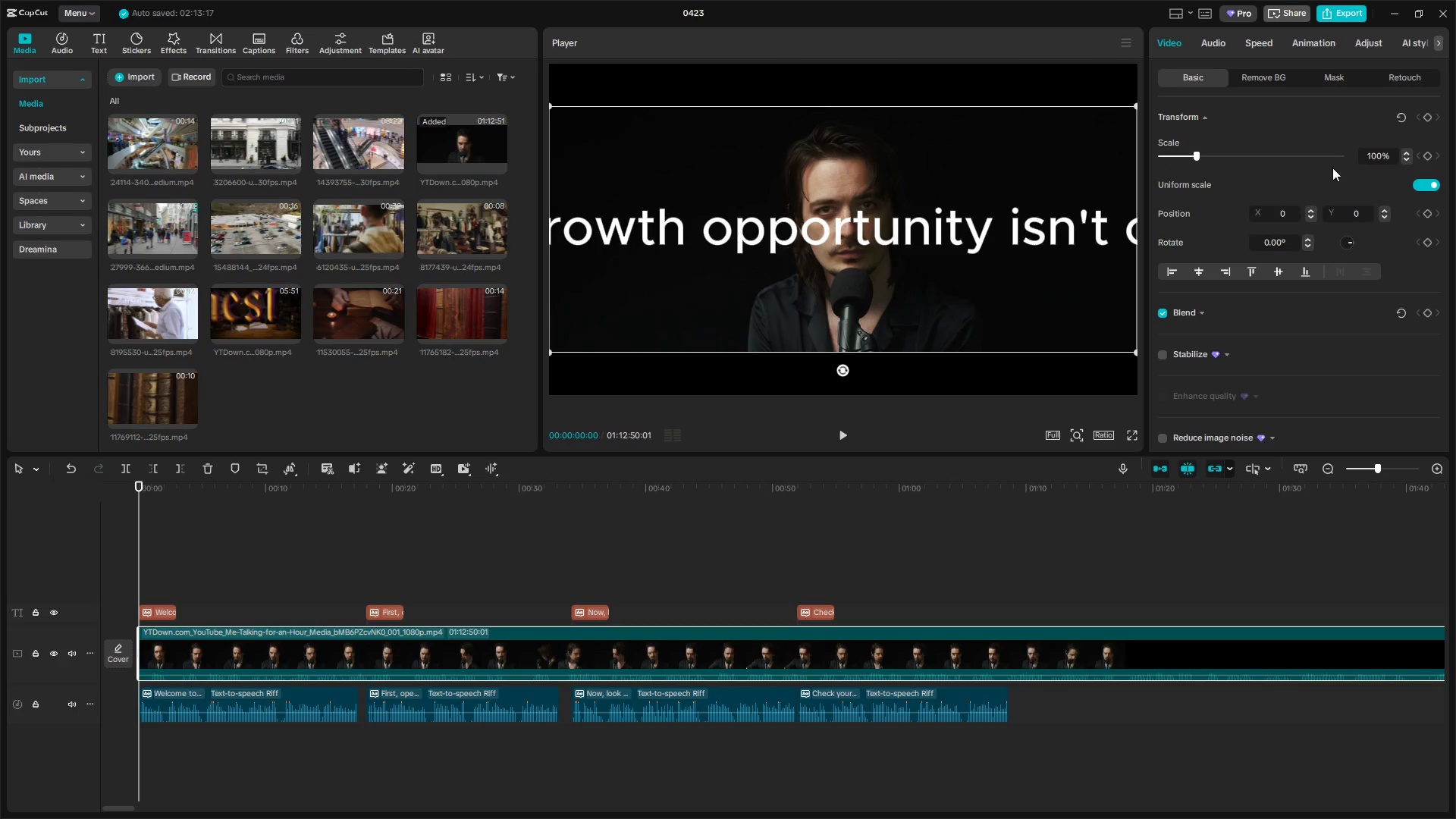 
left_click([1335, 83])
 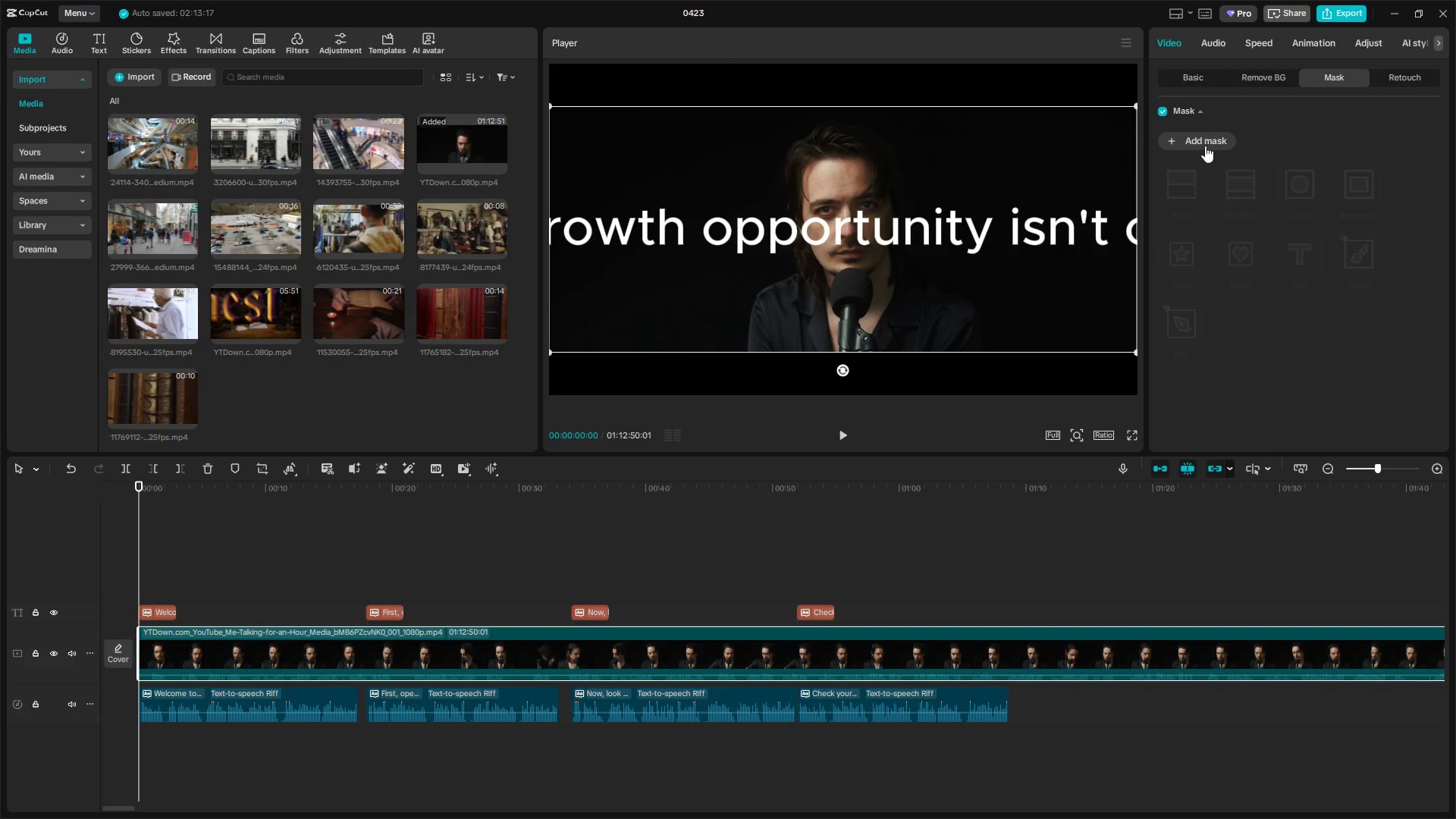 
left_click([1198, 143])
 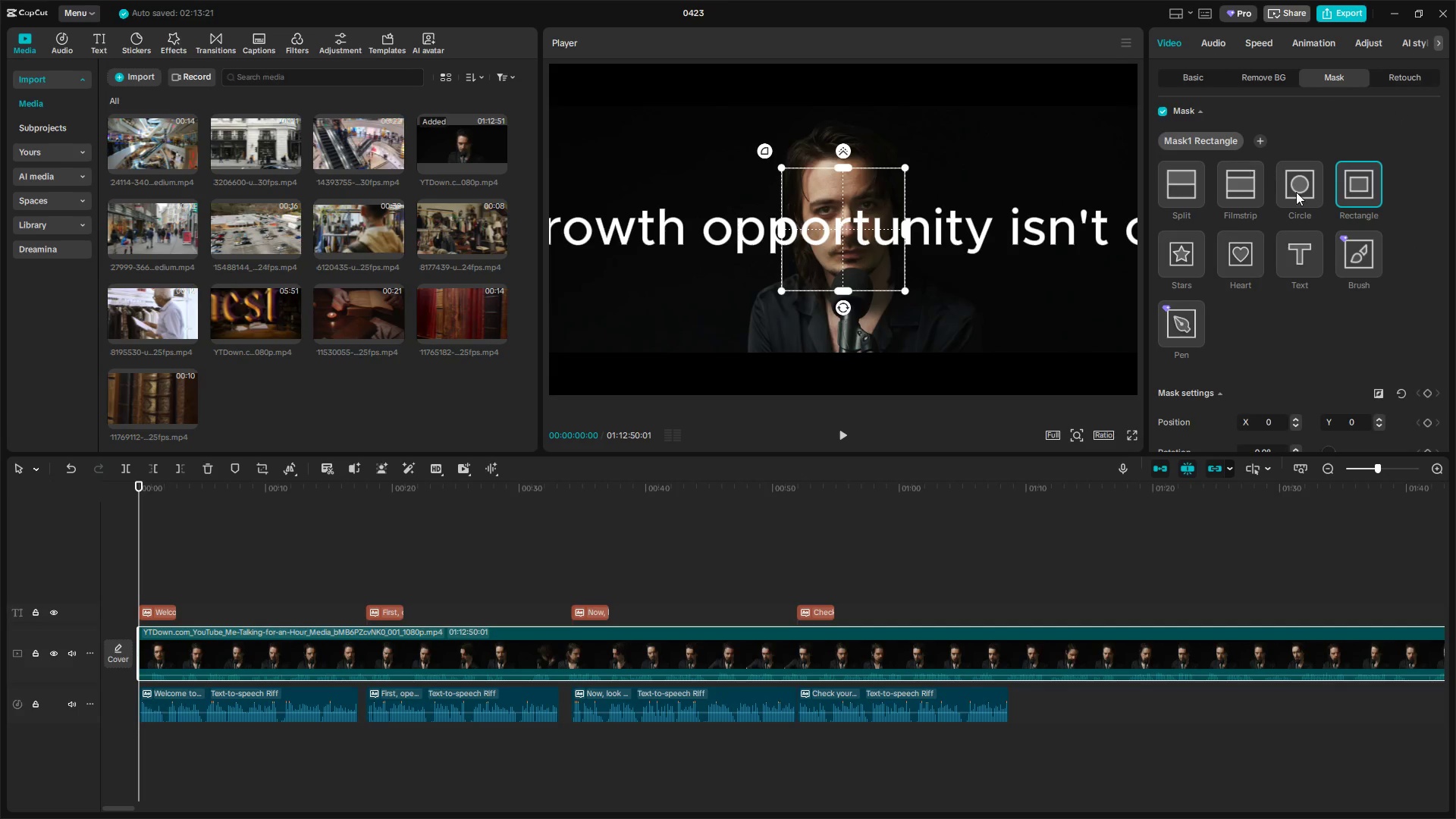 
left_click([1300, 193])
 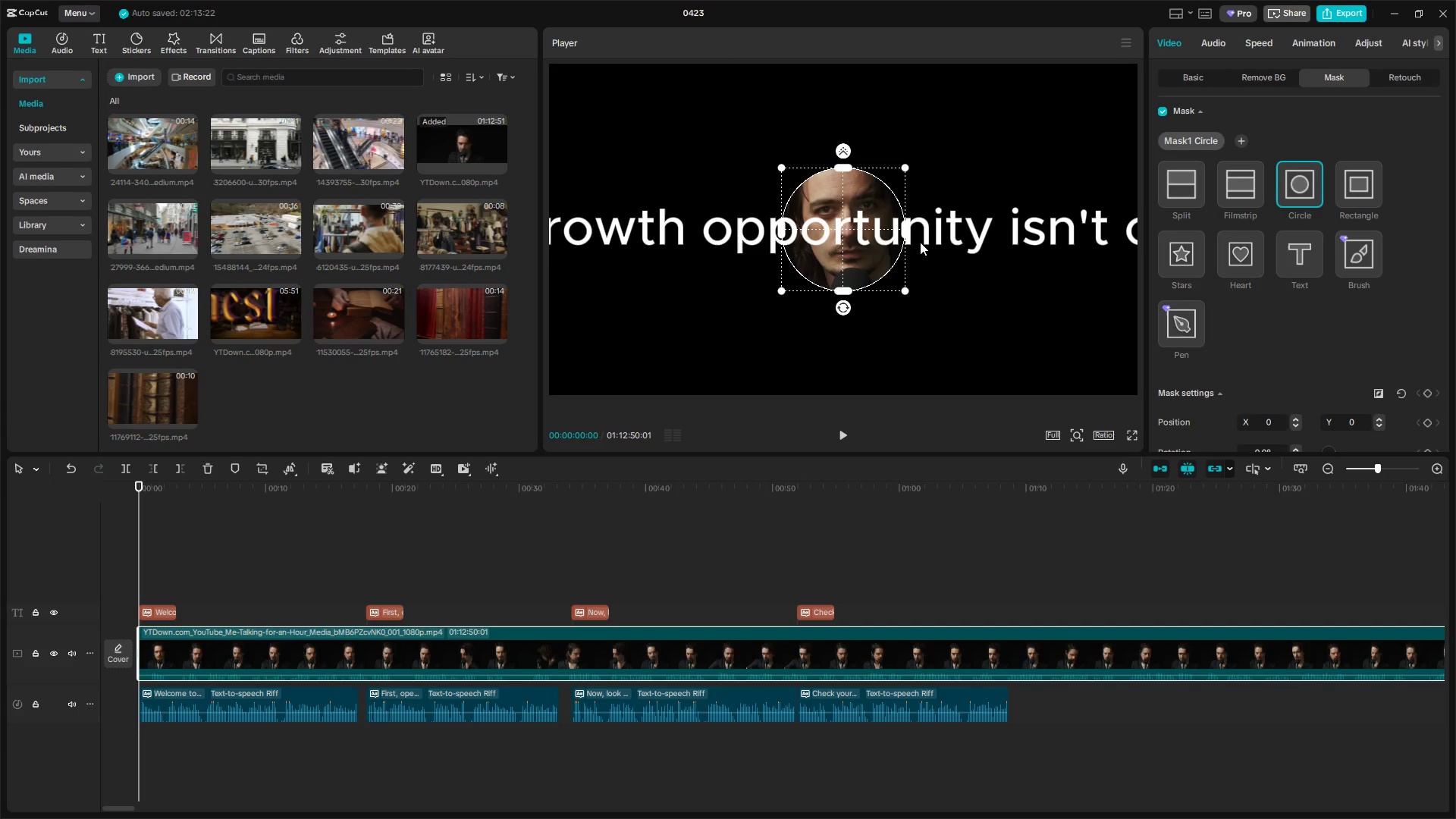 
left_click_drag(start_coordinate=[858, 236], to_coordinate=[864, 228])
 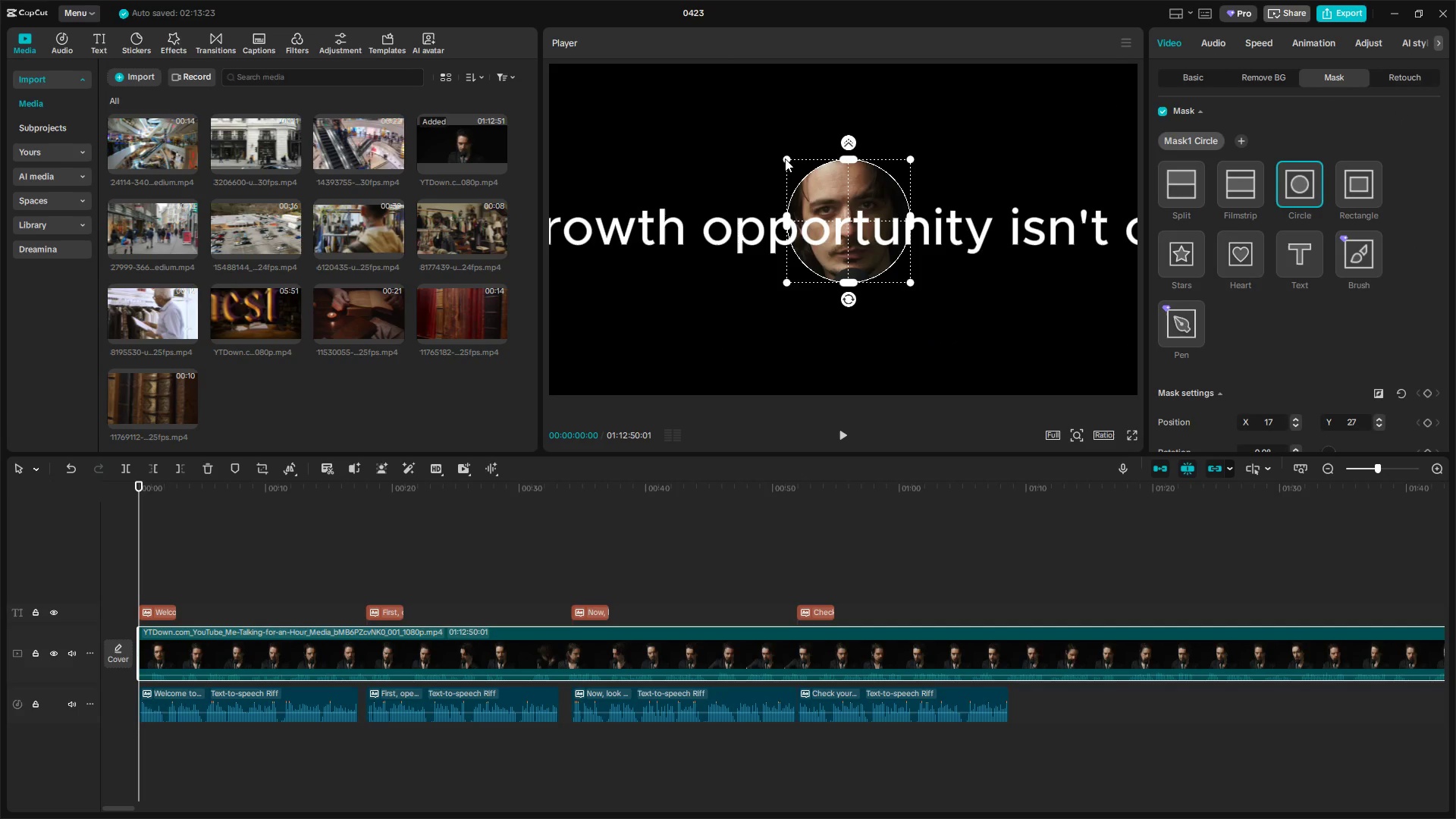 
left_click_drag(start_coordinate=[785, 158], to_coordinate=[719, 99])
 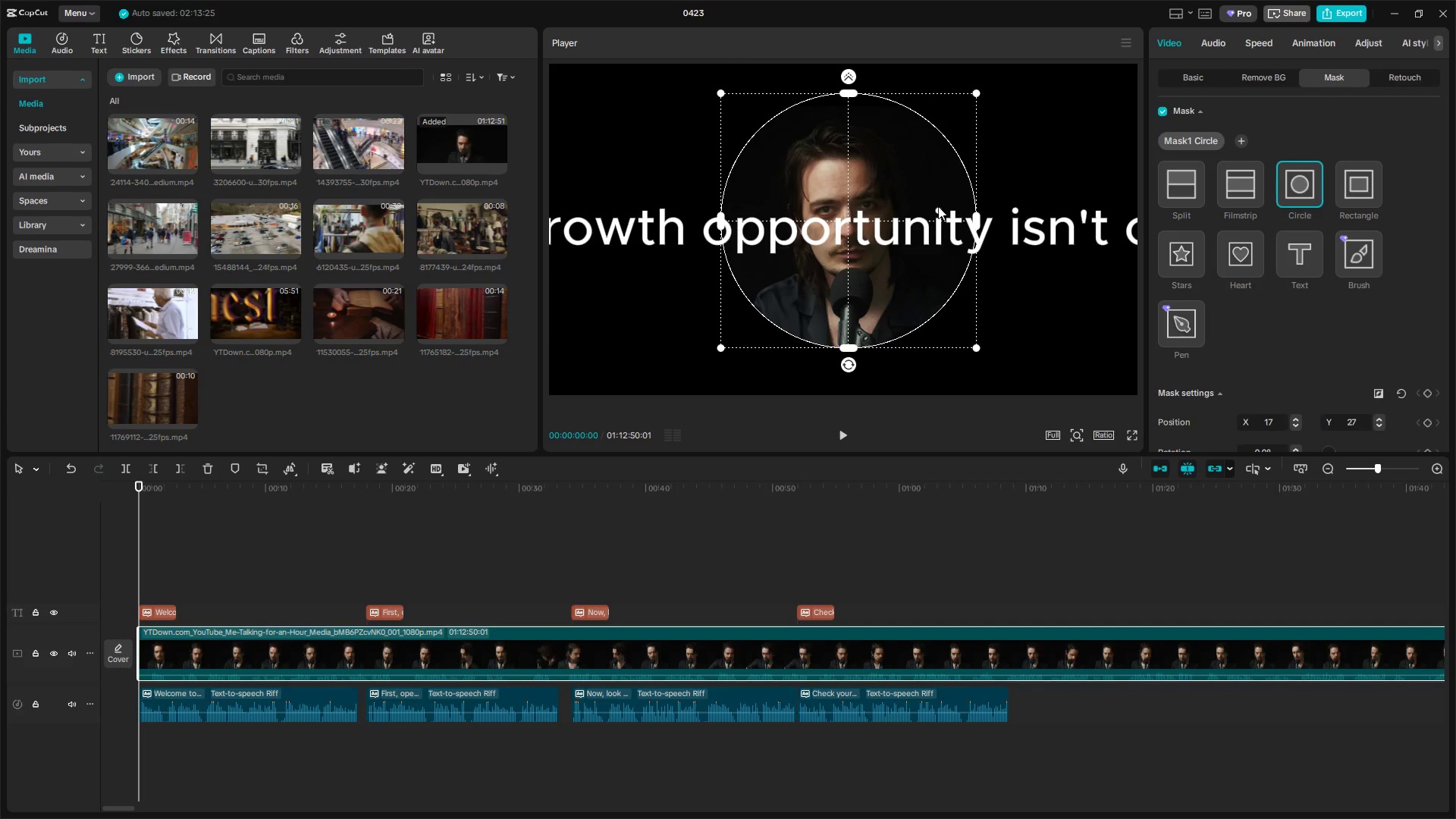 
left_click_drag(start_coordinate=[931, 194], to_coordinate=[925, 202])
 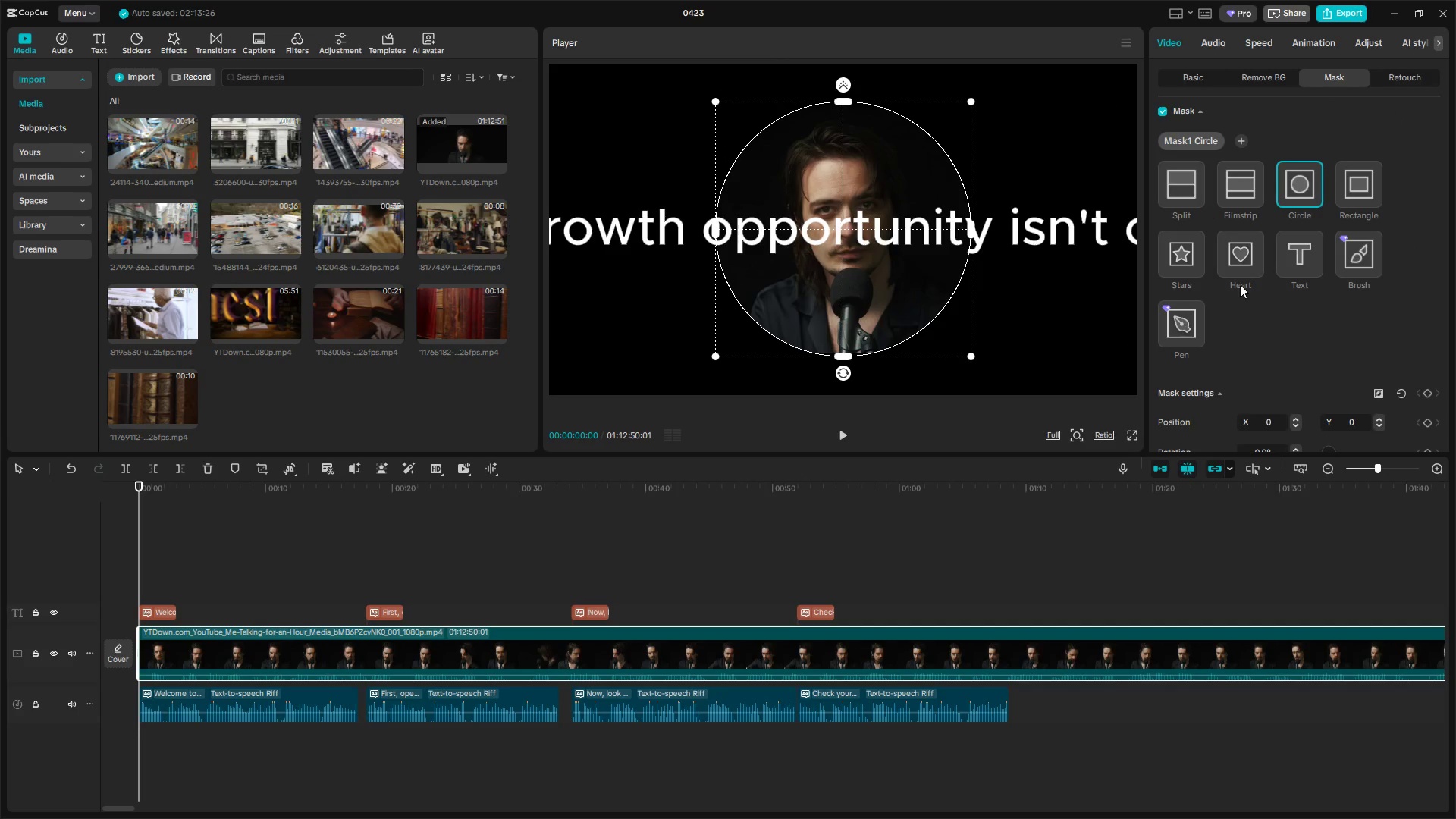 
scroll: coordinate [1261, 303], scroll_direction: down, amount: 11.0
 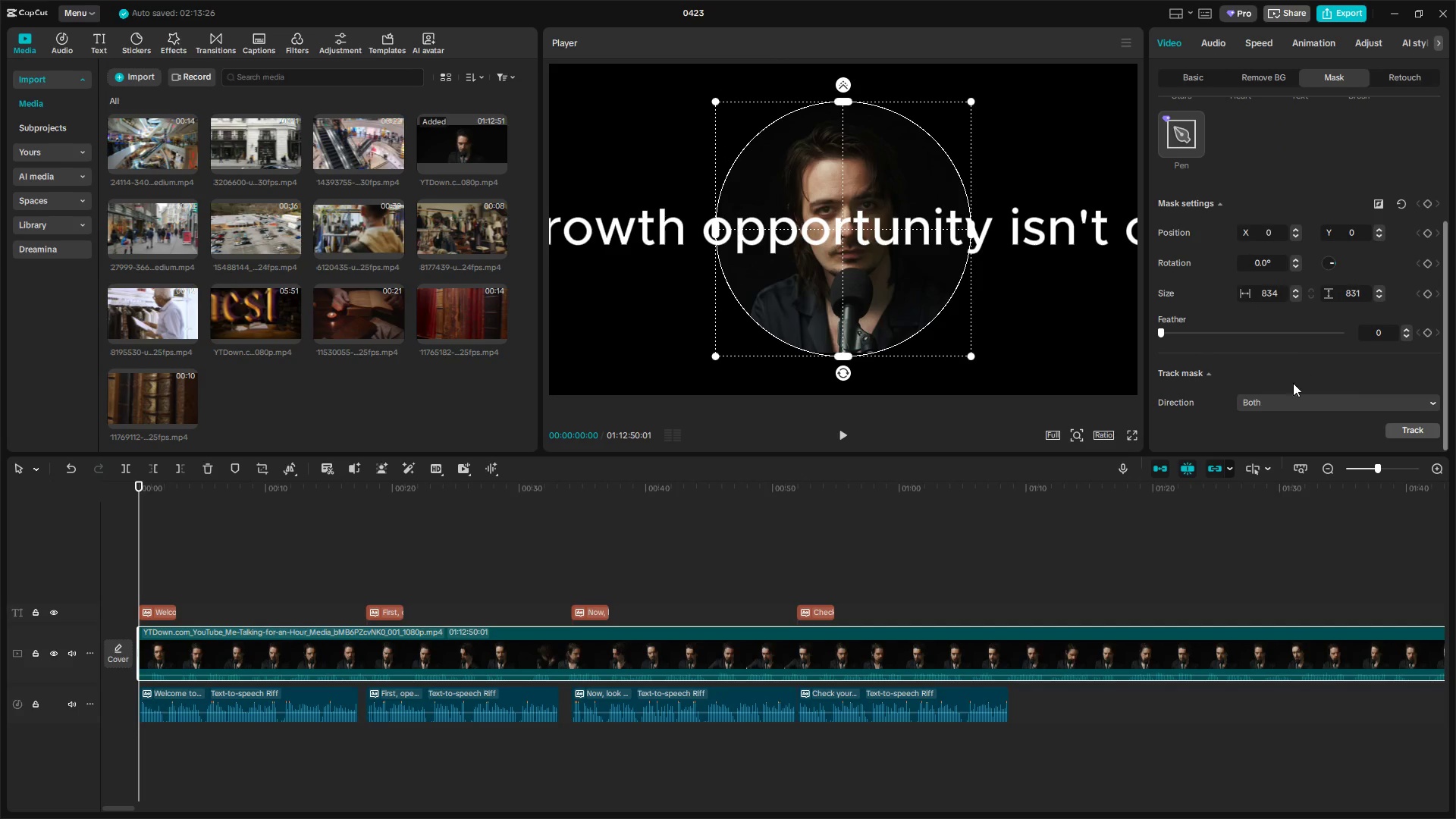 
left_click([1286, 399])
 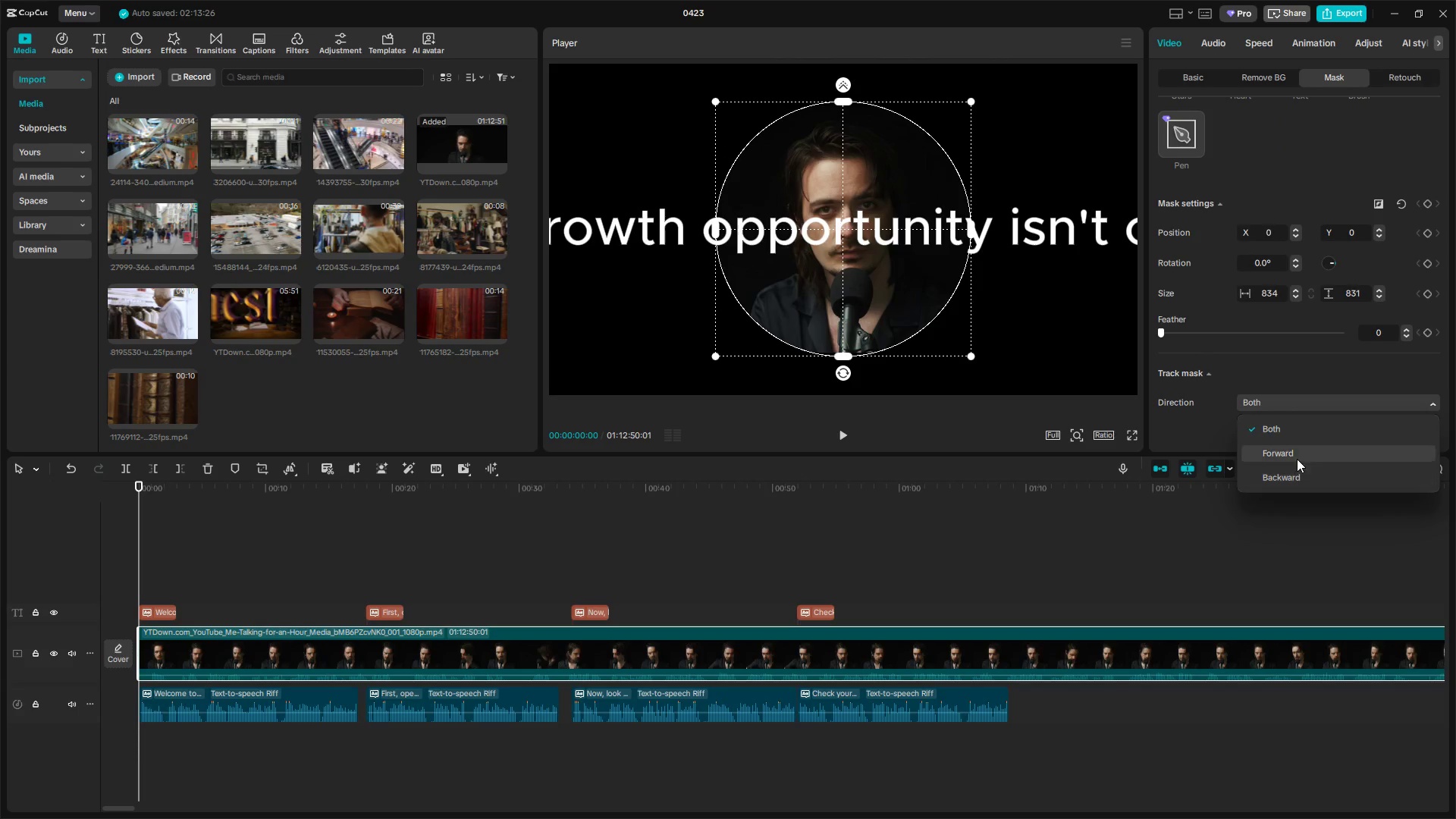 
left_click([1297, 455])
 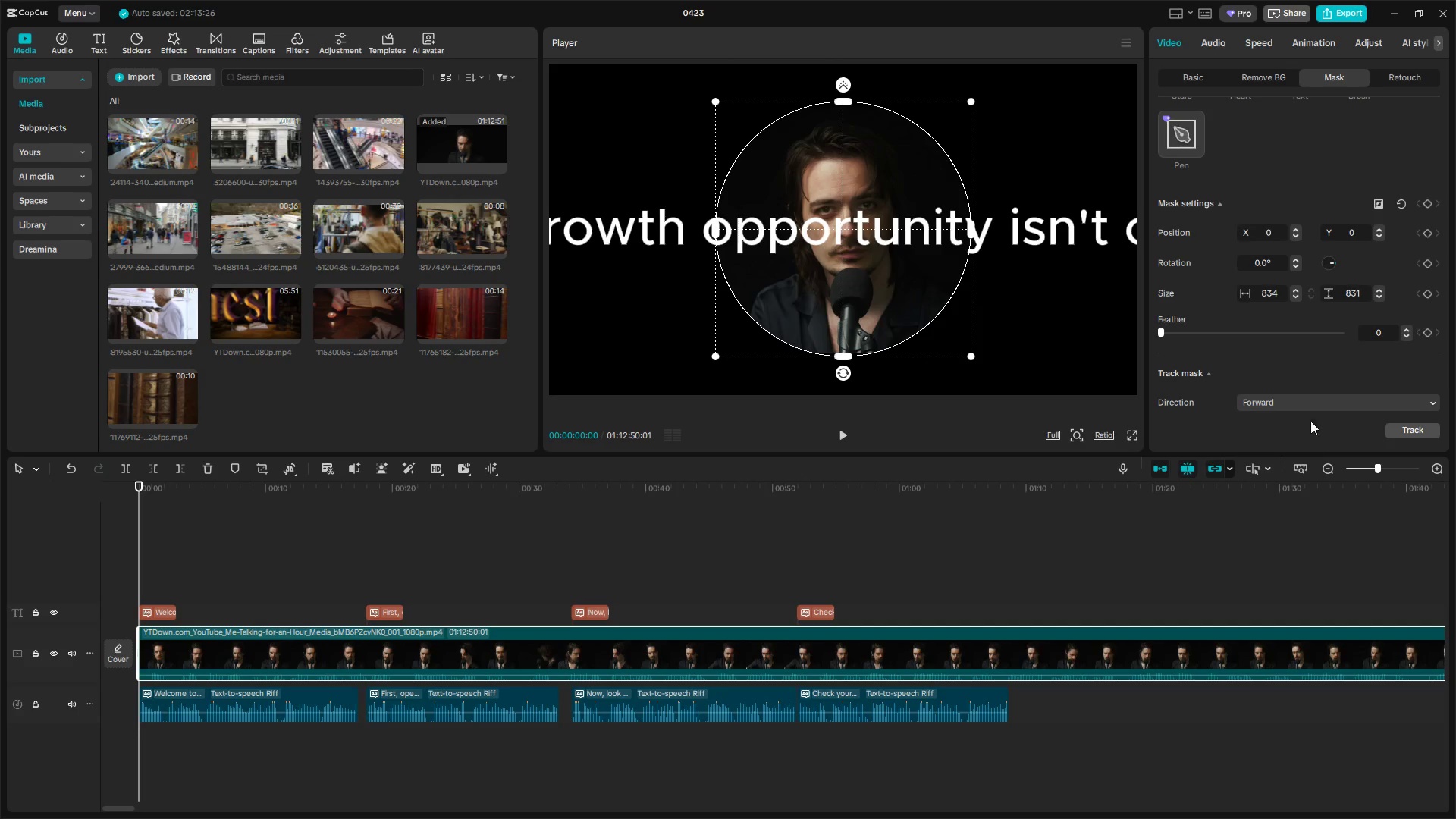 
left_click([1313, 403])
 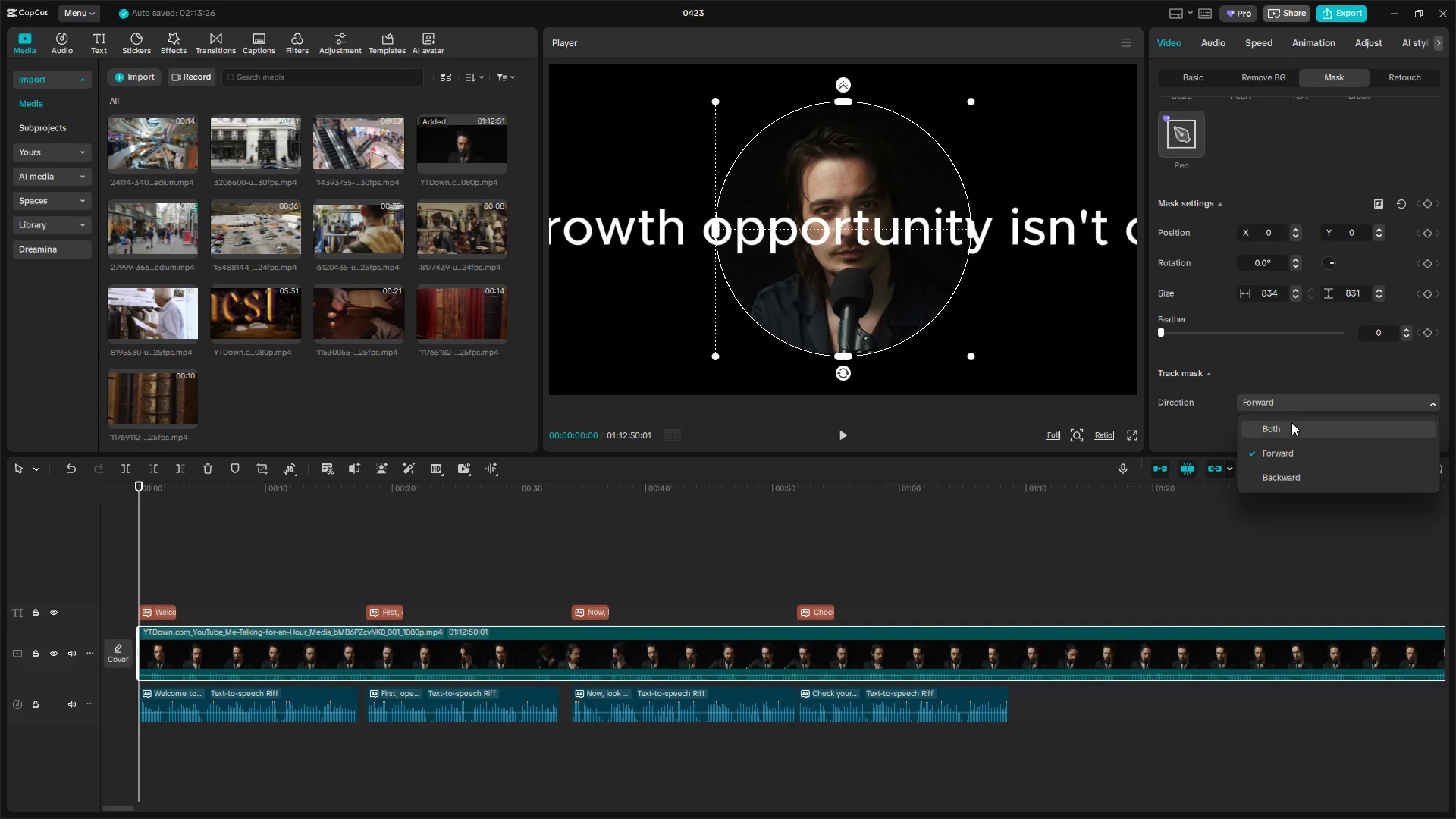 
left_click([1288, 428])
 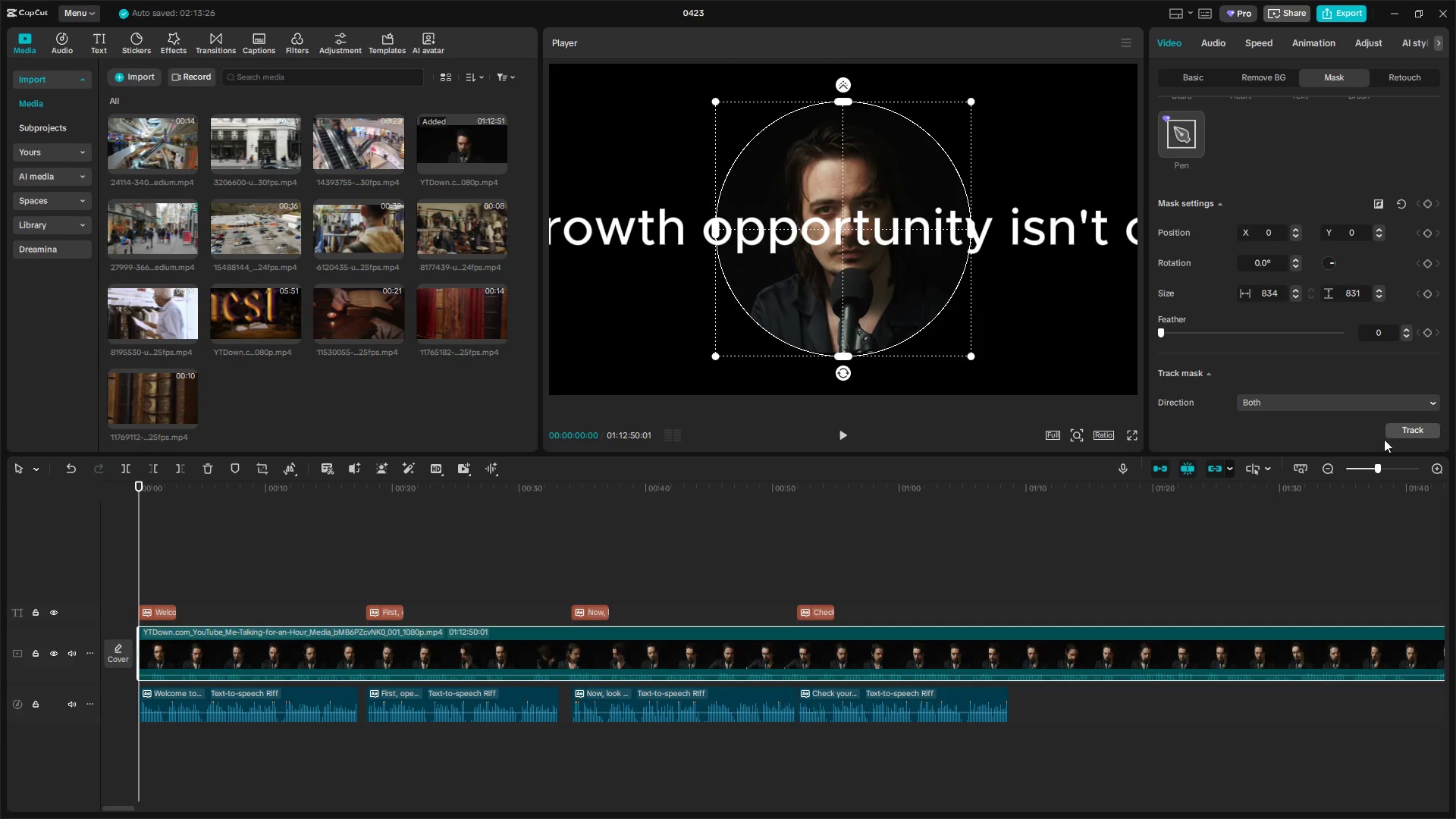 
left_click([1404, 428])
 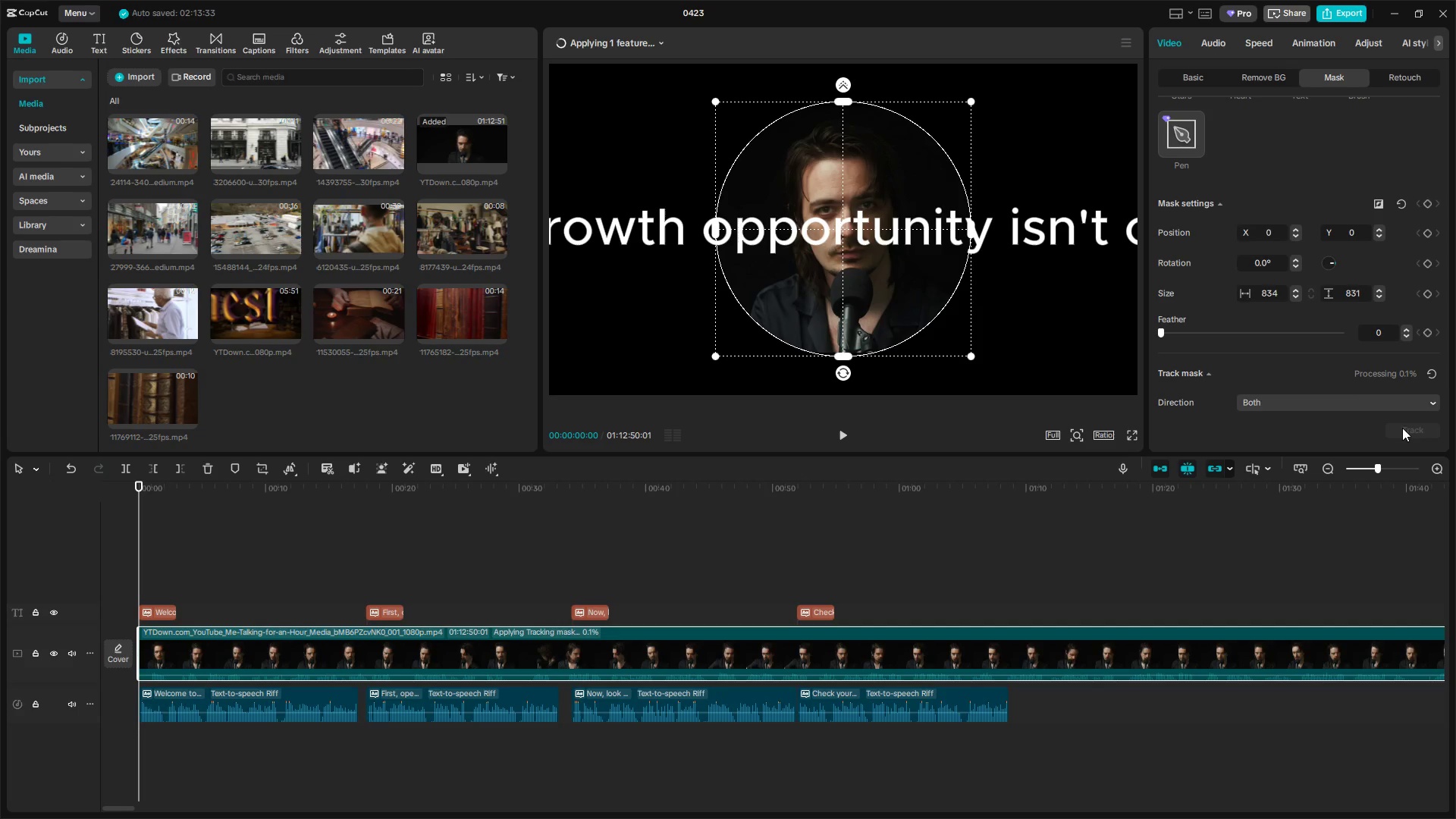 
wait(5.02)
 